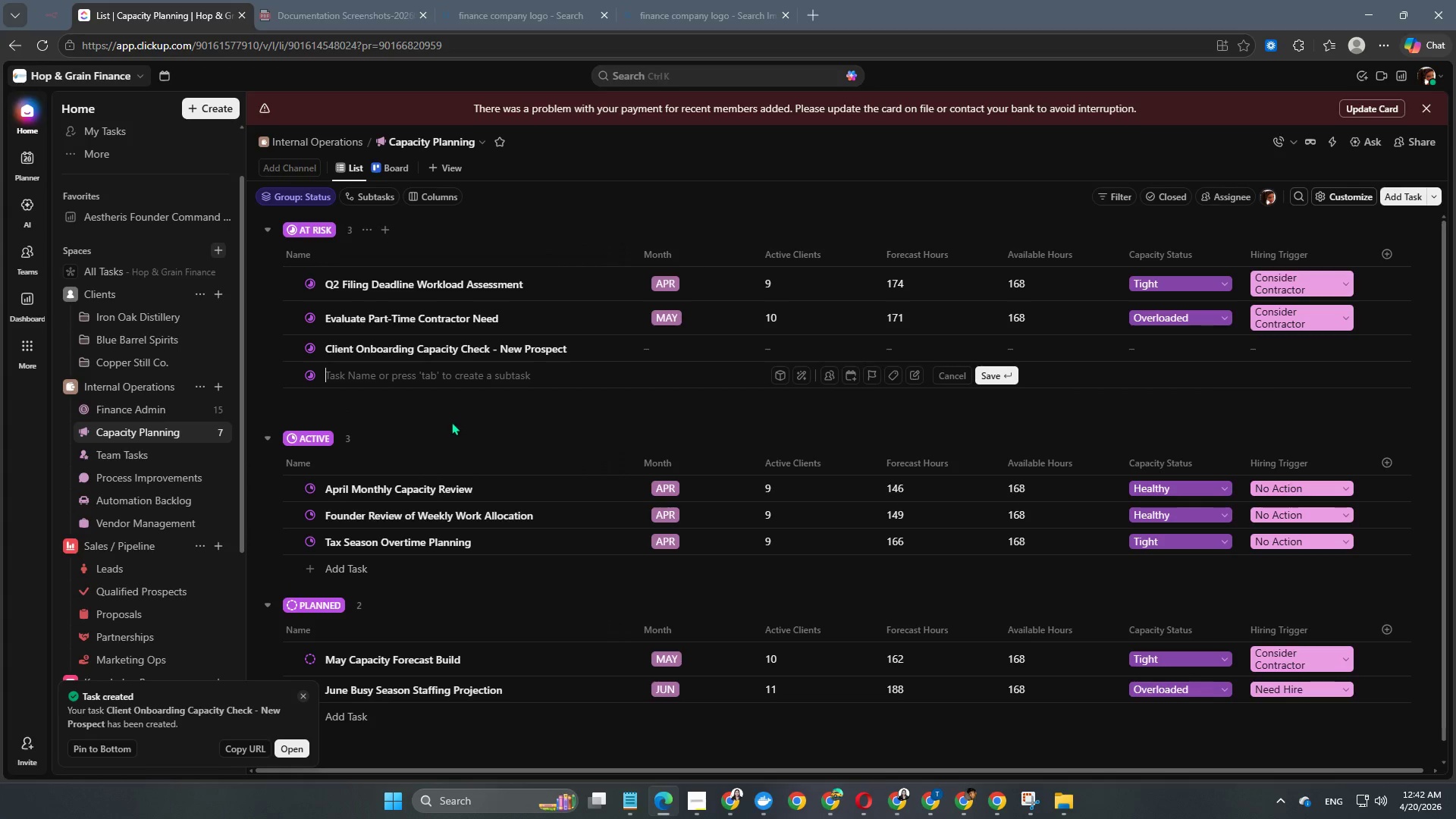 
left_click([456, 416])
 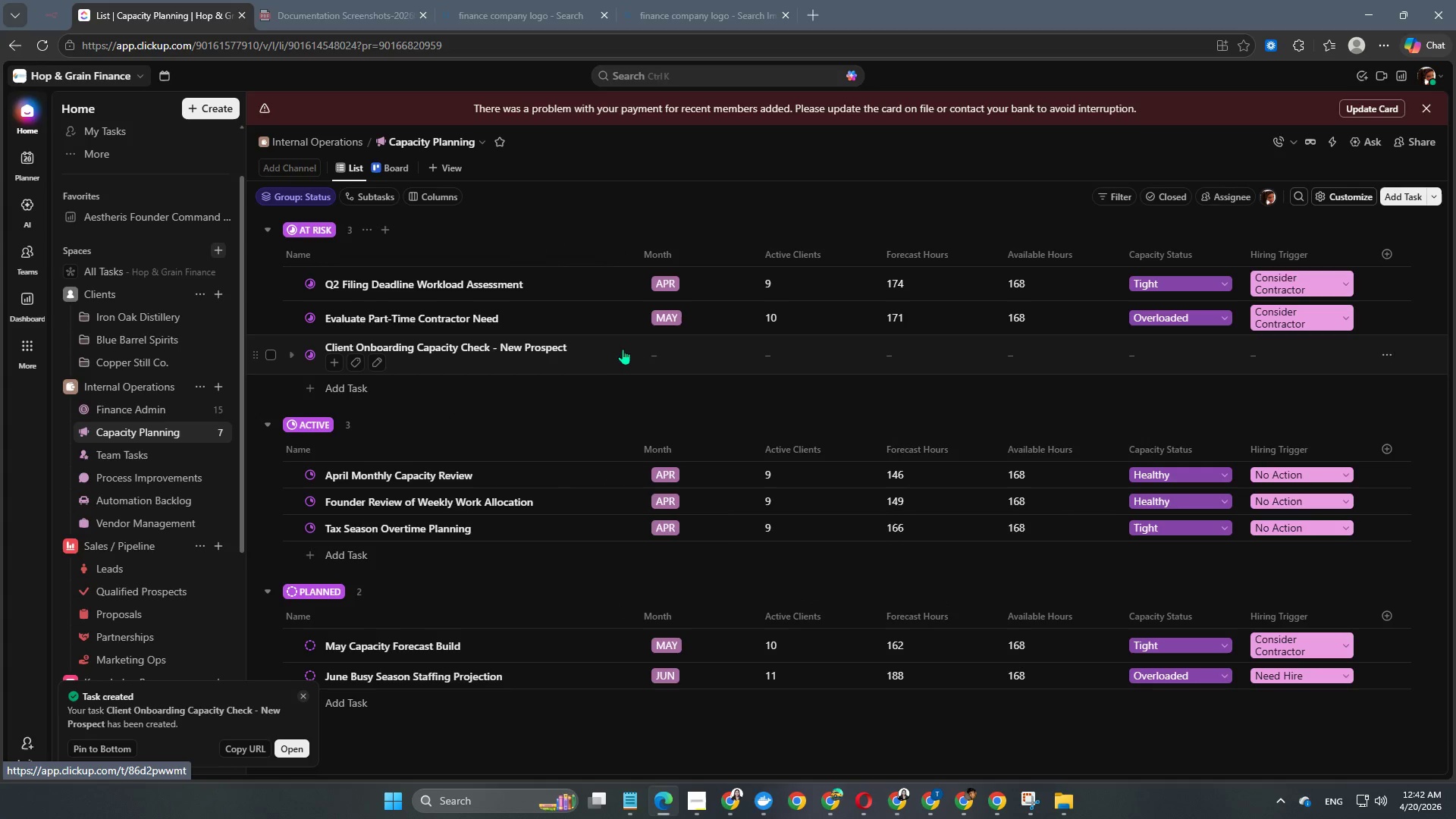 
left_click([684, 349])
 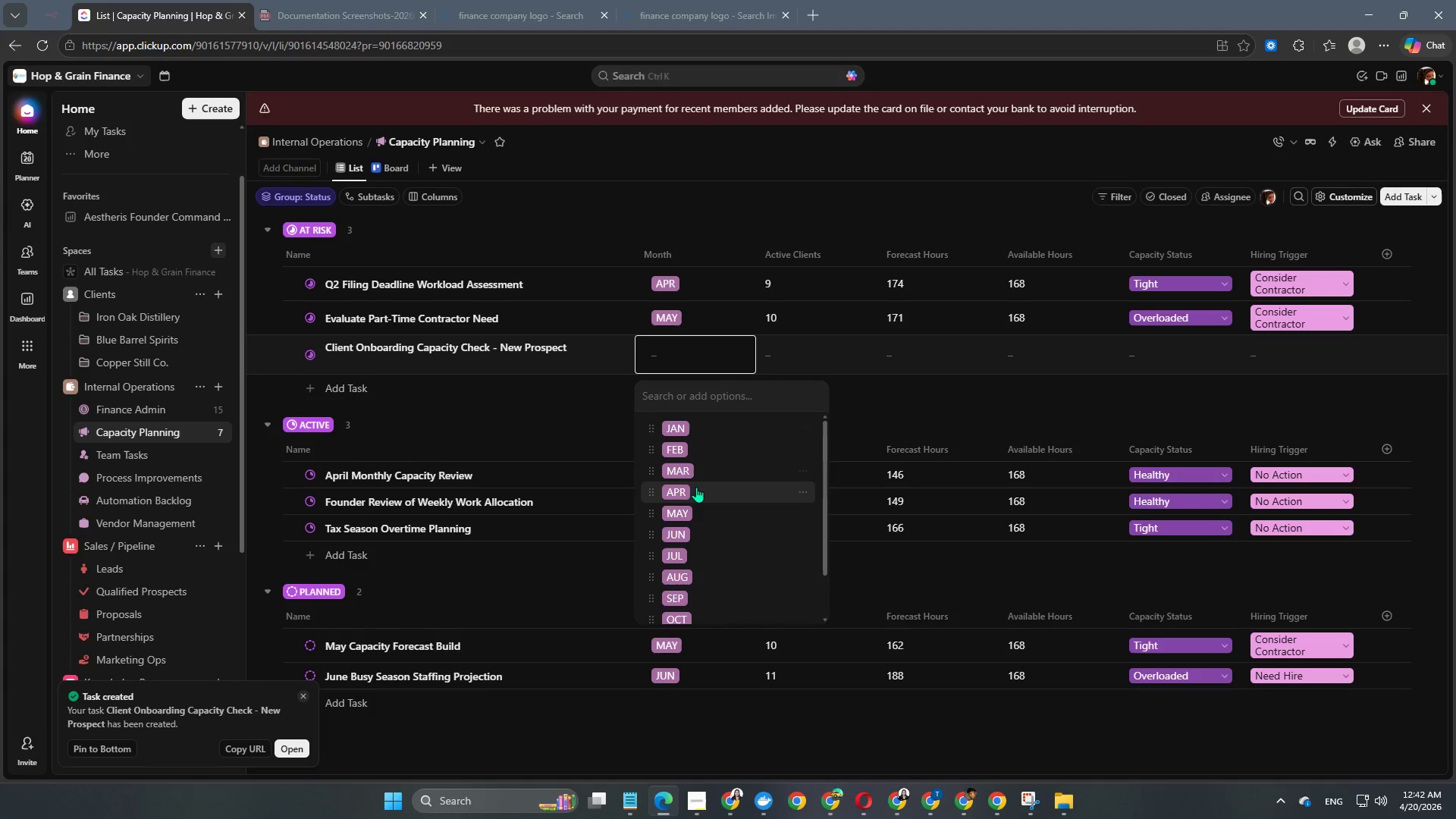 
left_click([692, 508])
 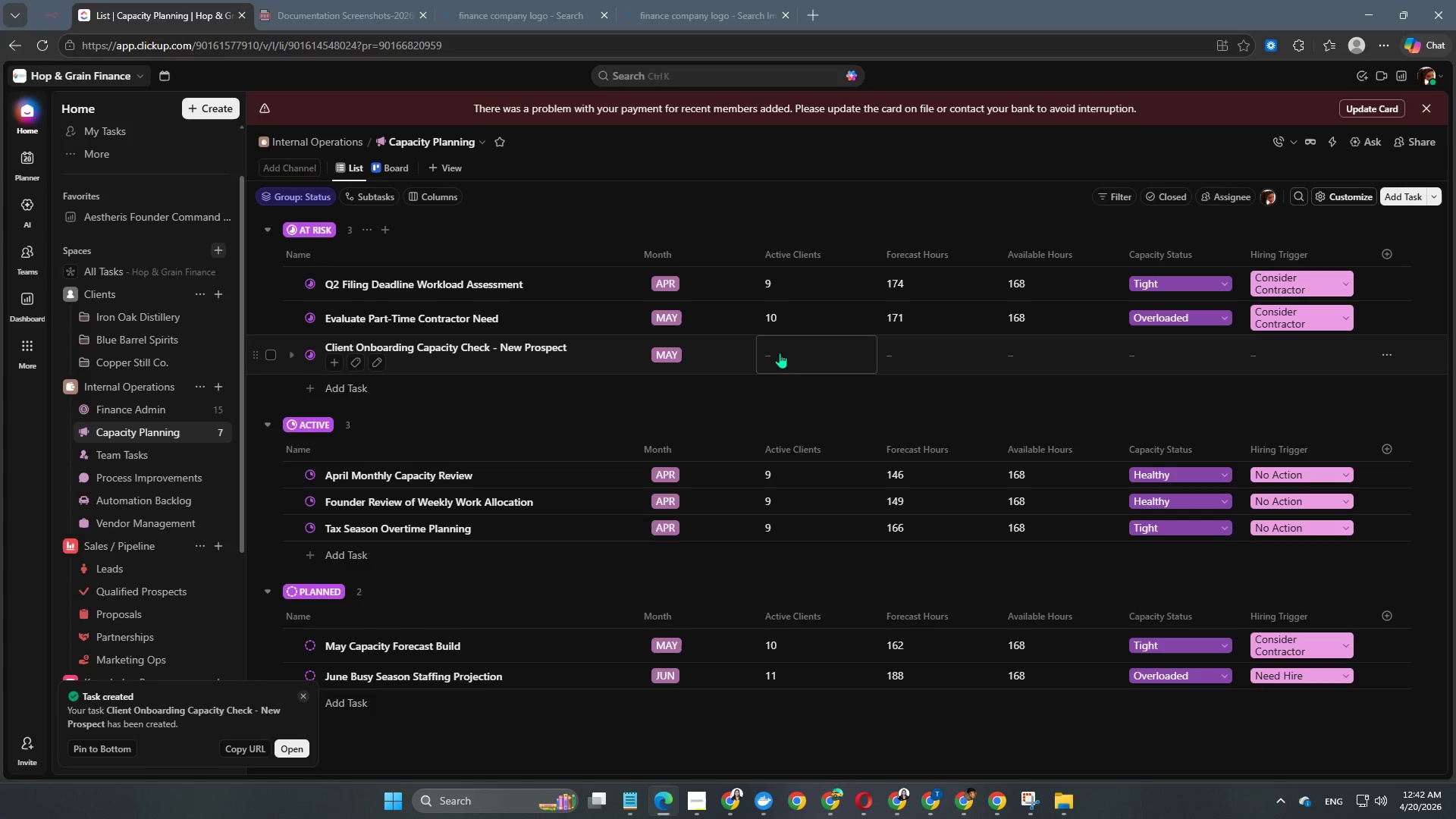 
double_click([780, 353])
 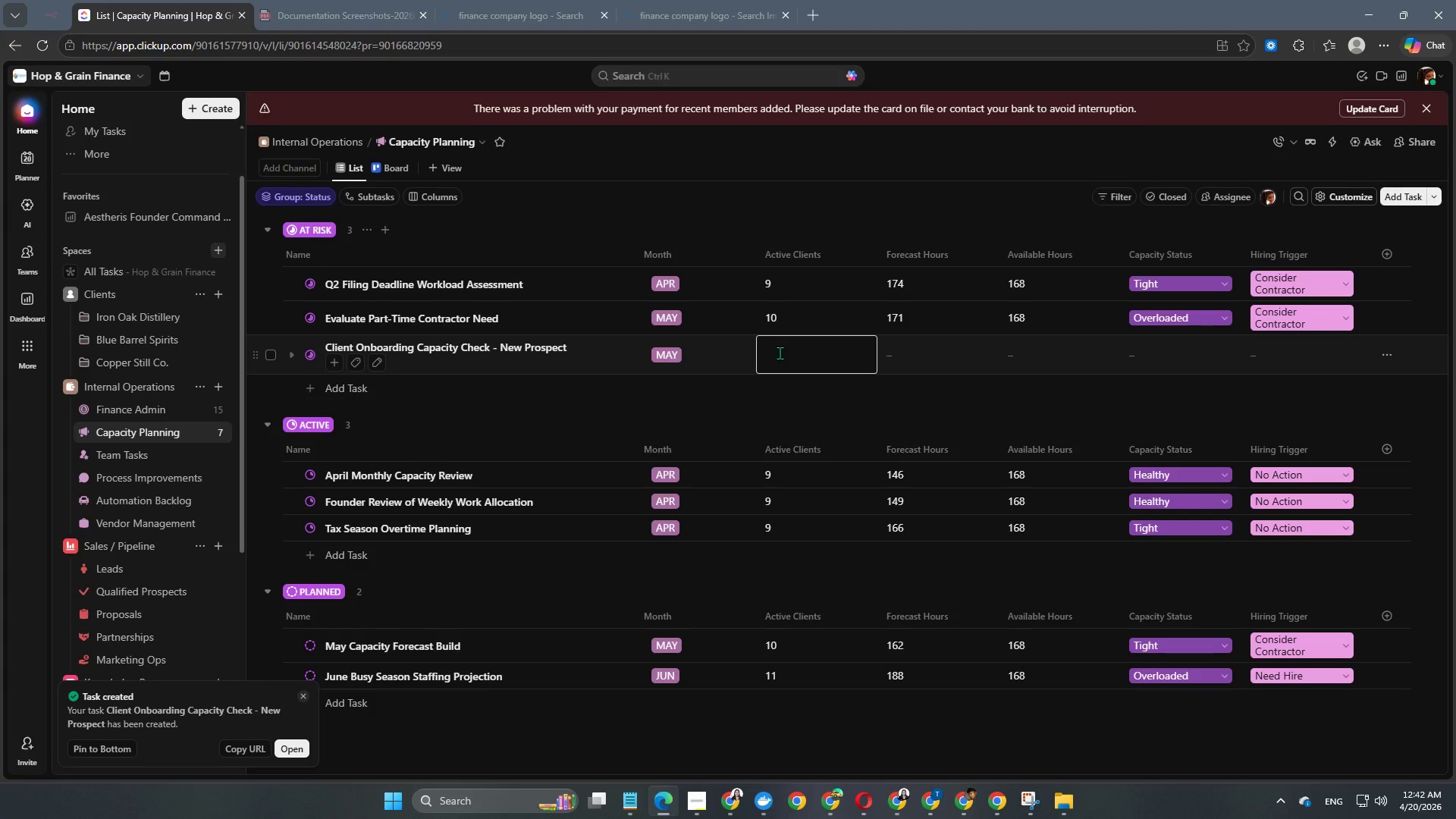 
key(Numpad1)
 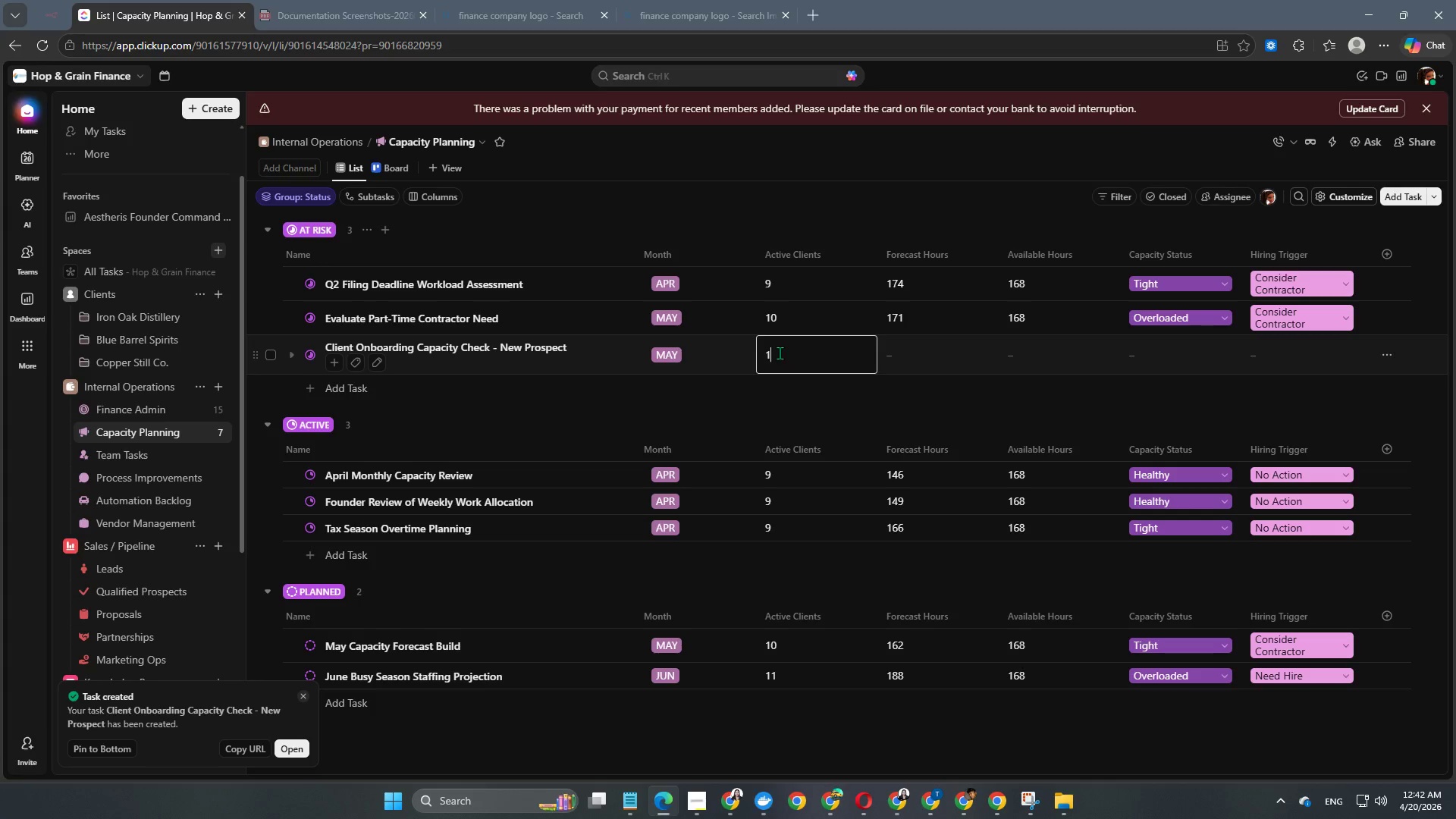 
key(Numpad0)
 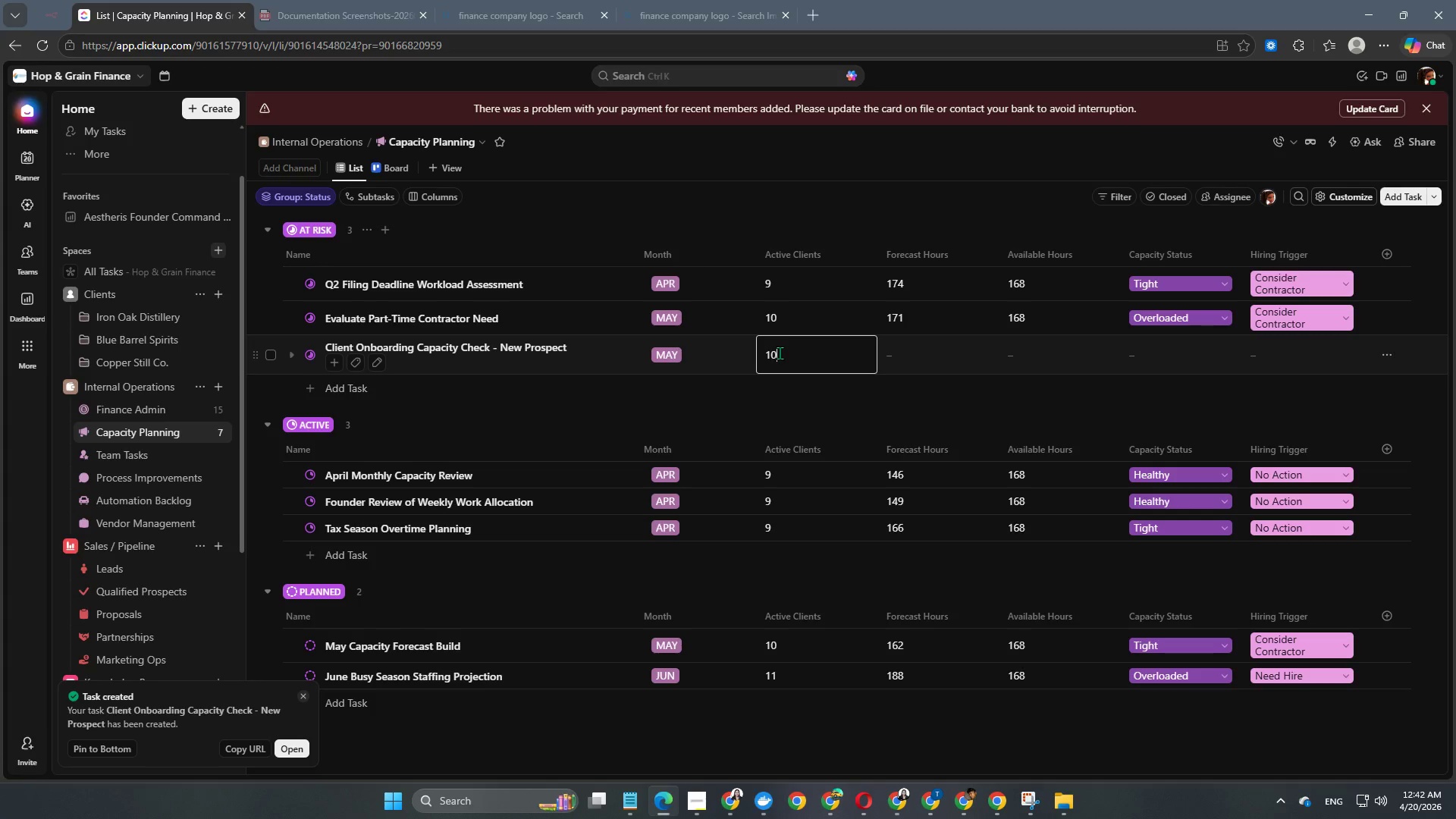 
key(NumpadEnter)
 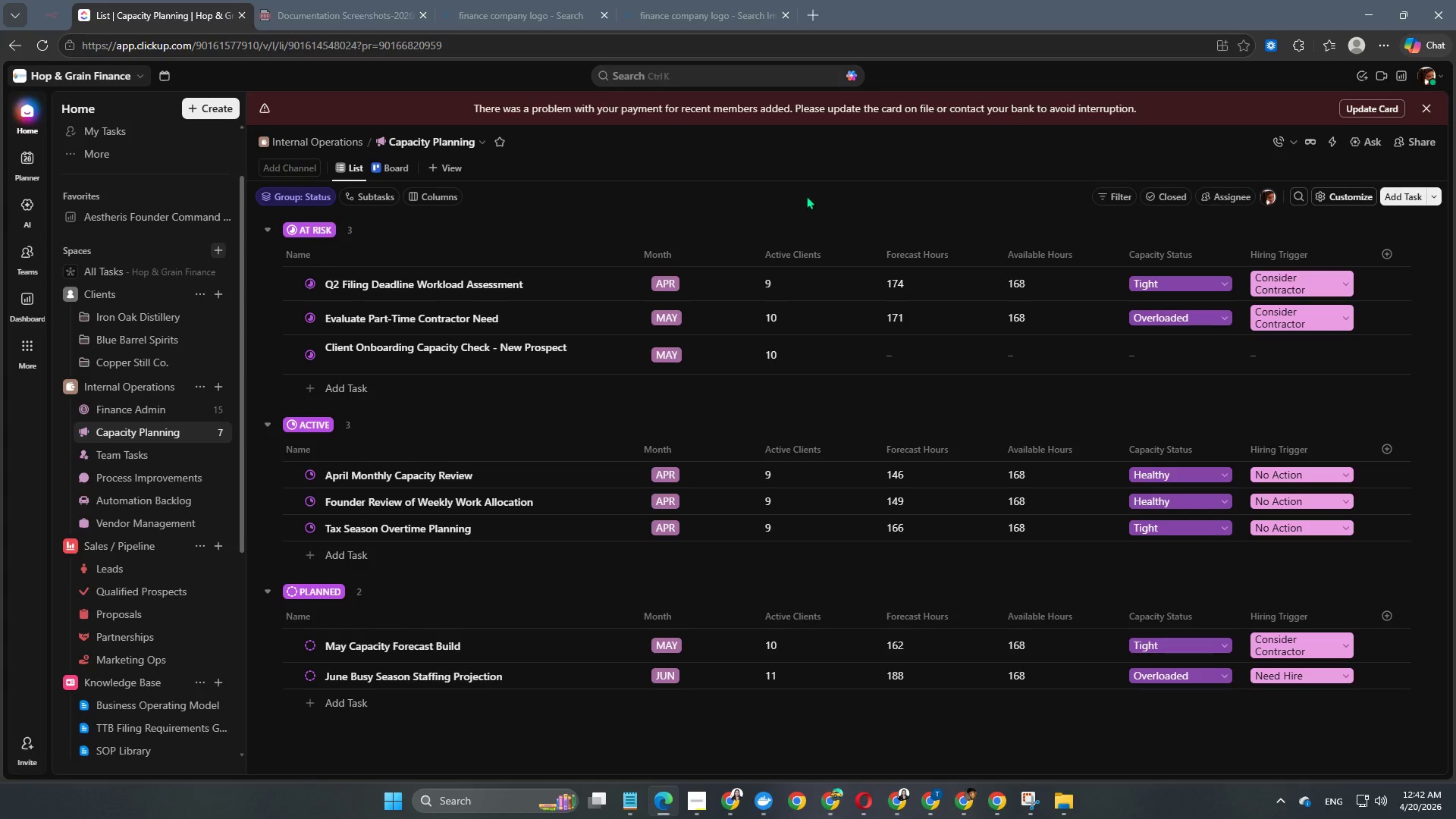 
left_click([911, 352])
 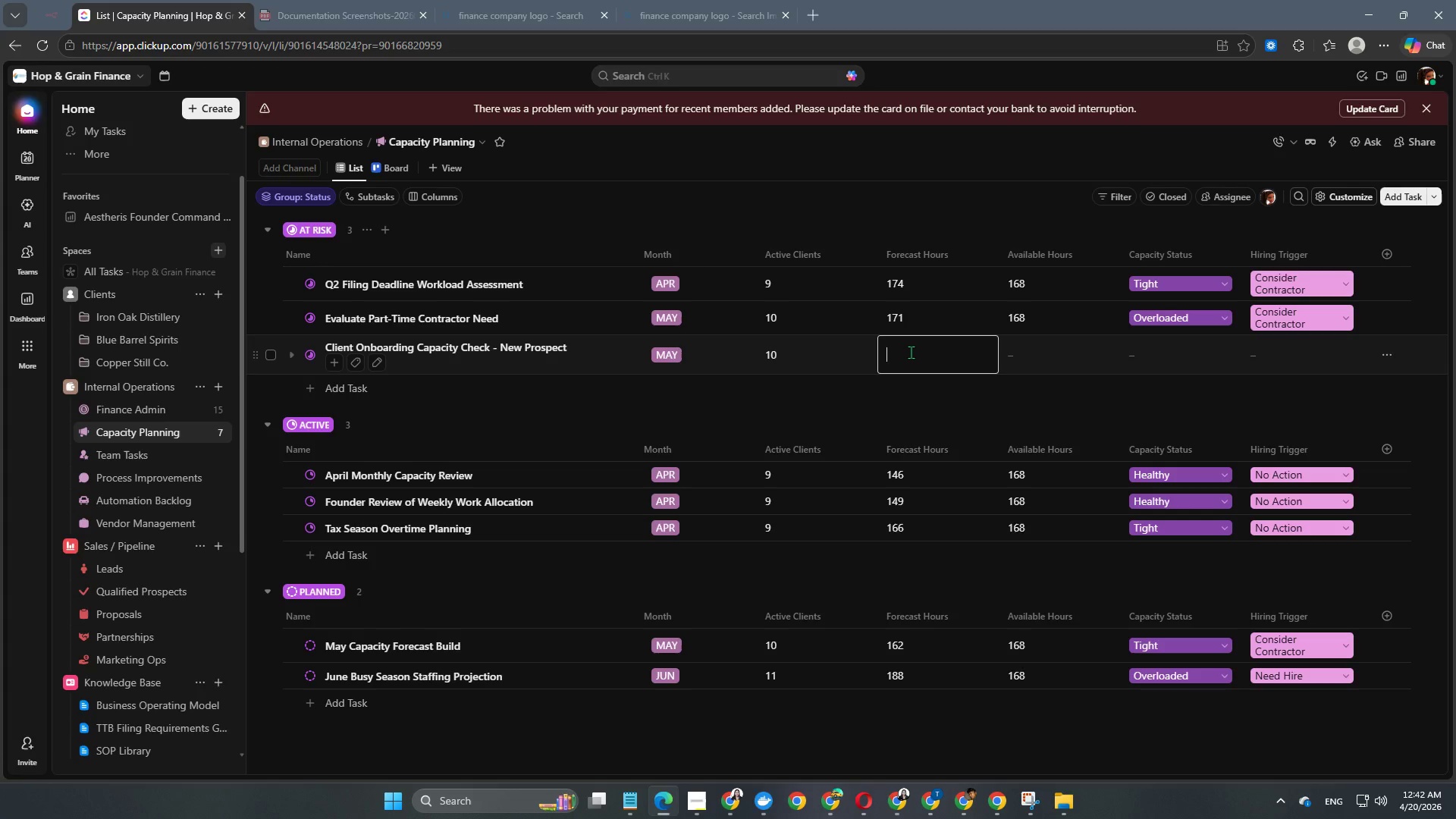 
key(Numpad1)
 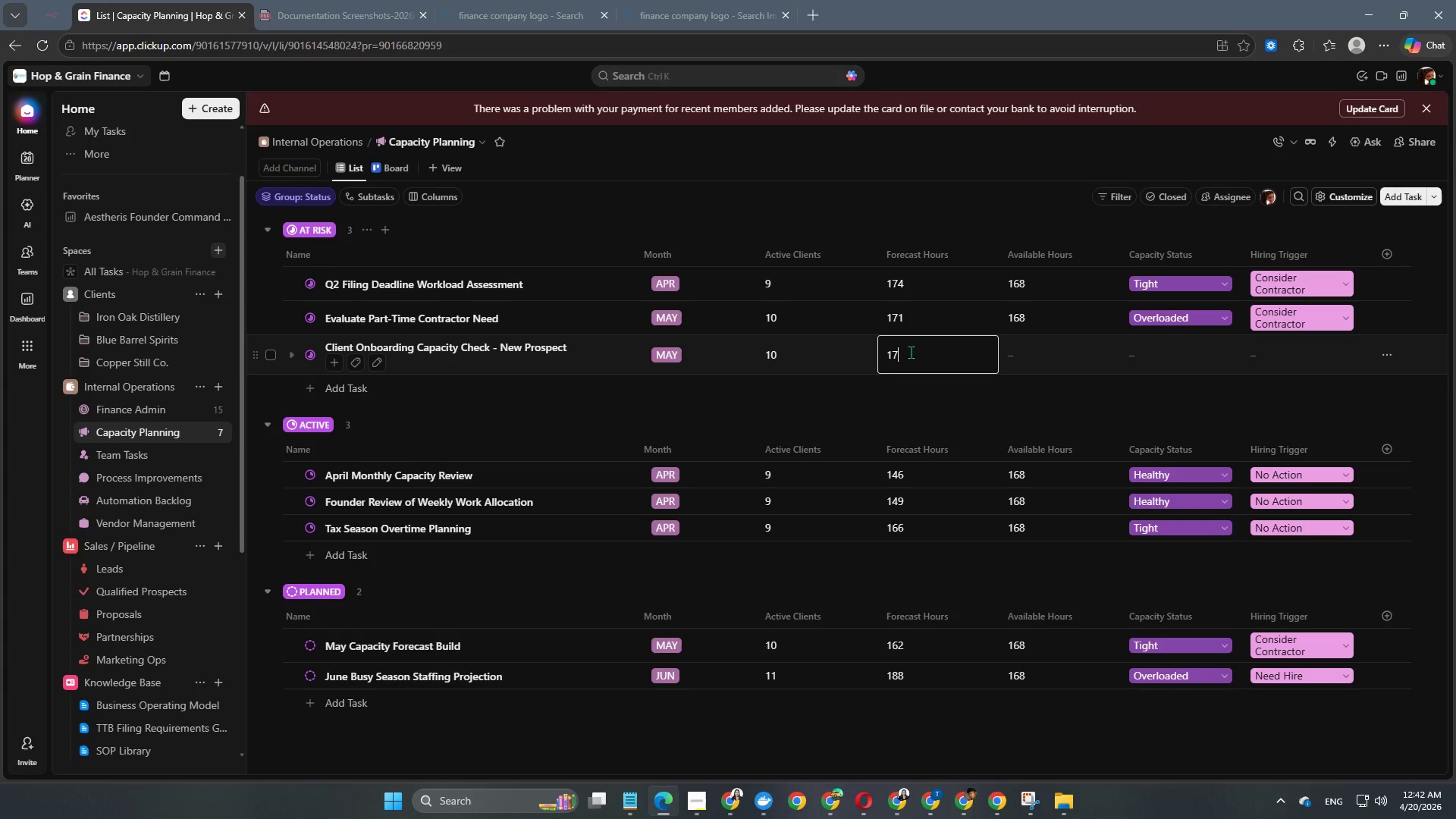 
key(Numpad7)
 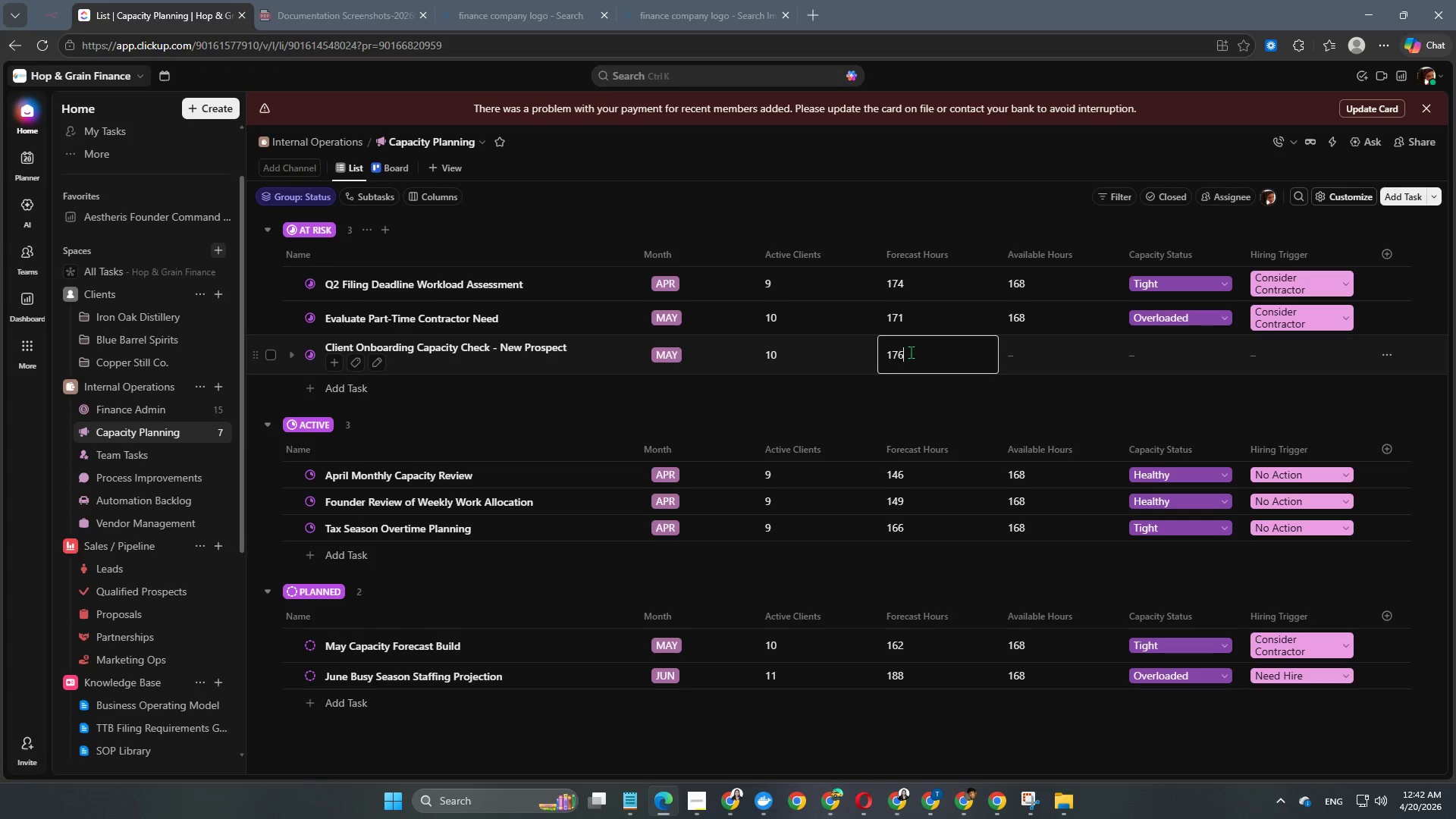 
key(Numpad6)
 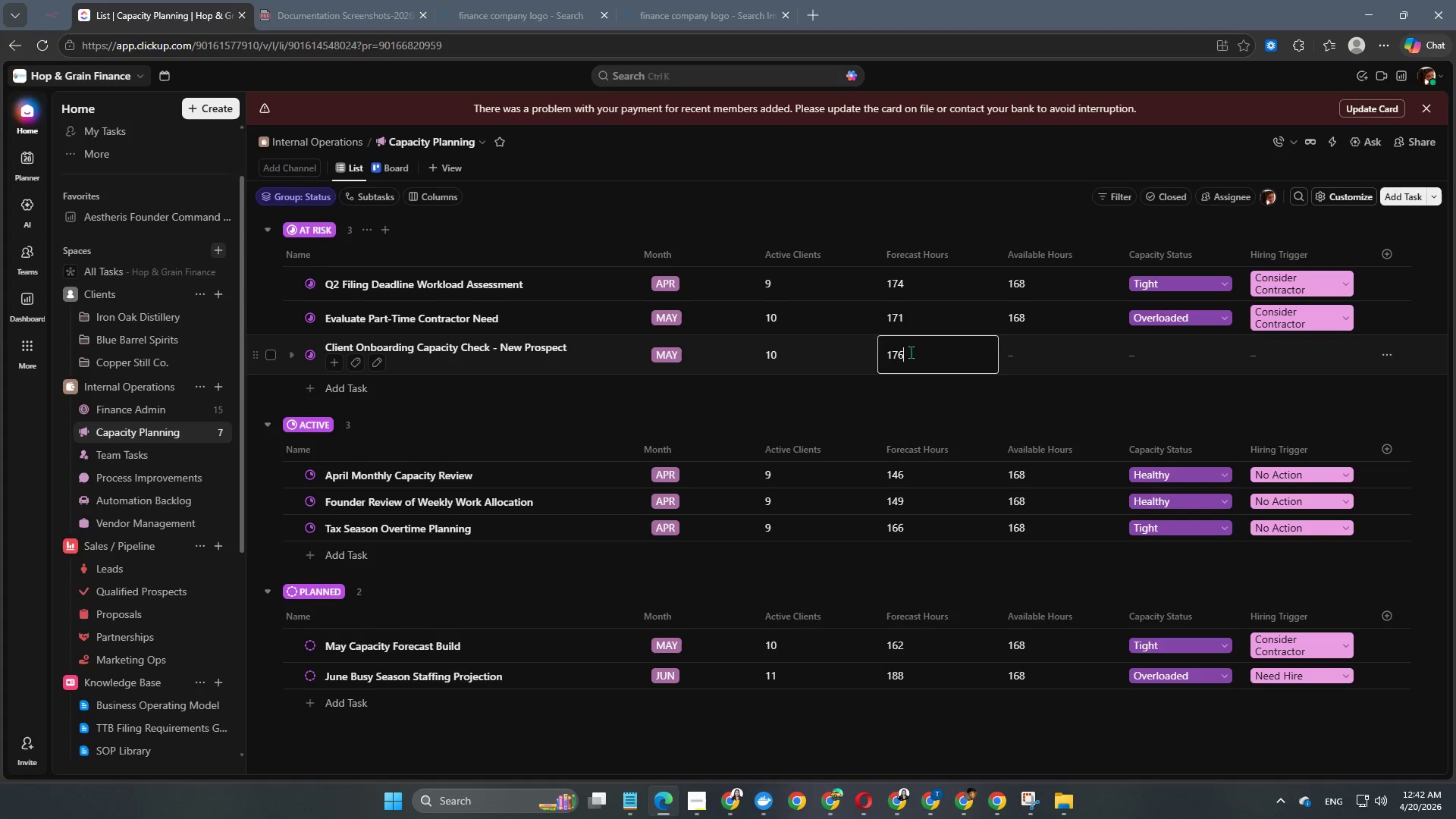 
key(NumpadEnter)
 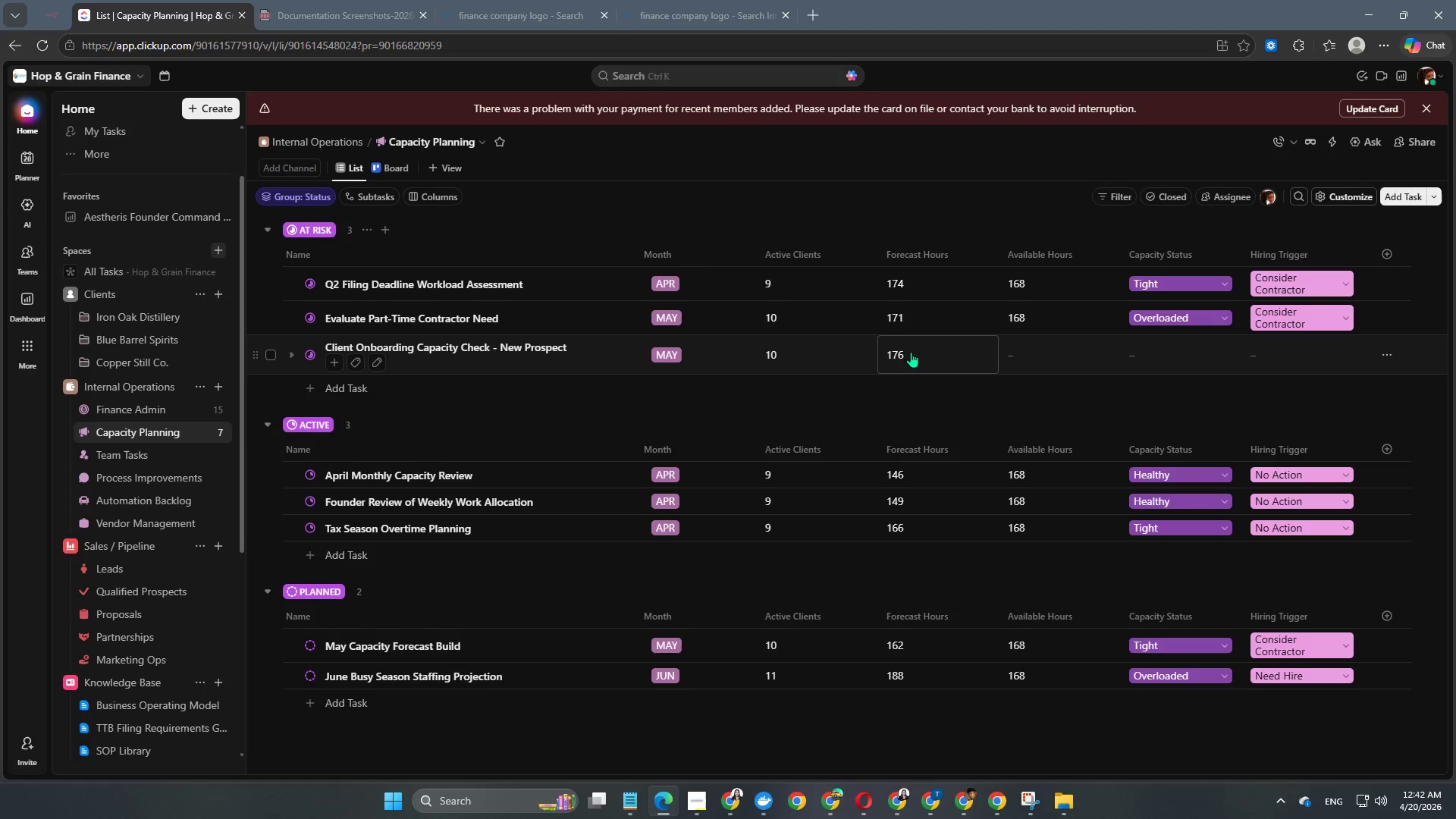 
key(NumpadEnter)
 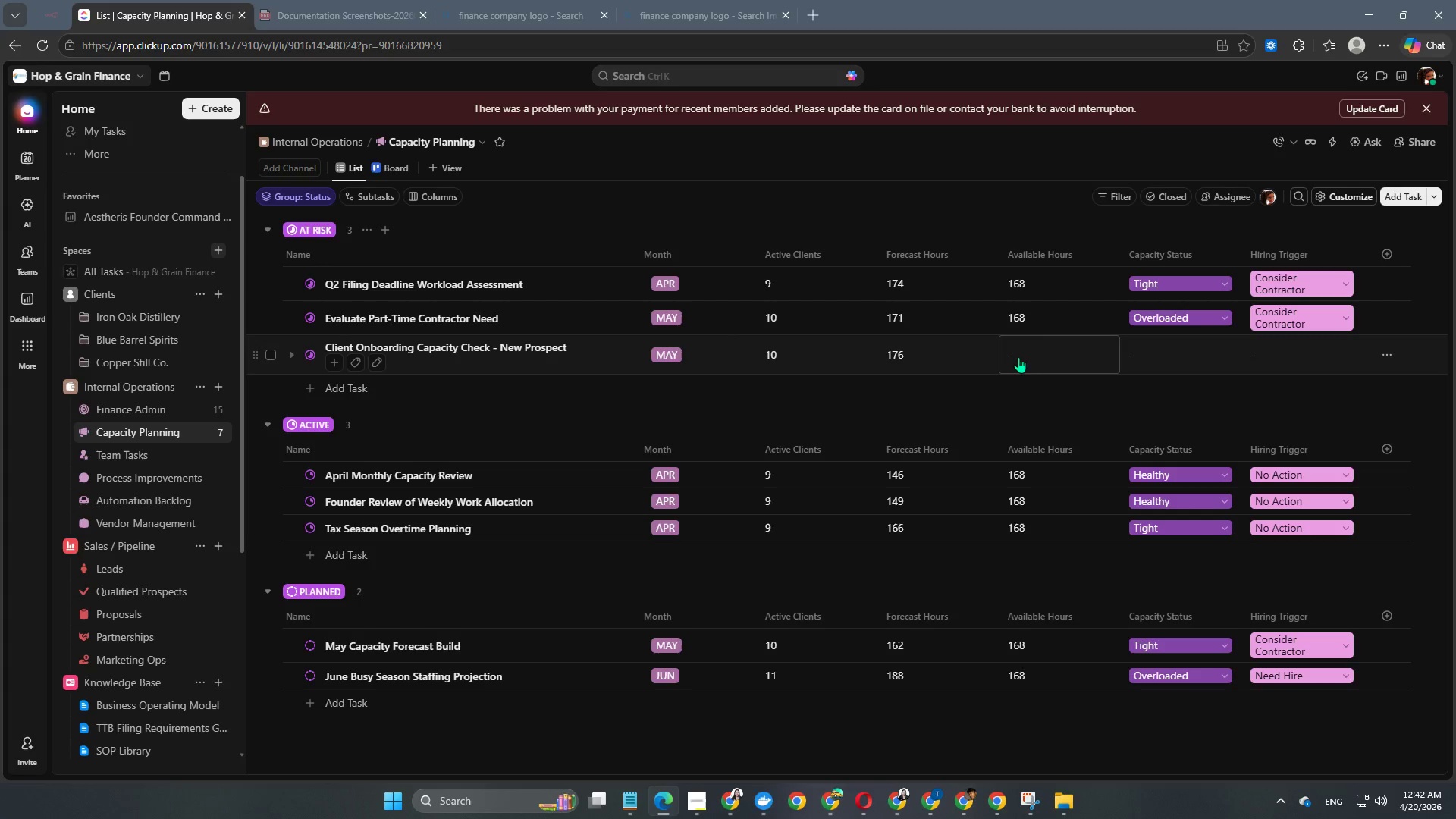 
left_click([1028, 362])
 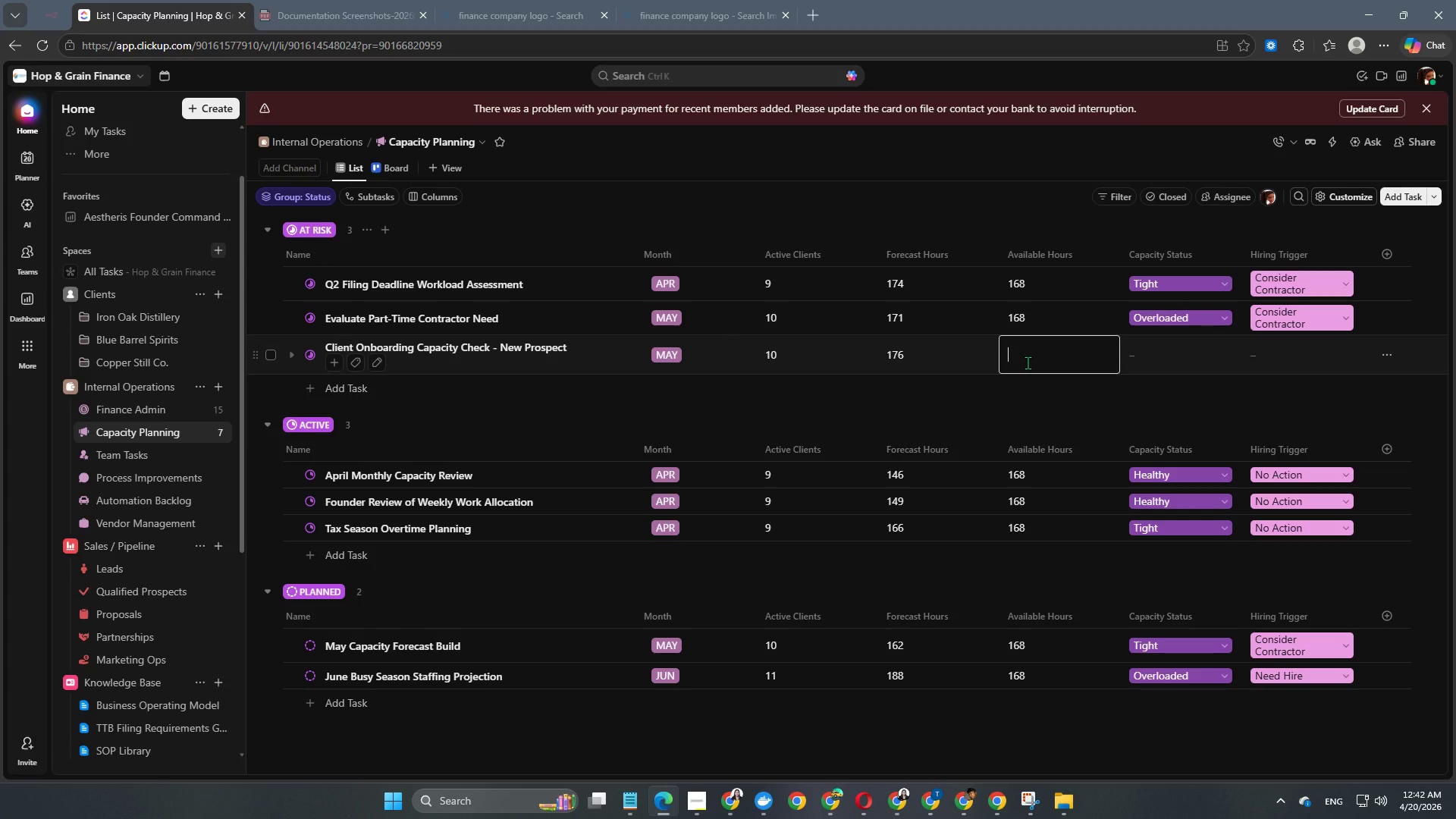 
key(Numpad1)
 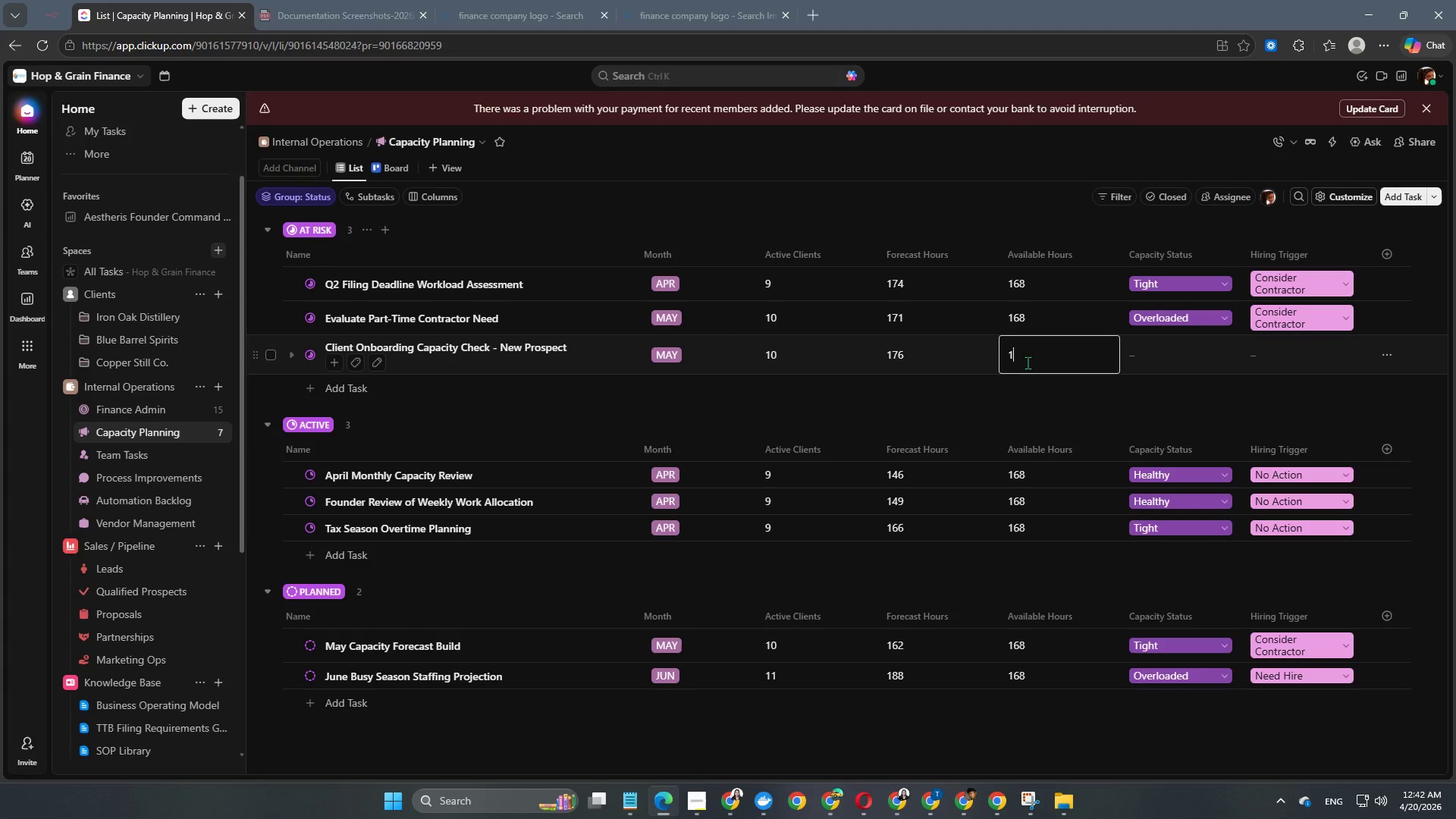 
key(Numpad6)
 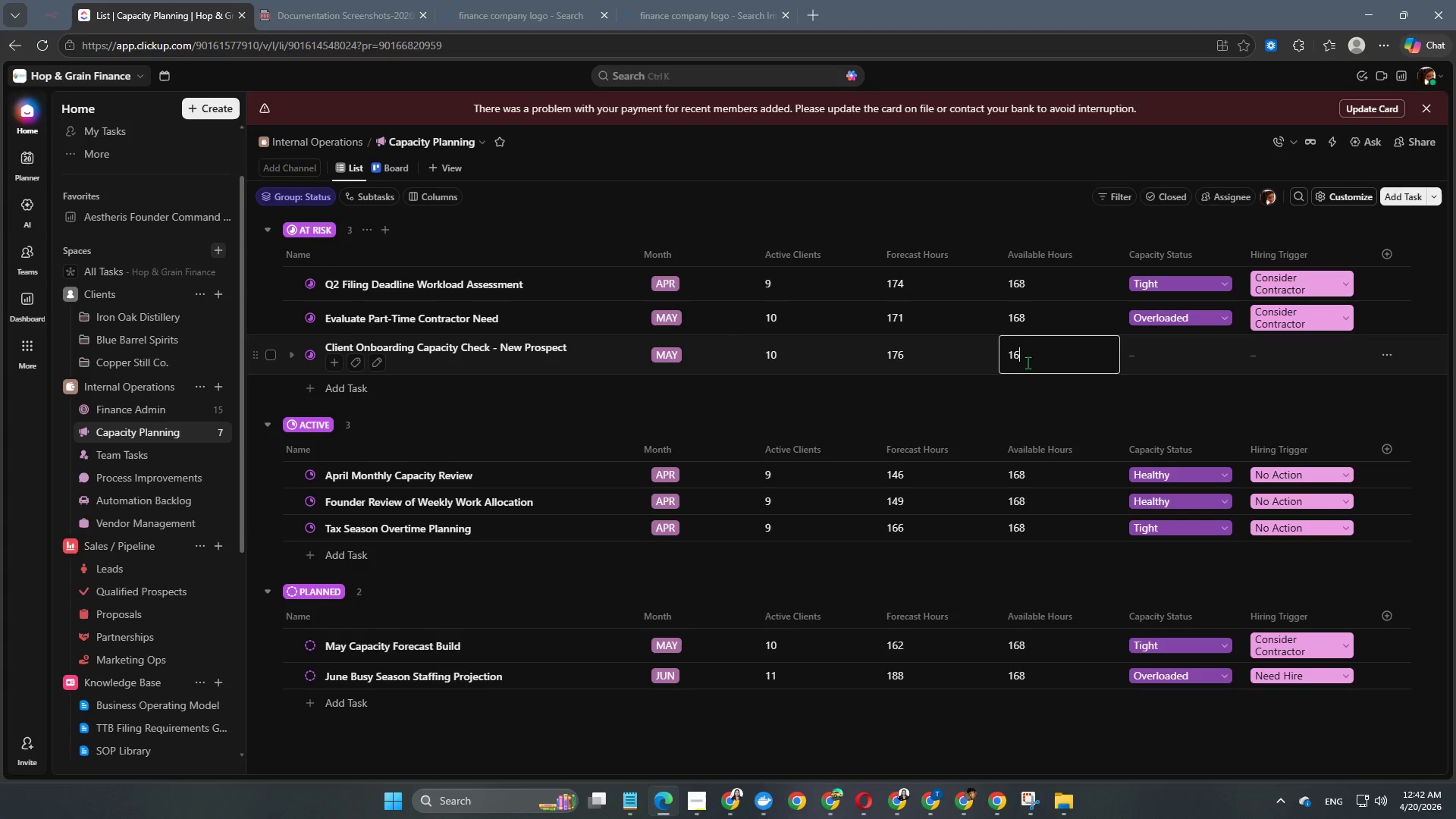 
key(Numpad8)
 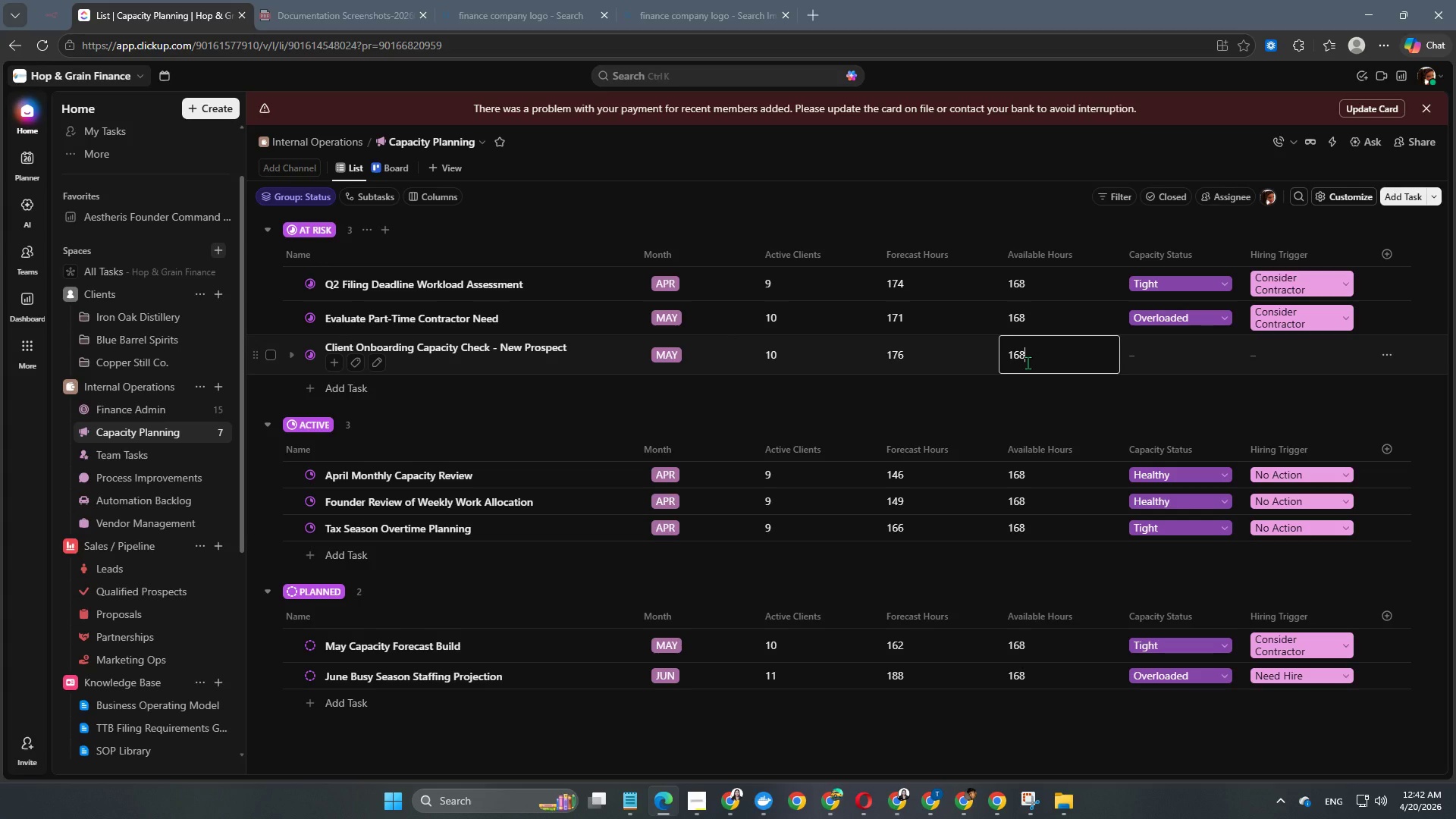 
key(NumpadEnter)
 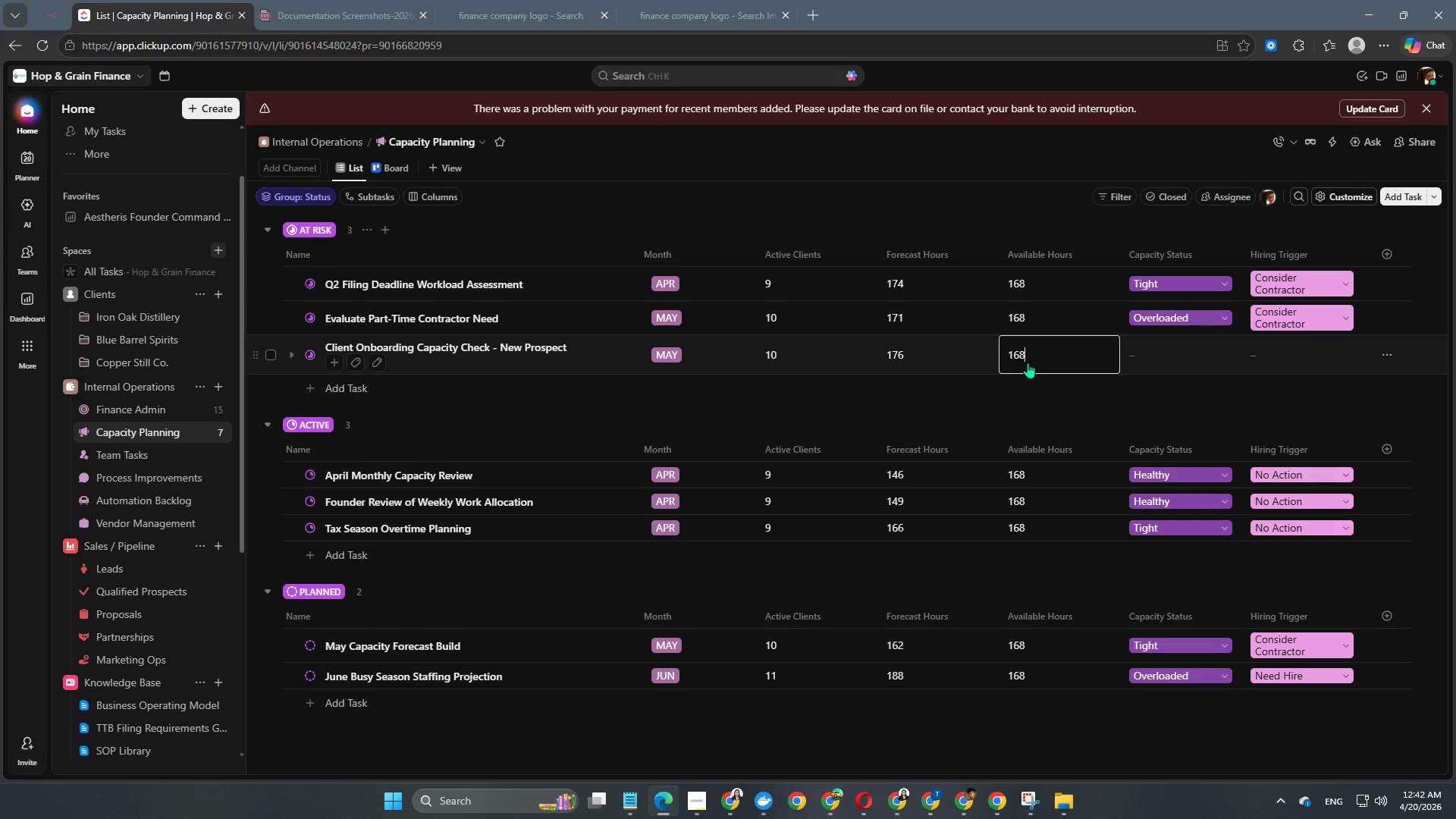 
key(NumpadEnter)
 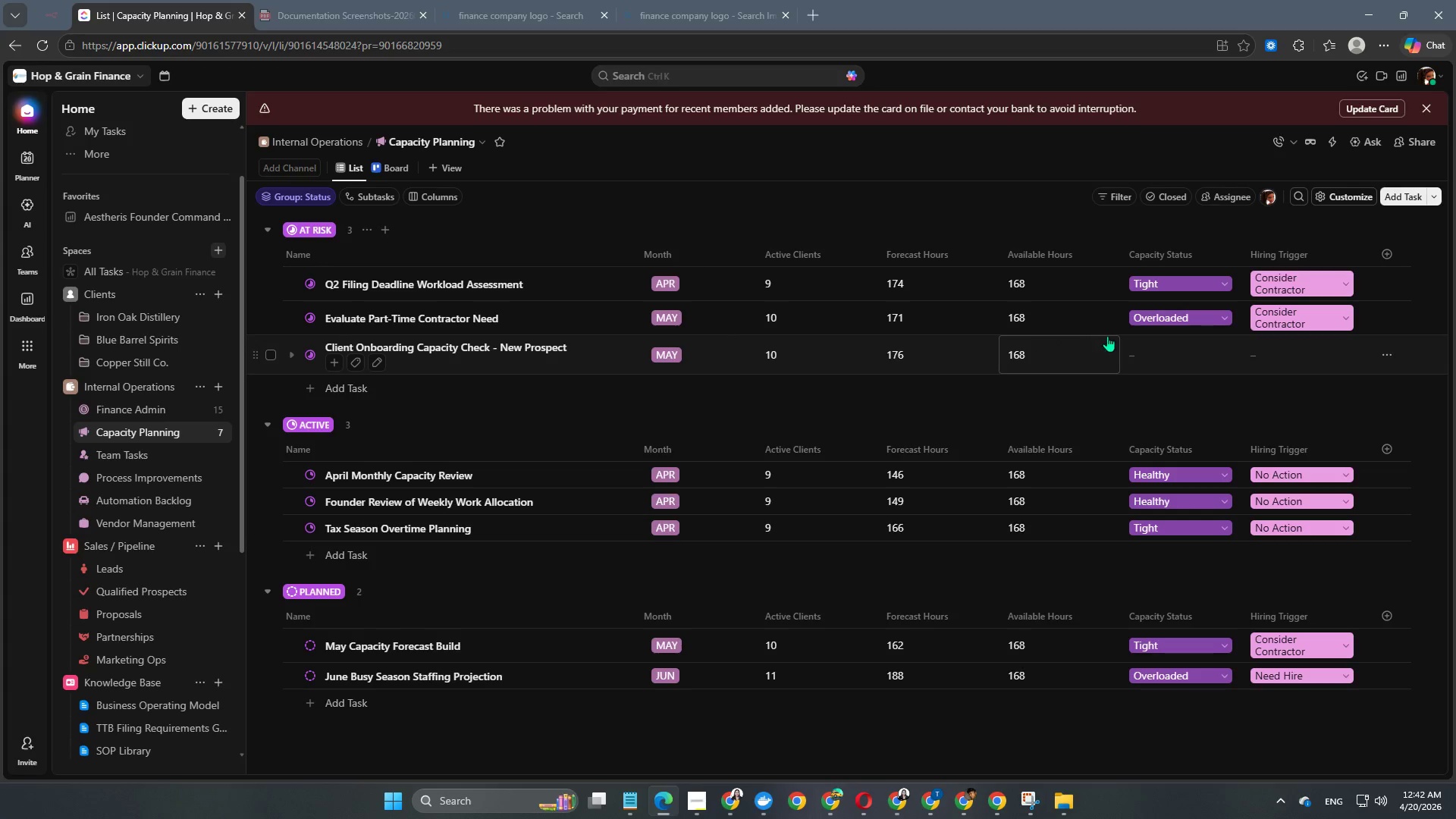 
mouse_move([1171, 377])
 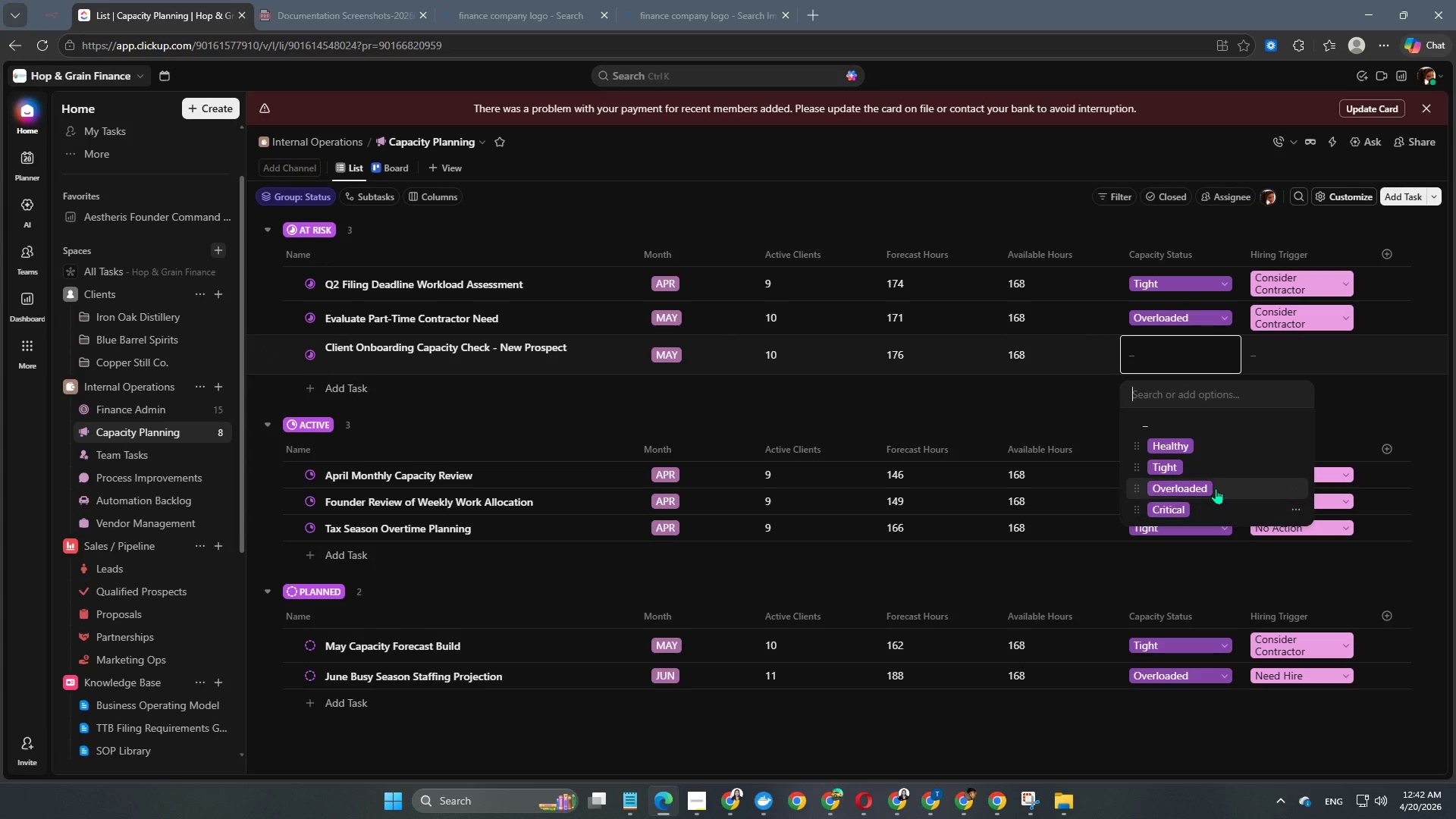 
left_click([1216, 482])
 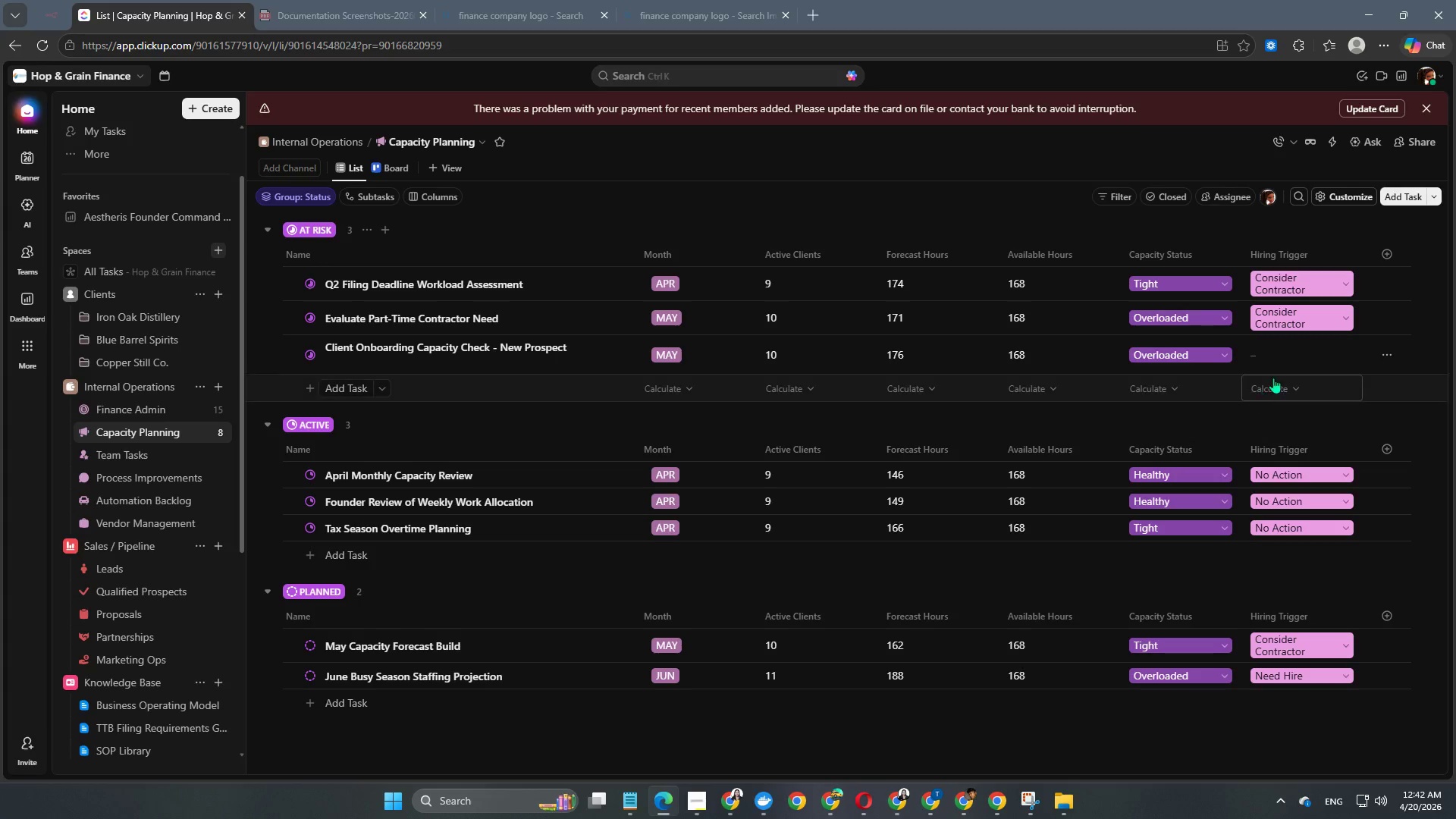 
left_click([1294, 359])
 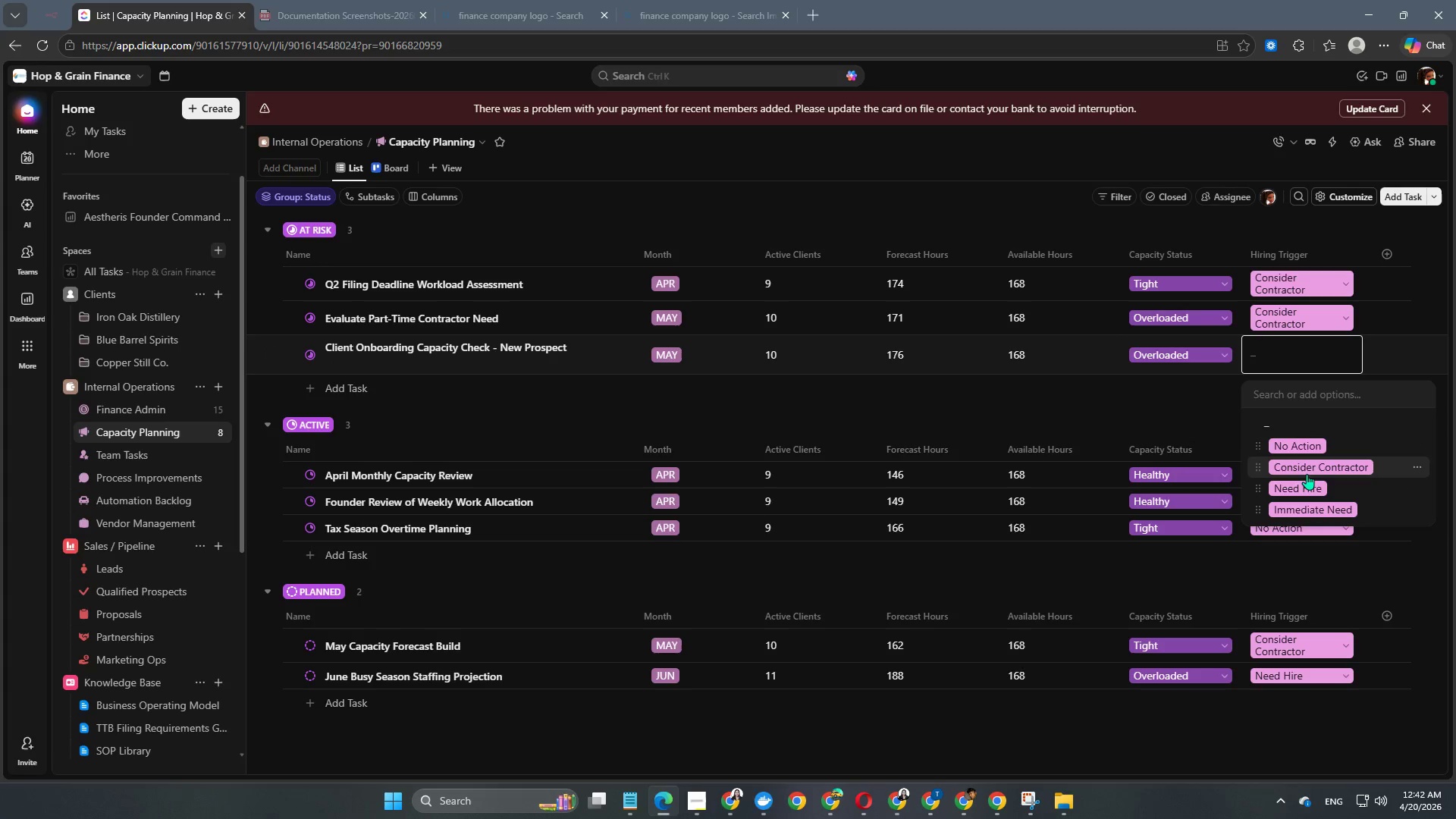 
left_click([1307, 488])
 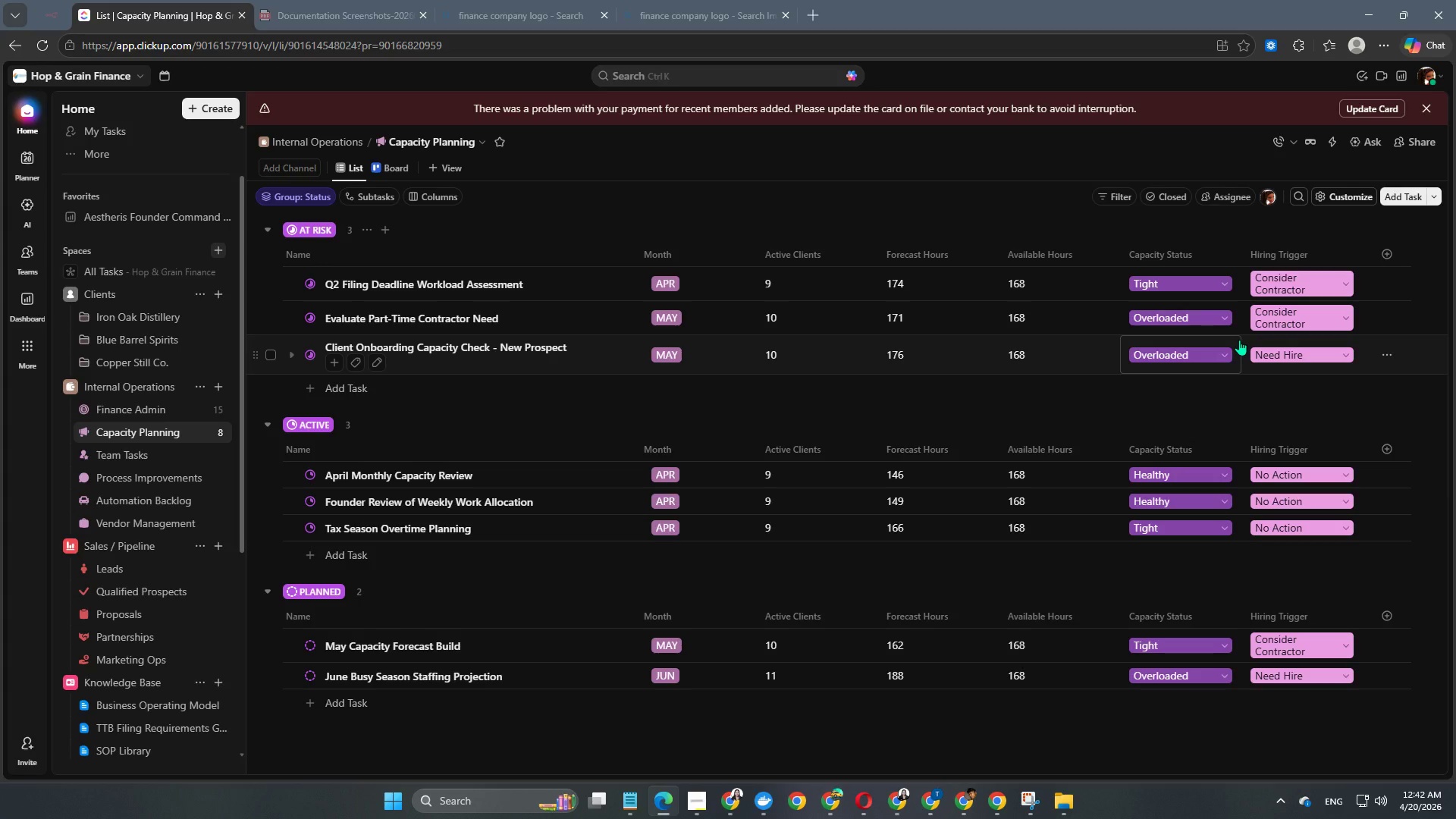 
scroll: coordinate [381, 435], scroll_direction: up, amount: 1.0
 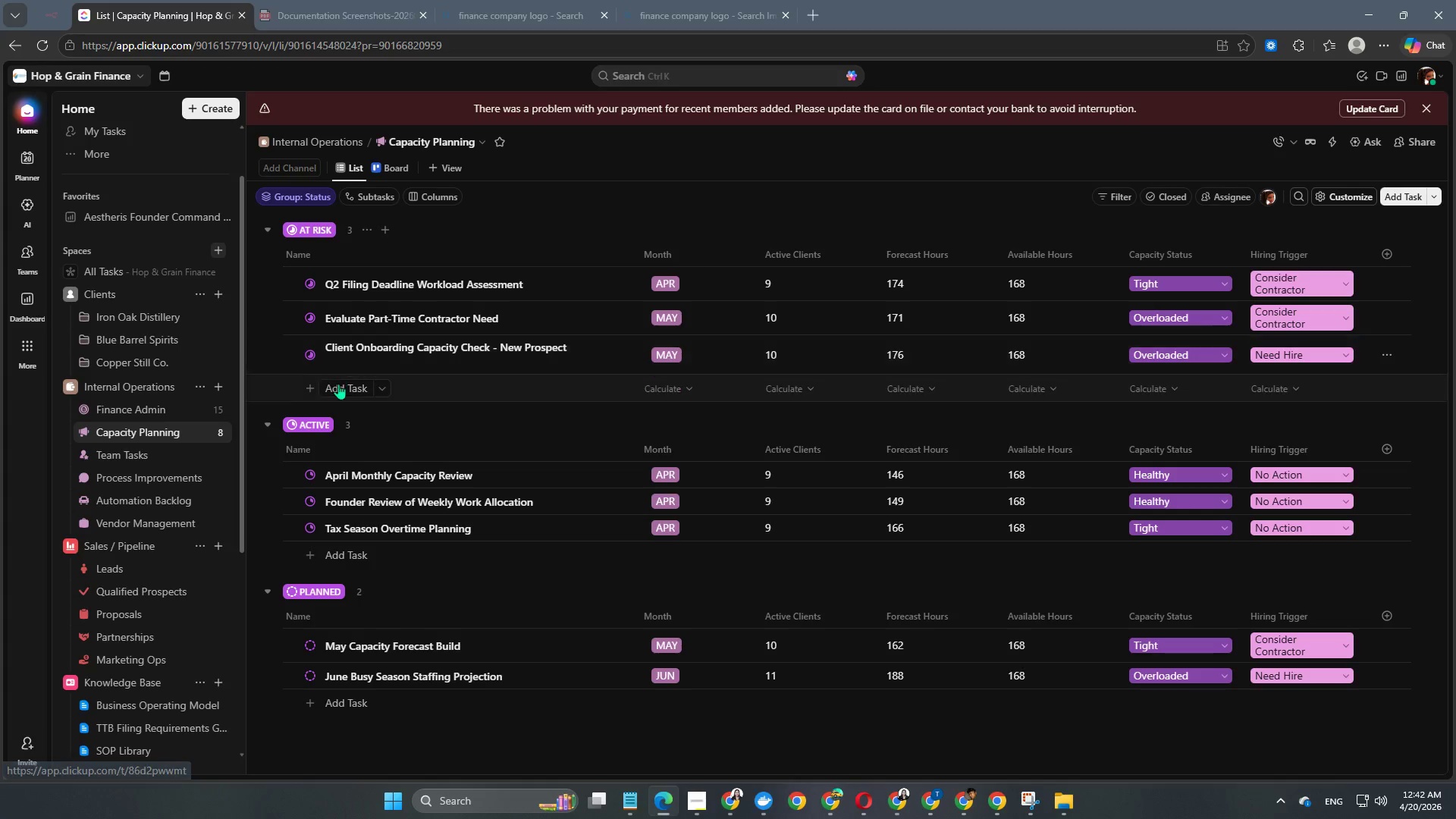 
left_click([336, 394])
 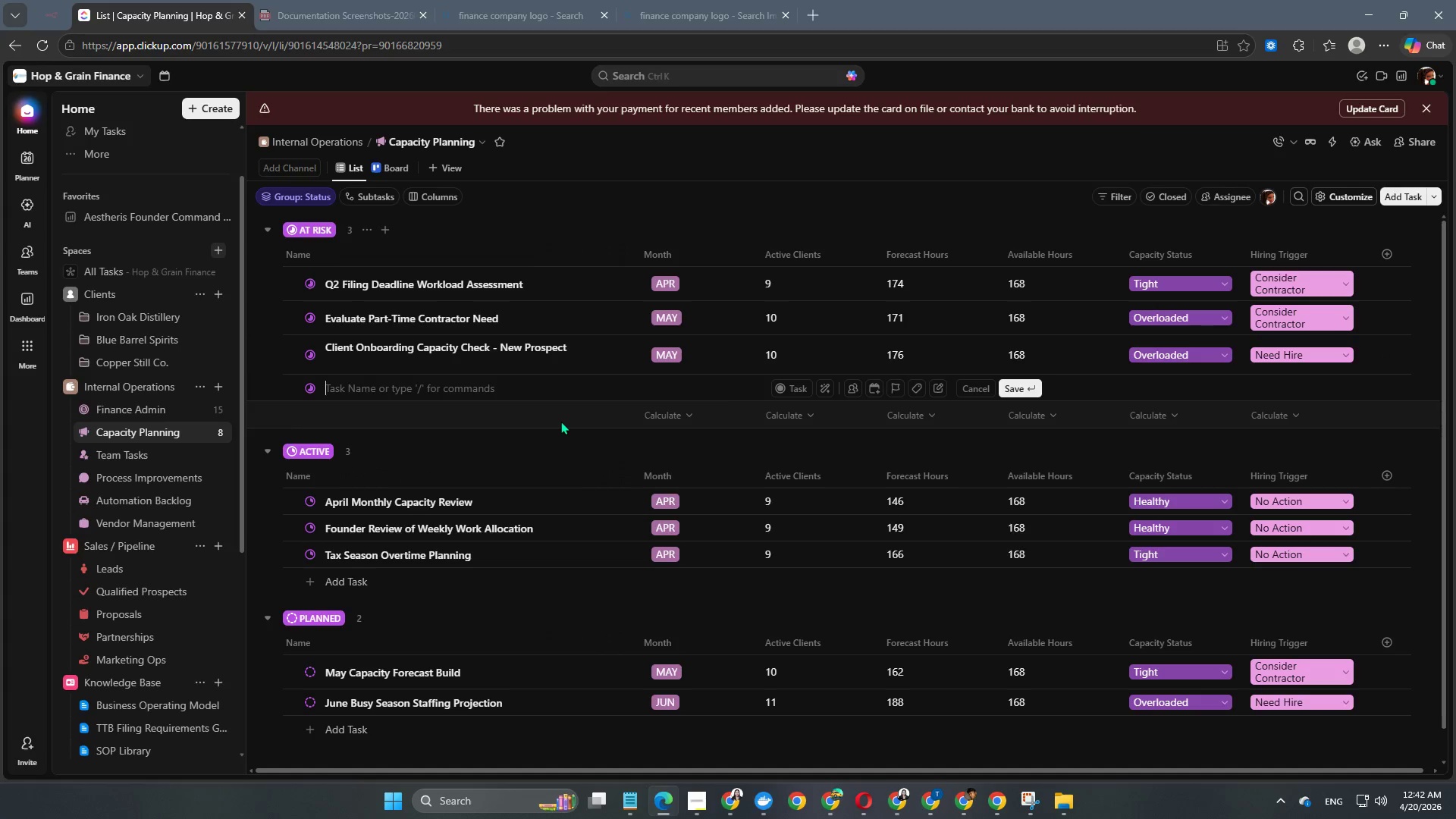 
type(Quarterly Resource P)
key(Backspace)
type(=)
key(Backspace)
type(Rebalancing Plan)
 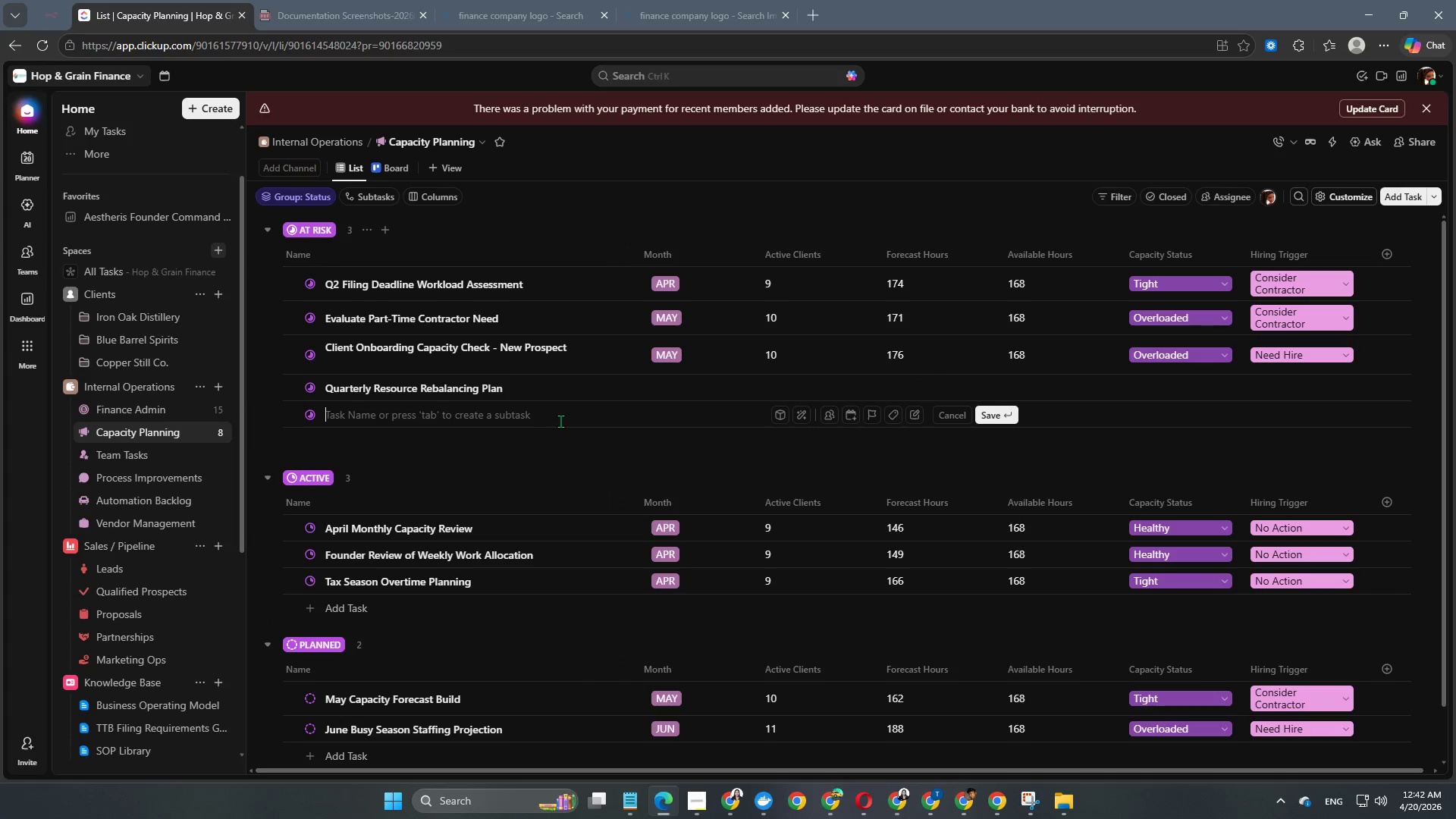 
 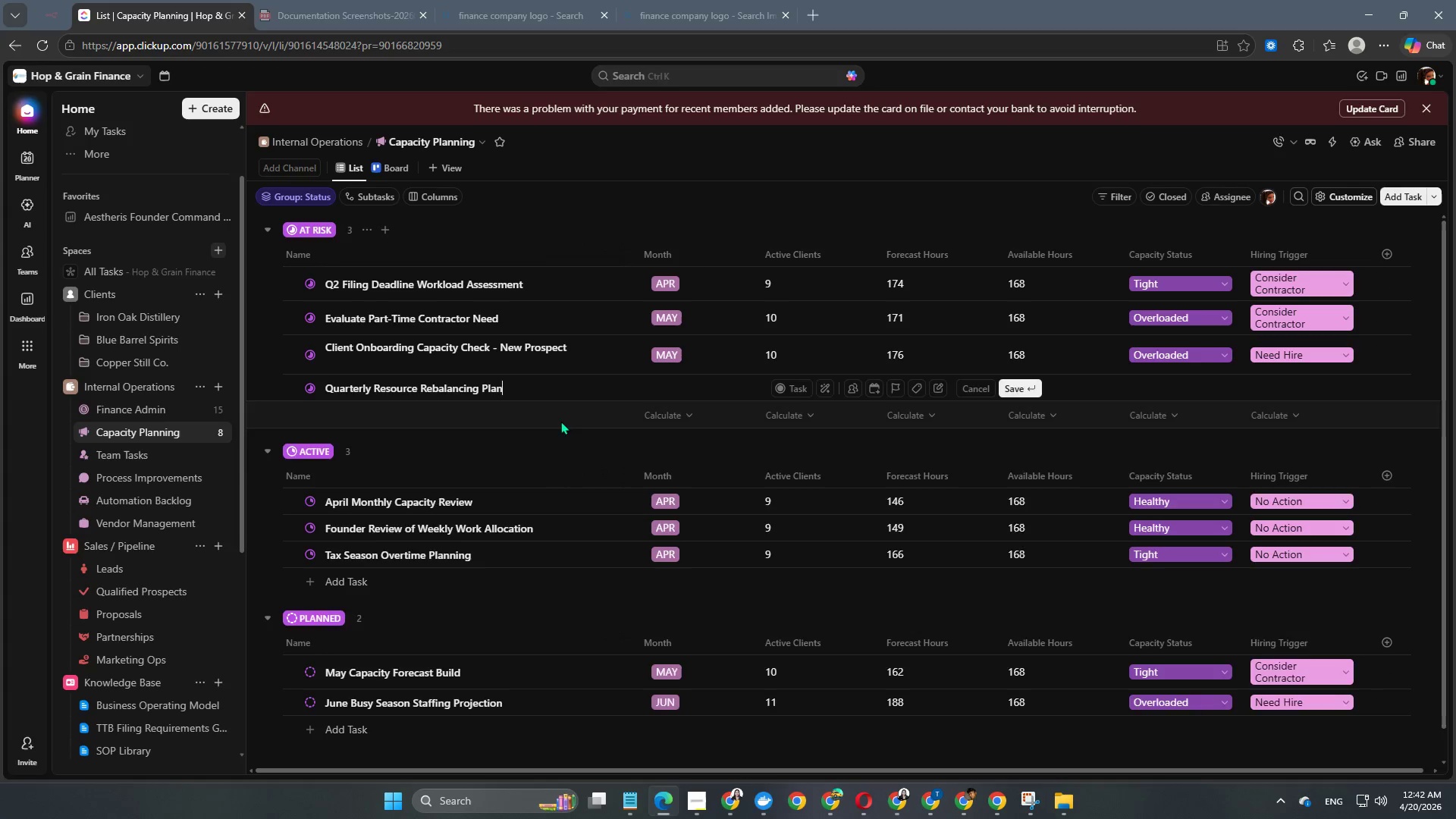 
key(Enter)
 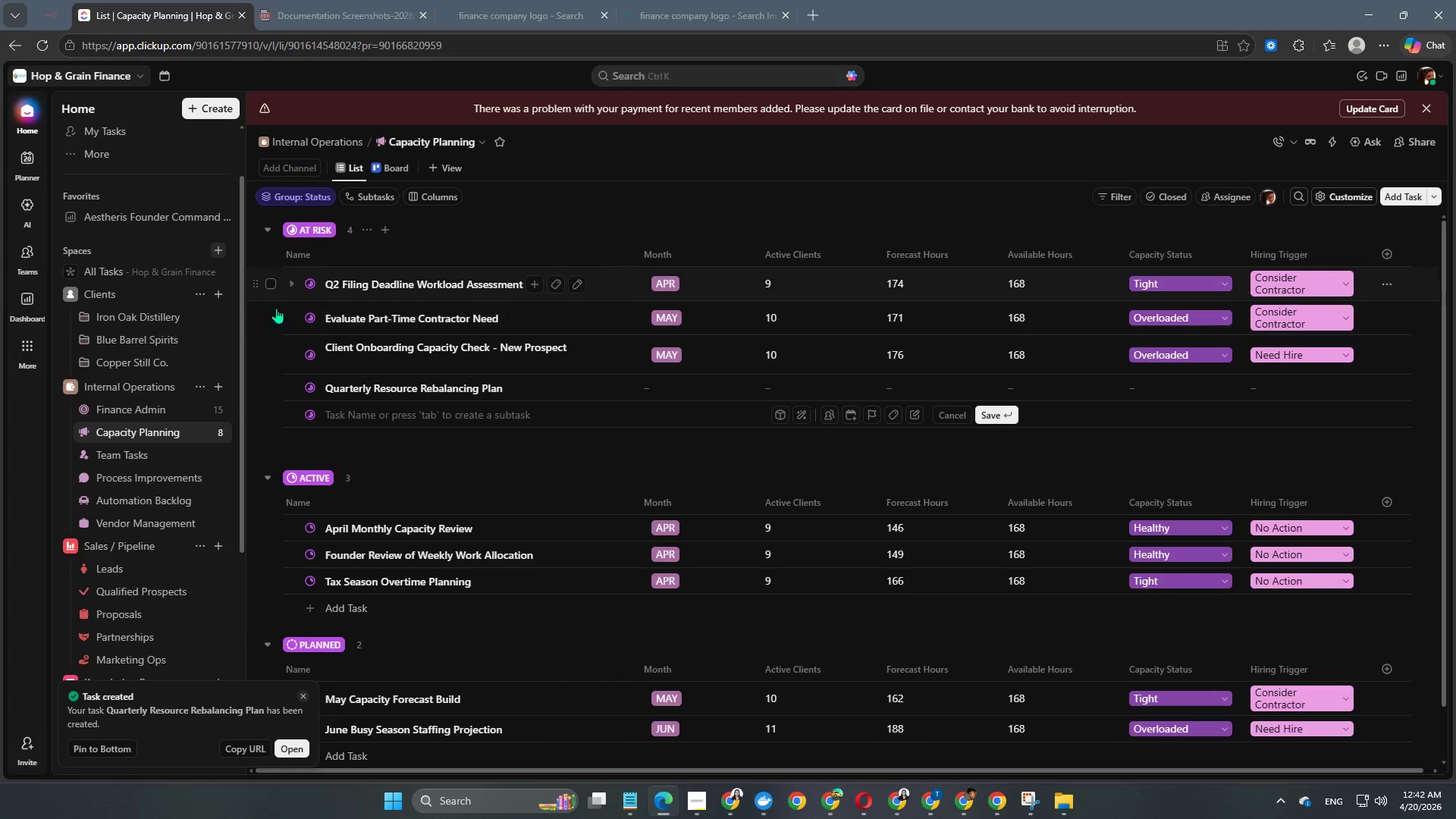 
left_click([311, 384])
 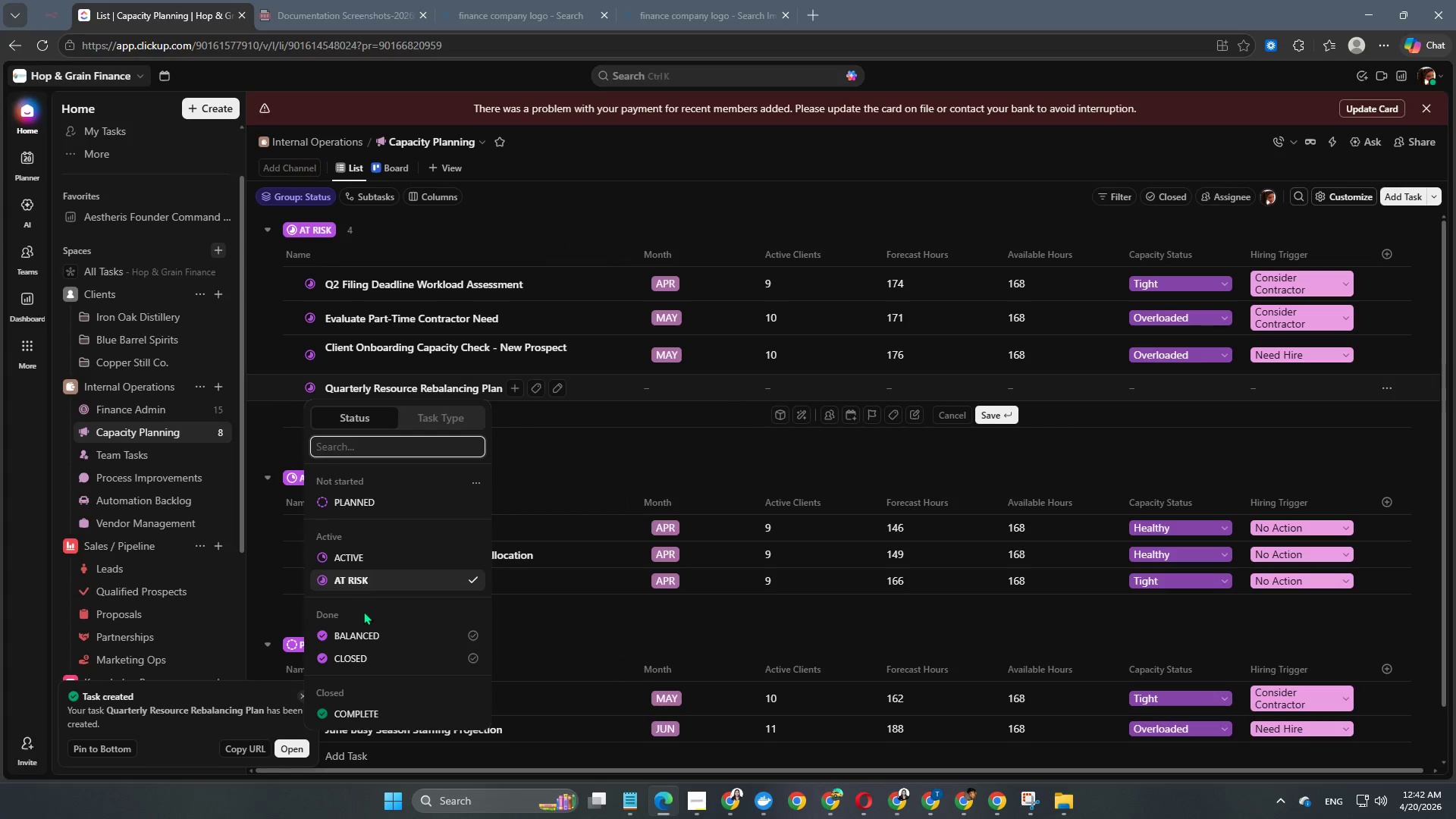 
left_click([366, 635])
 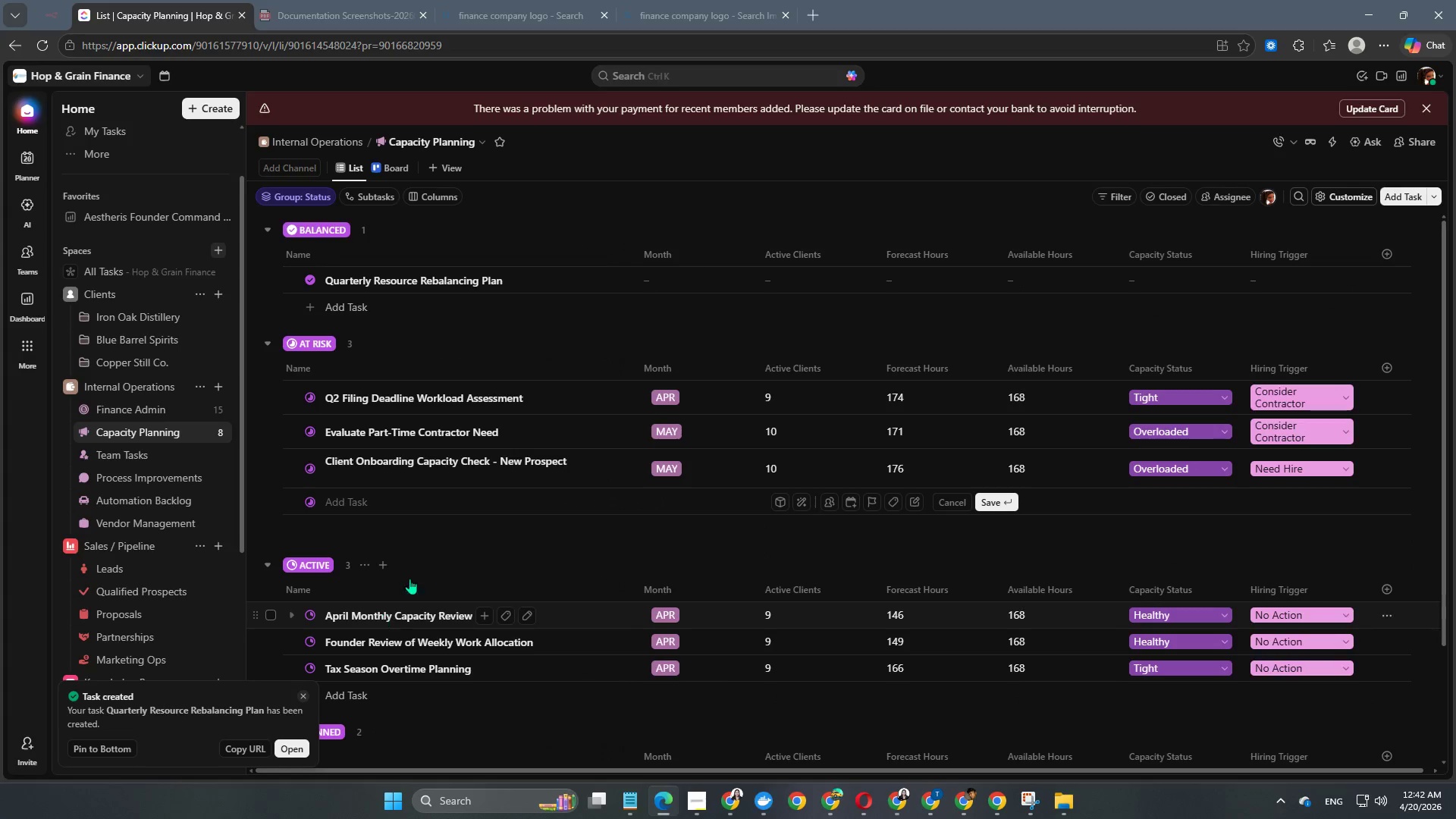 
scroll: coordinate [494, 375], scroll_direction: up, amount: 3.0
 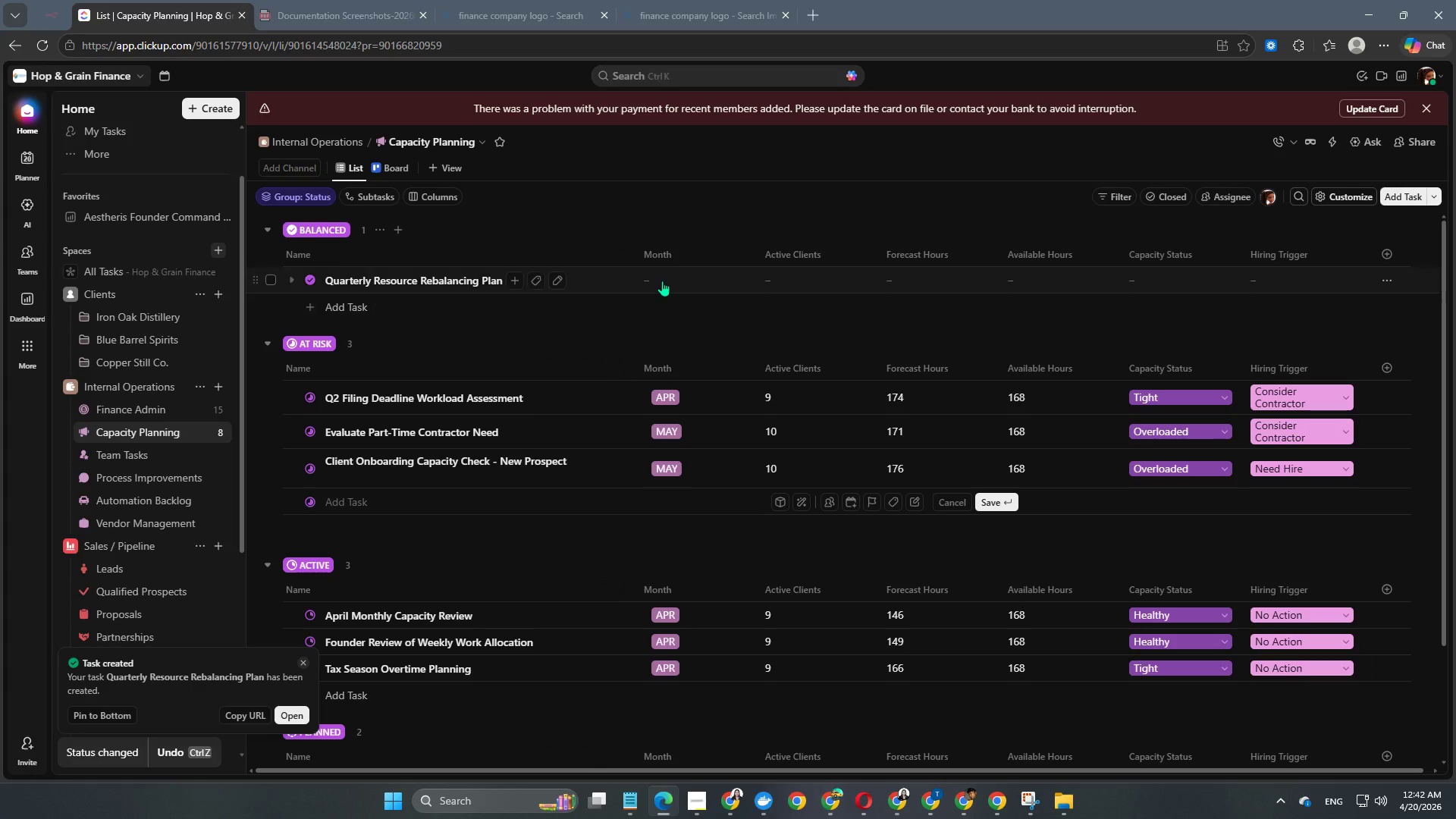 
left_click([663, 281])
 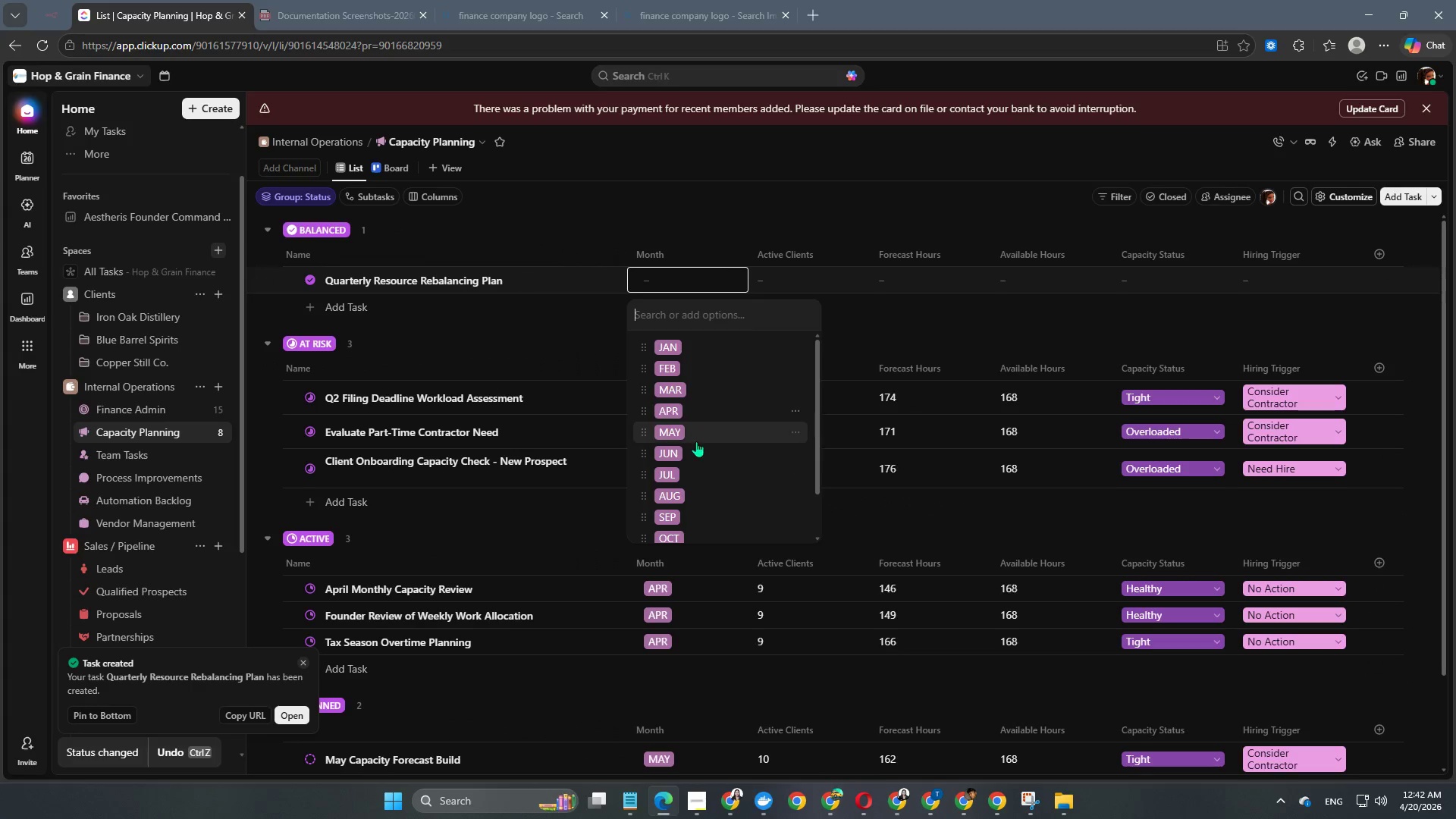 
left_click([692, 415])
 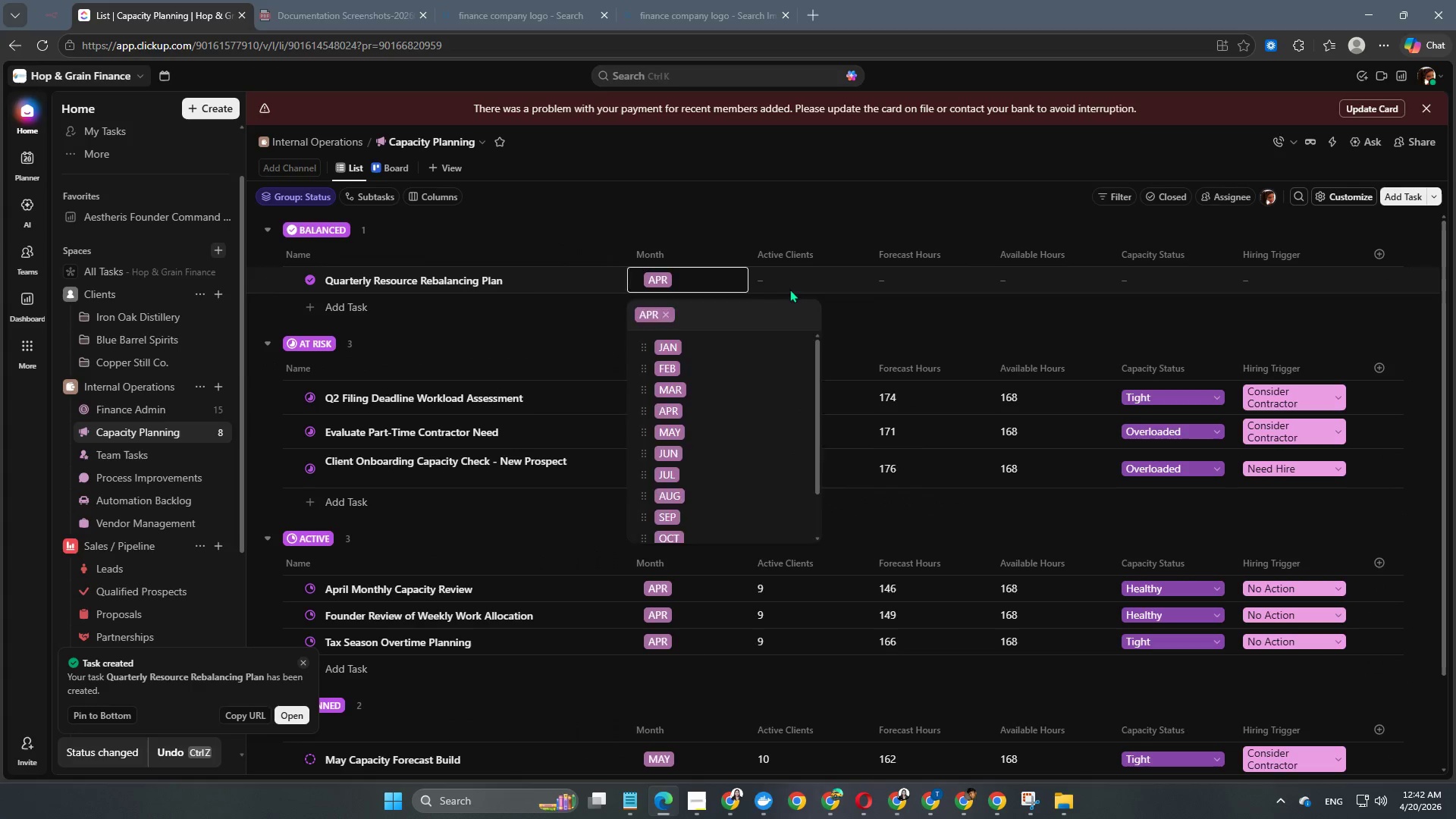 
double_click([795, 282])
 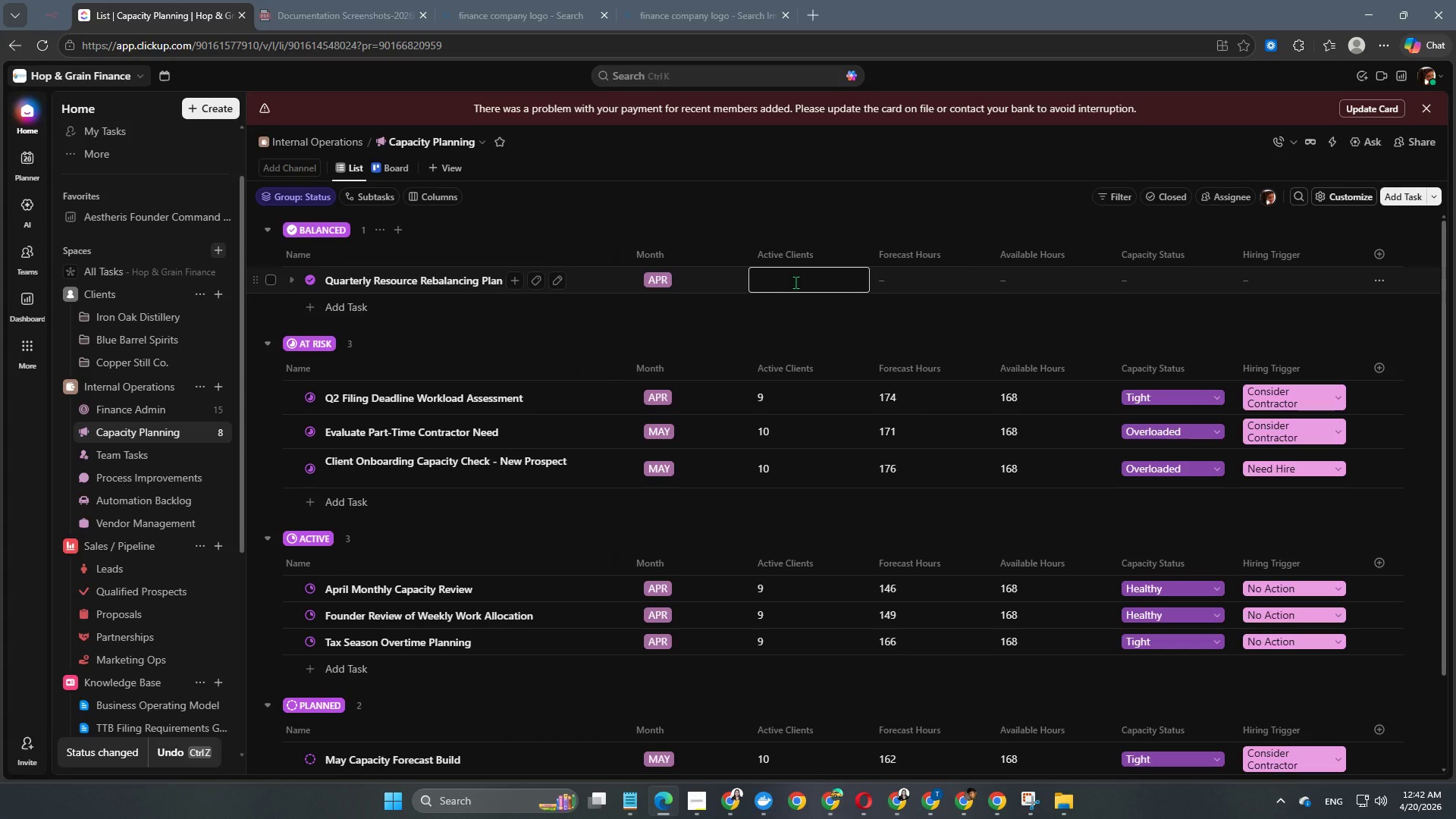 
key(Numpad9)
 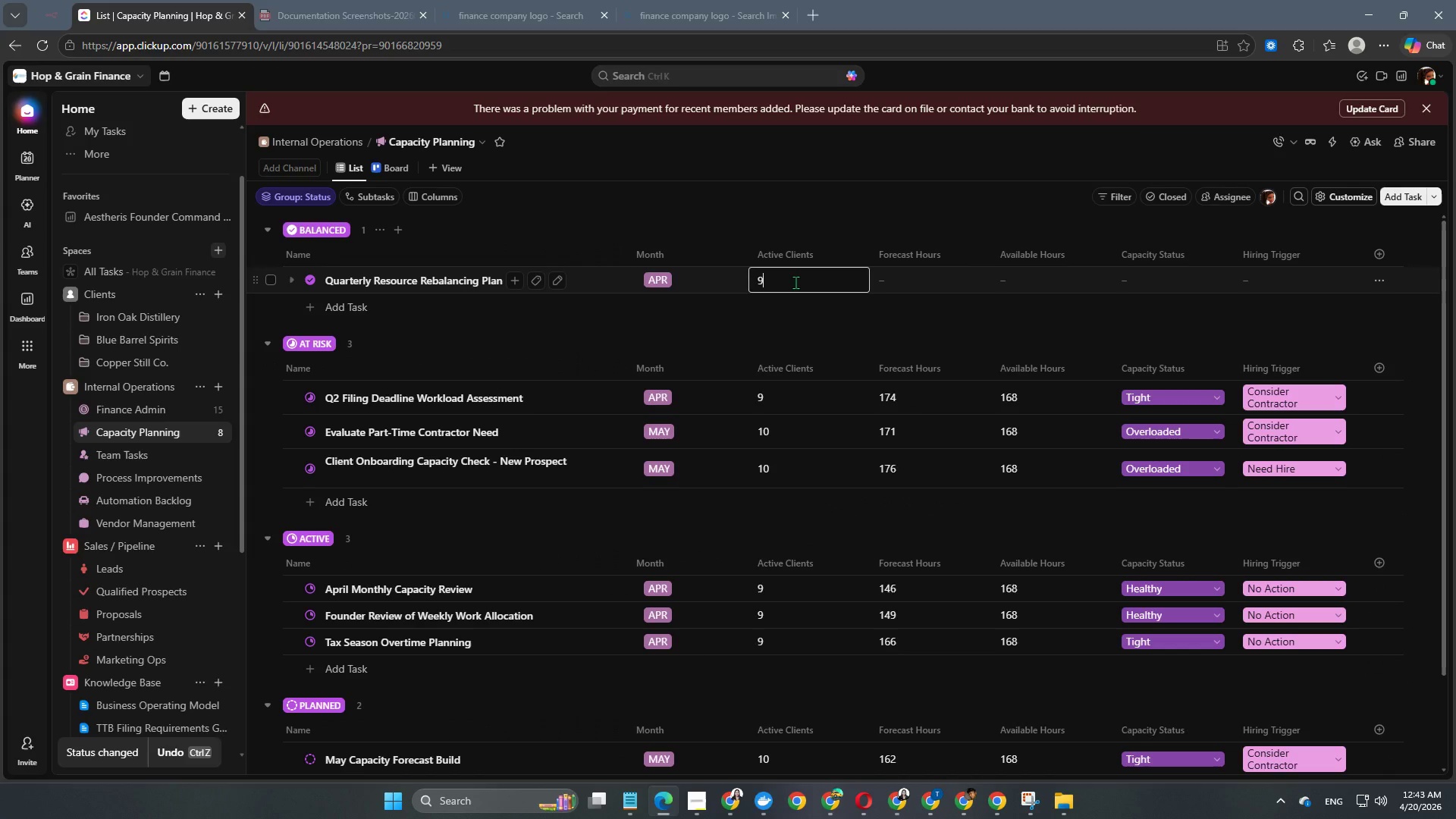 
key(NumpadEnter)
 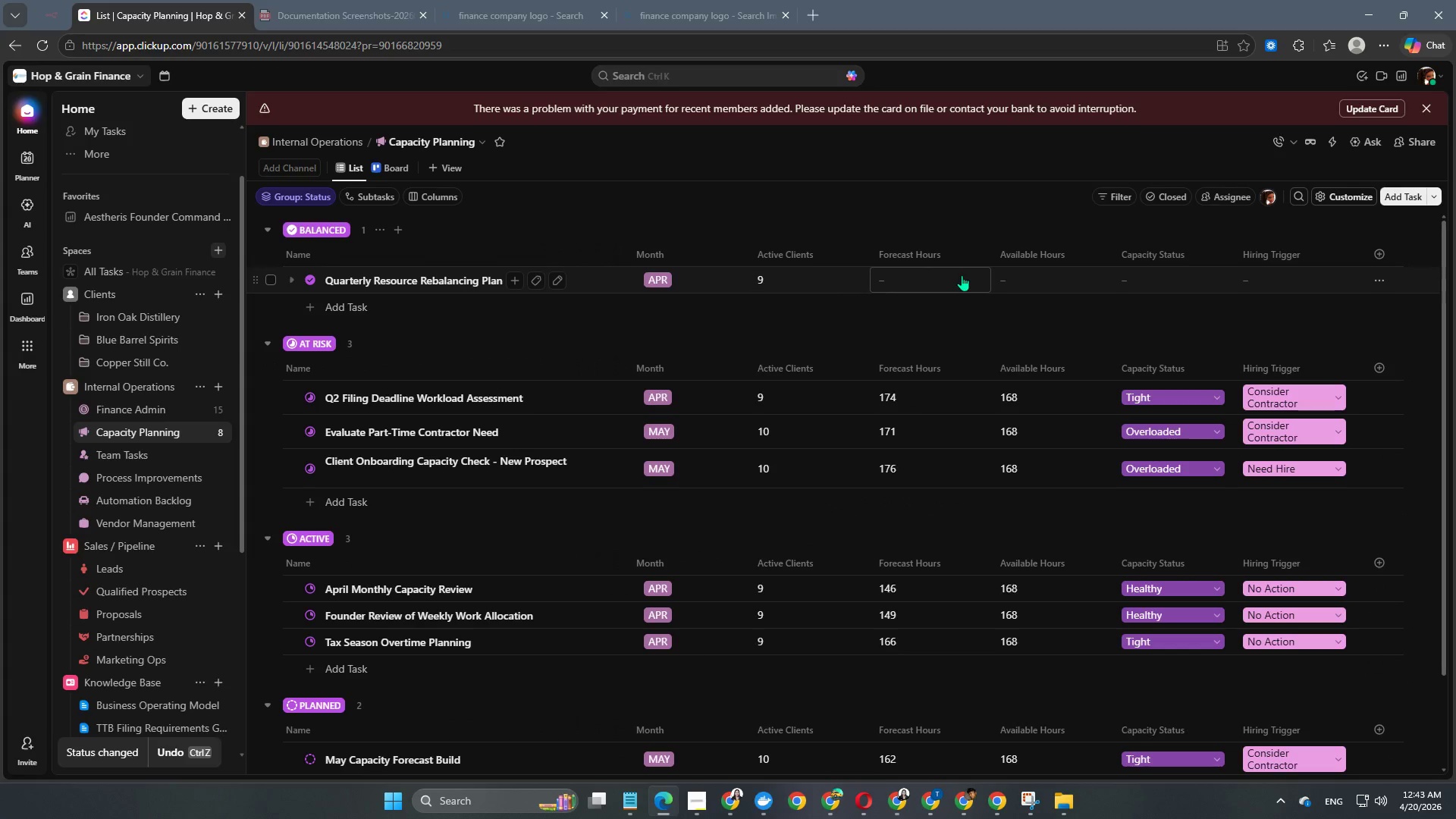 
left_click([931, 278])
 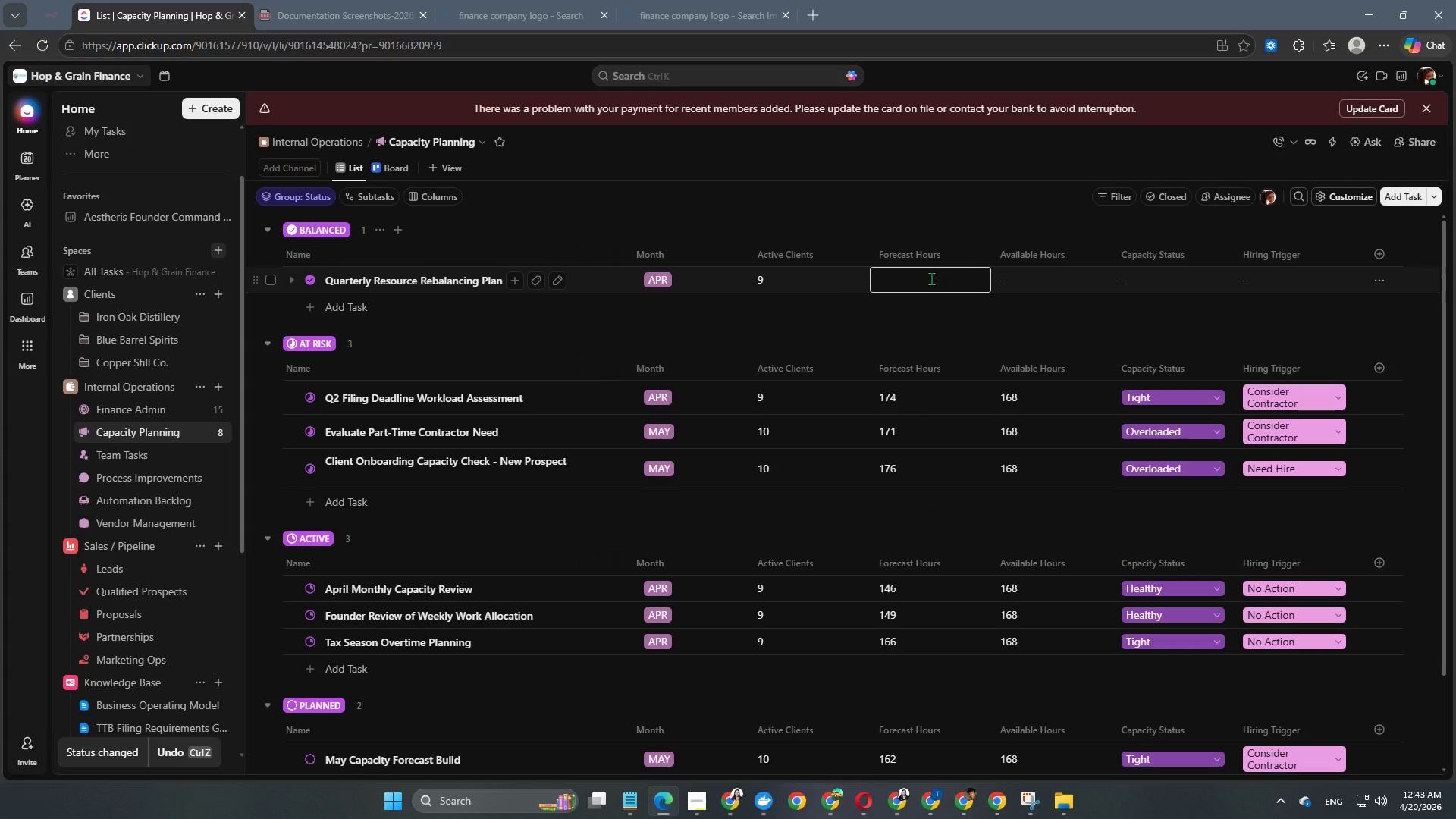 
key(Numpad1)
 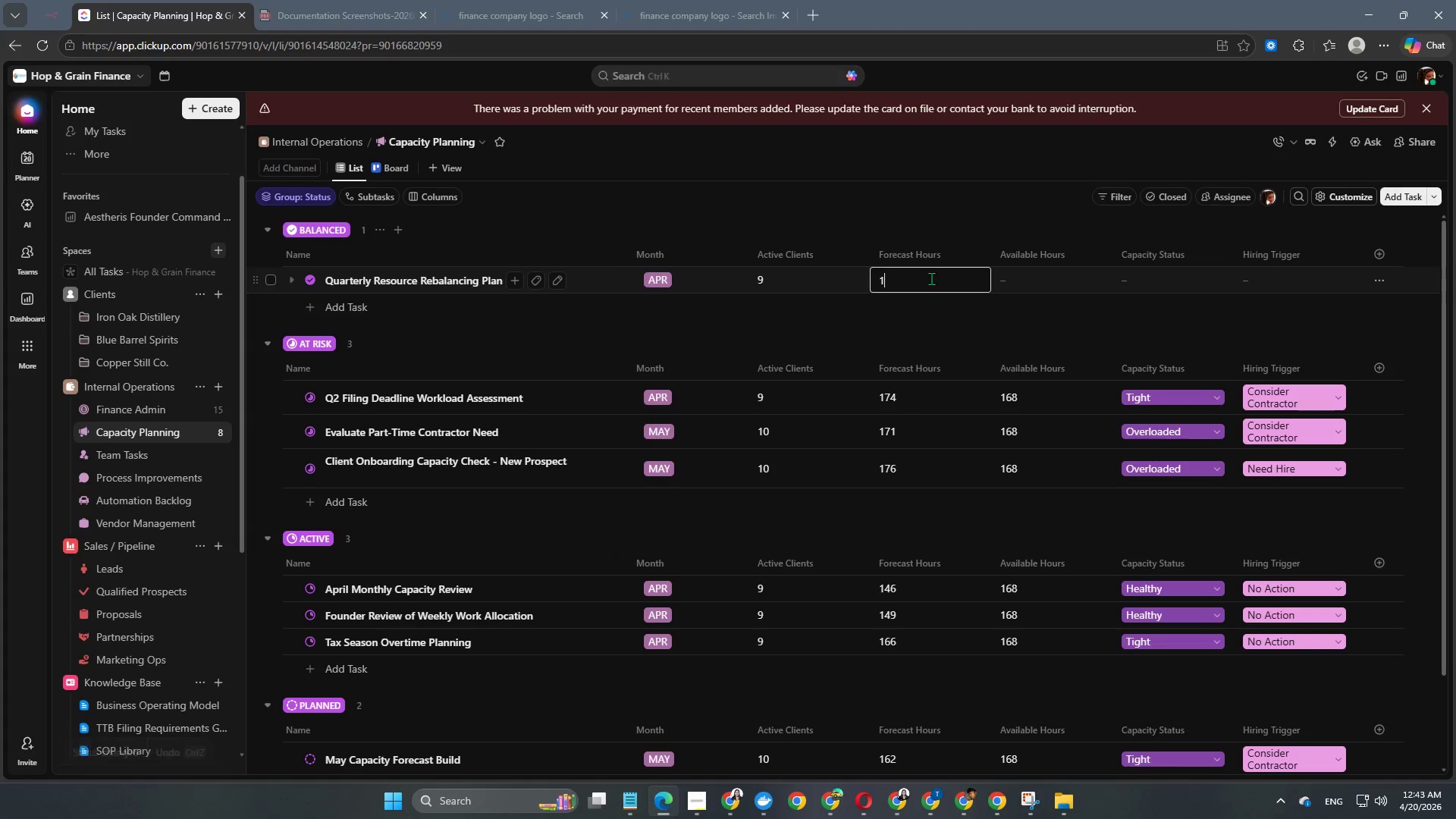 
key(Numpad5)
 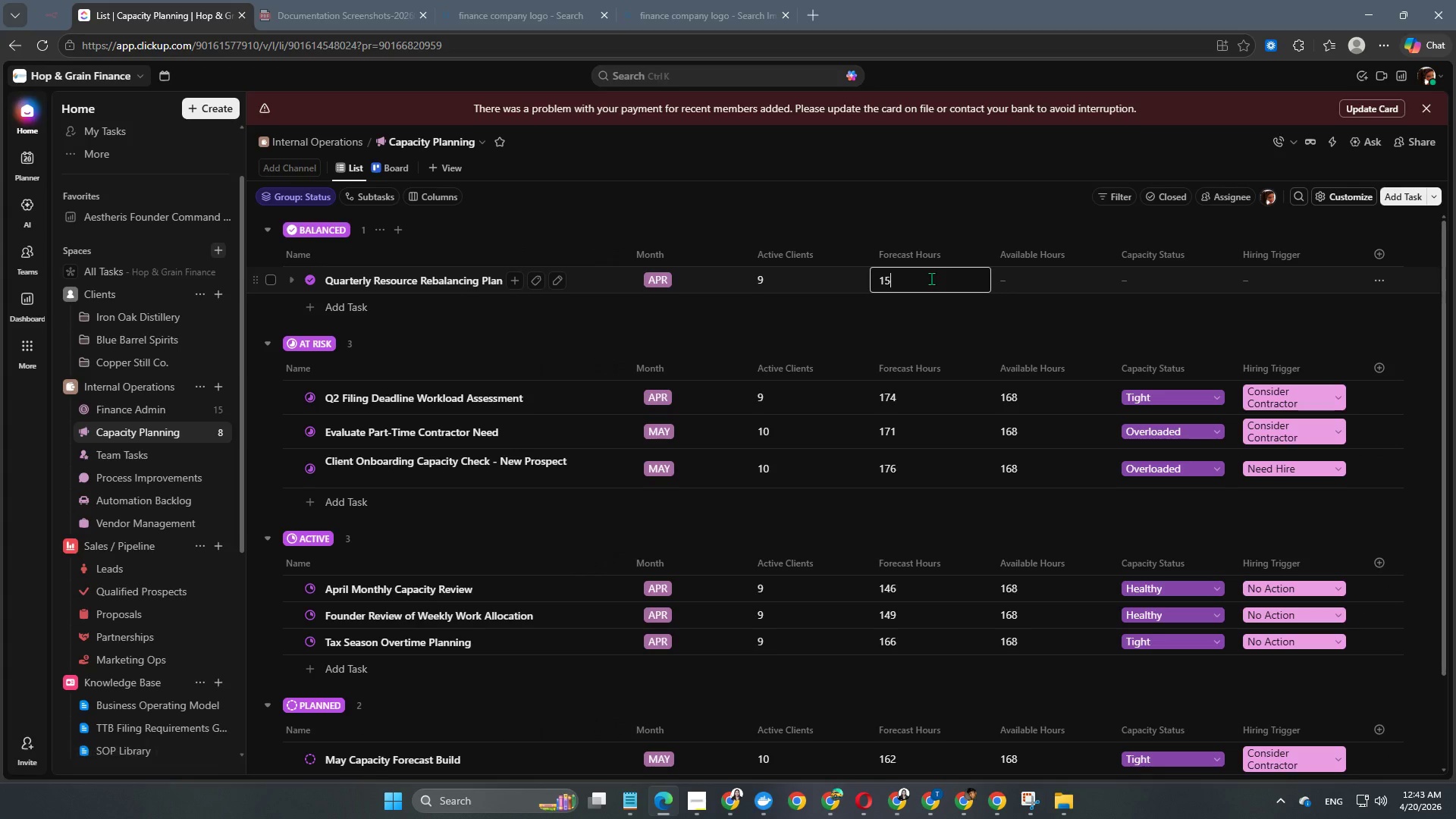 
key(Numpad8)
 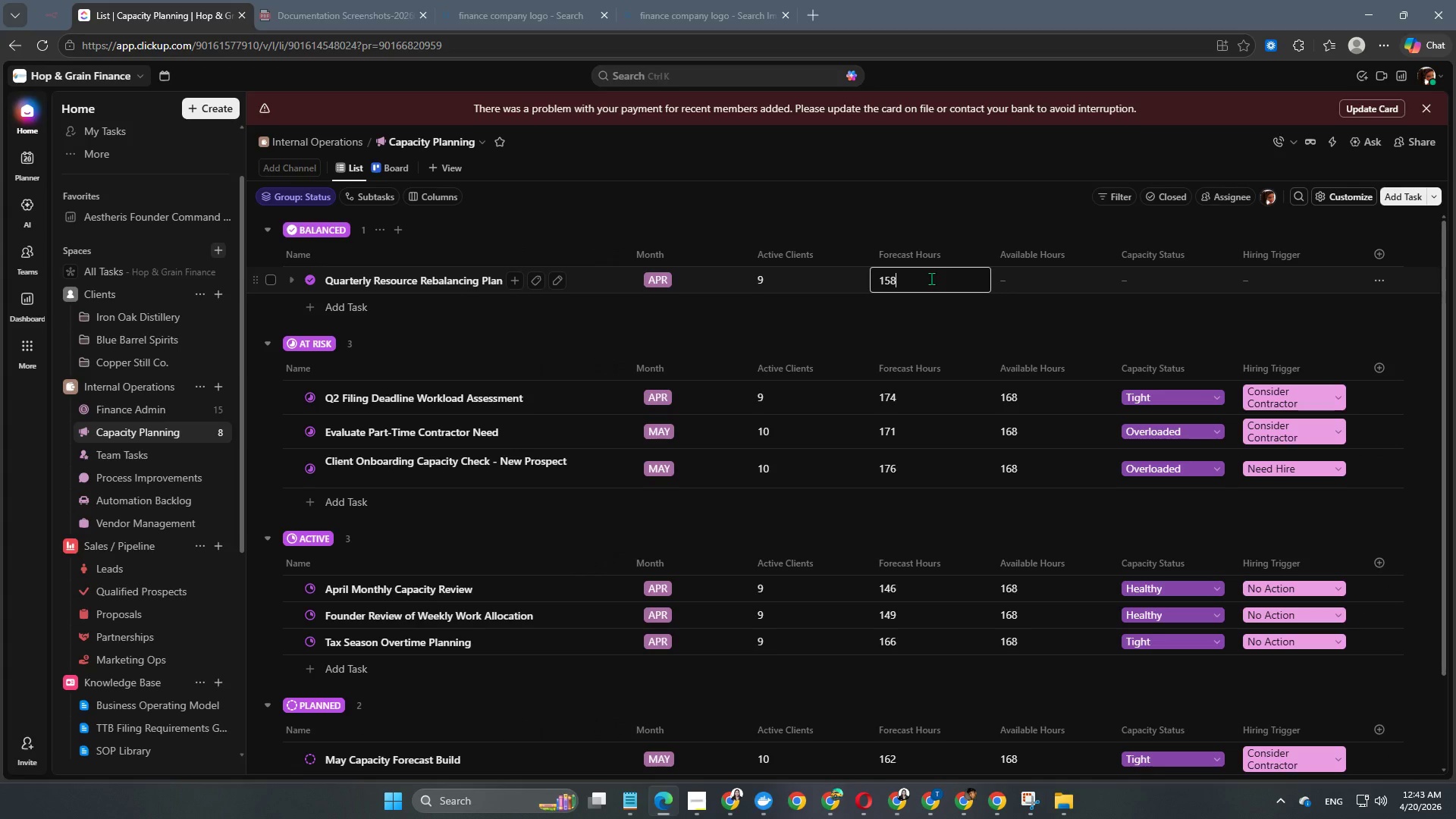 
key(NumpadEnter)
 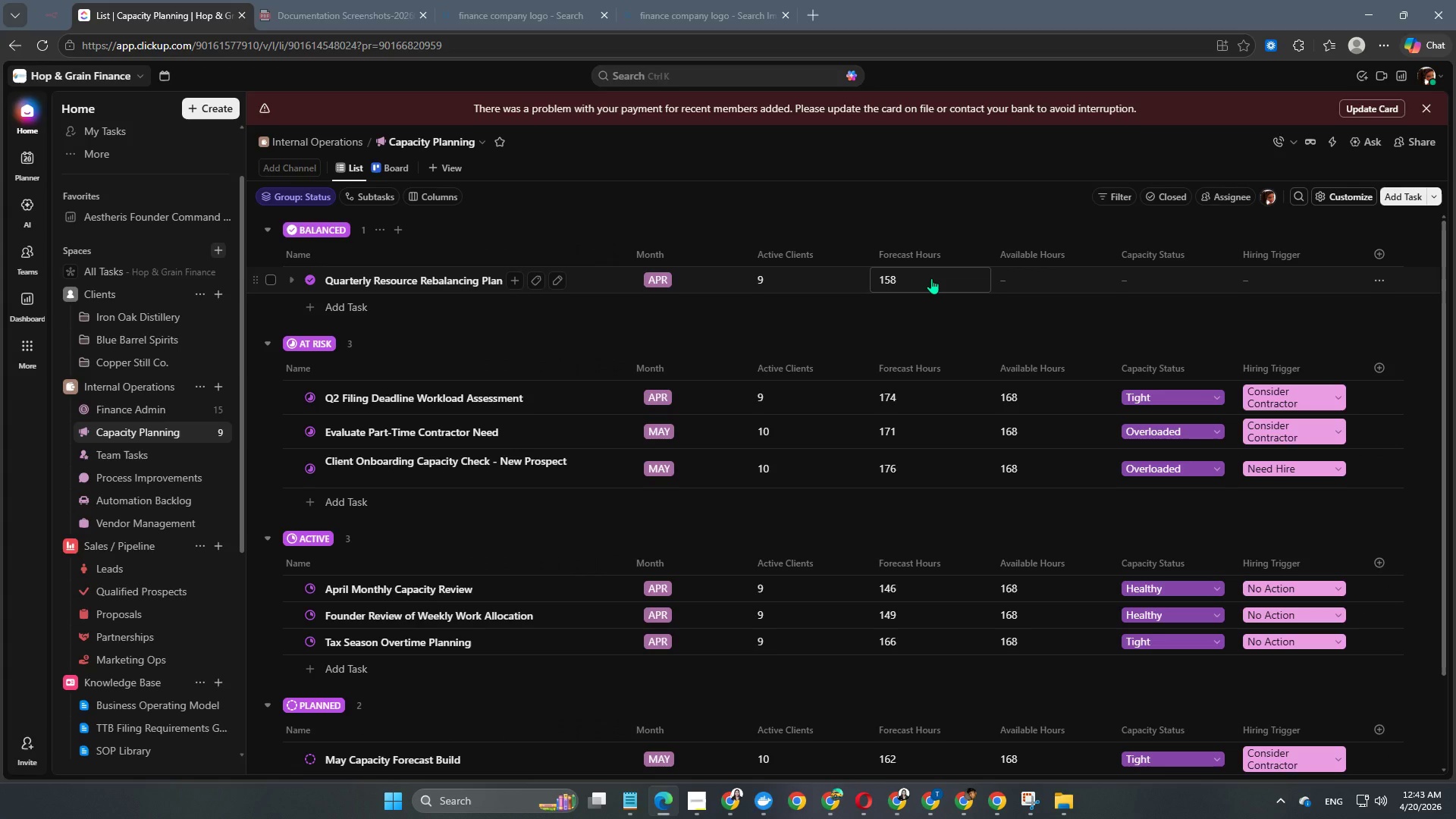 
key(NumpadEnter)
 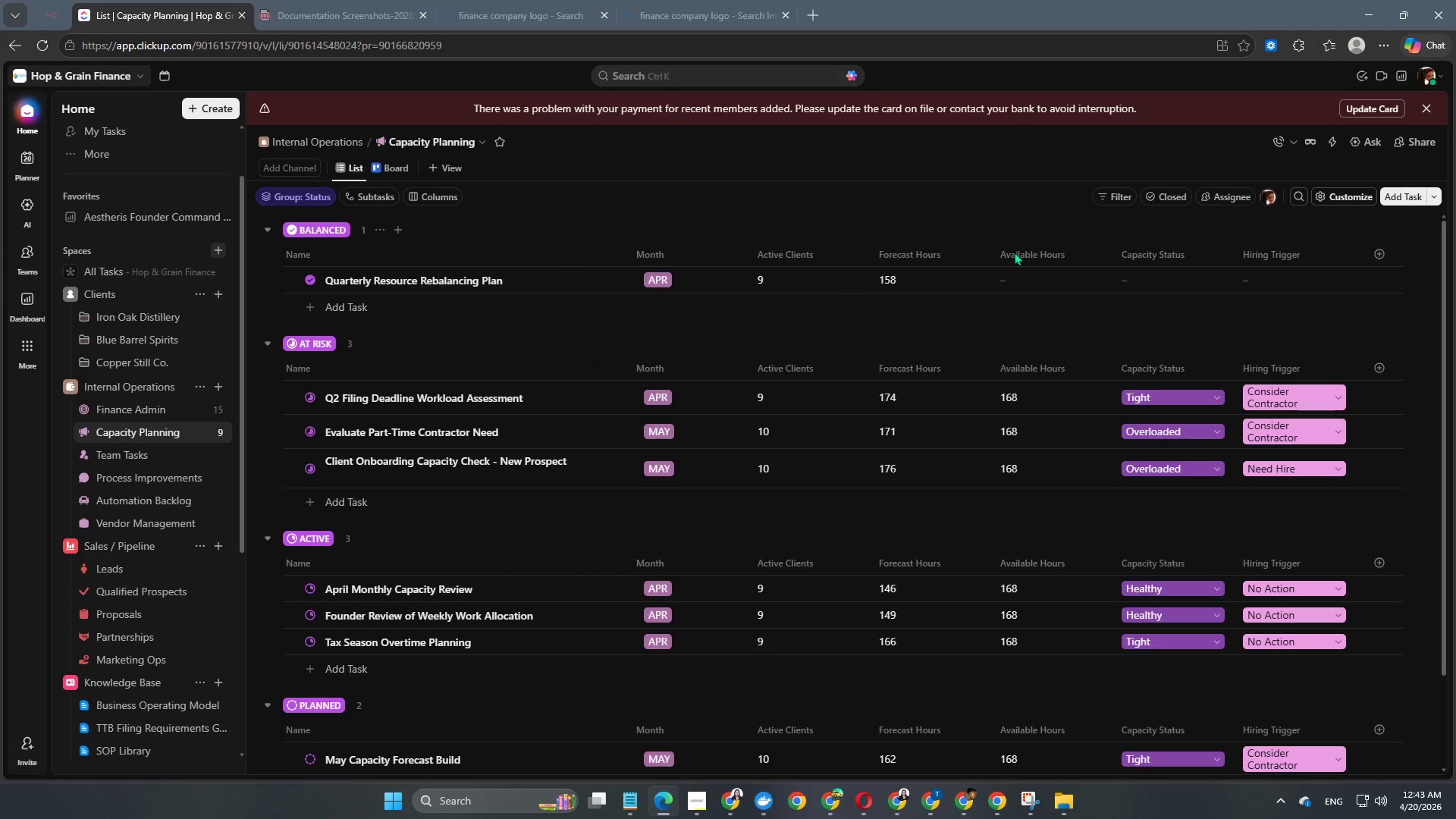 
left_click([1037, 285])
 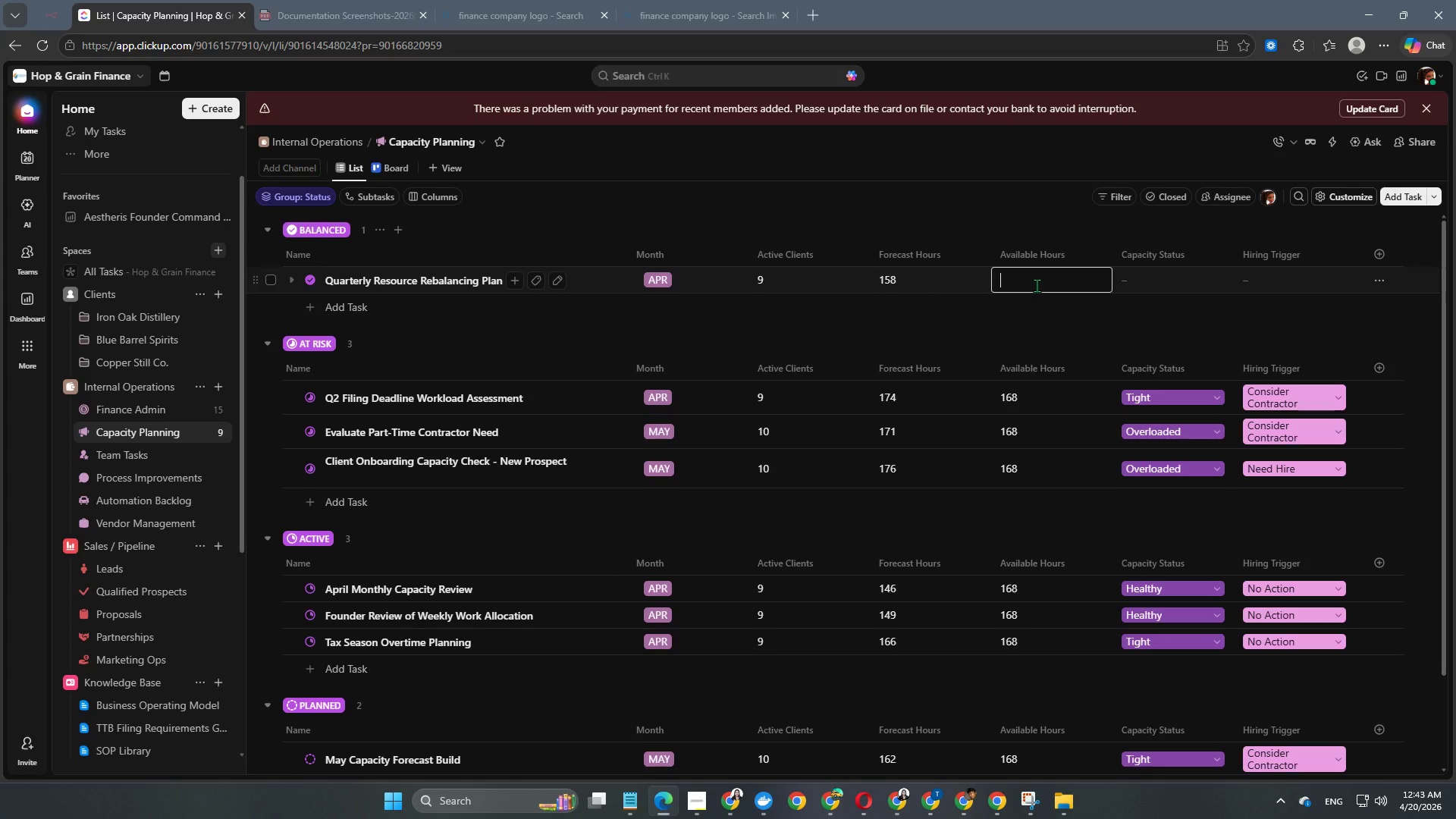 
key(Numpad1)
 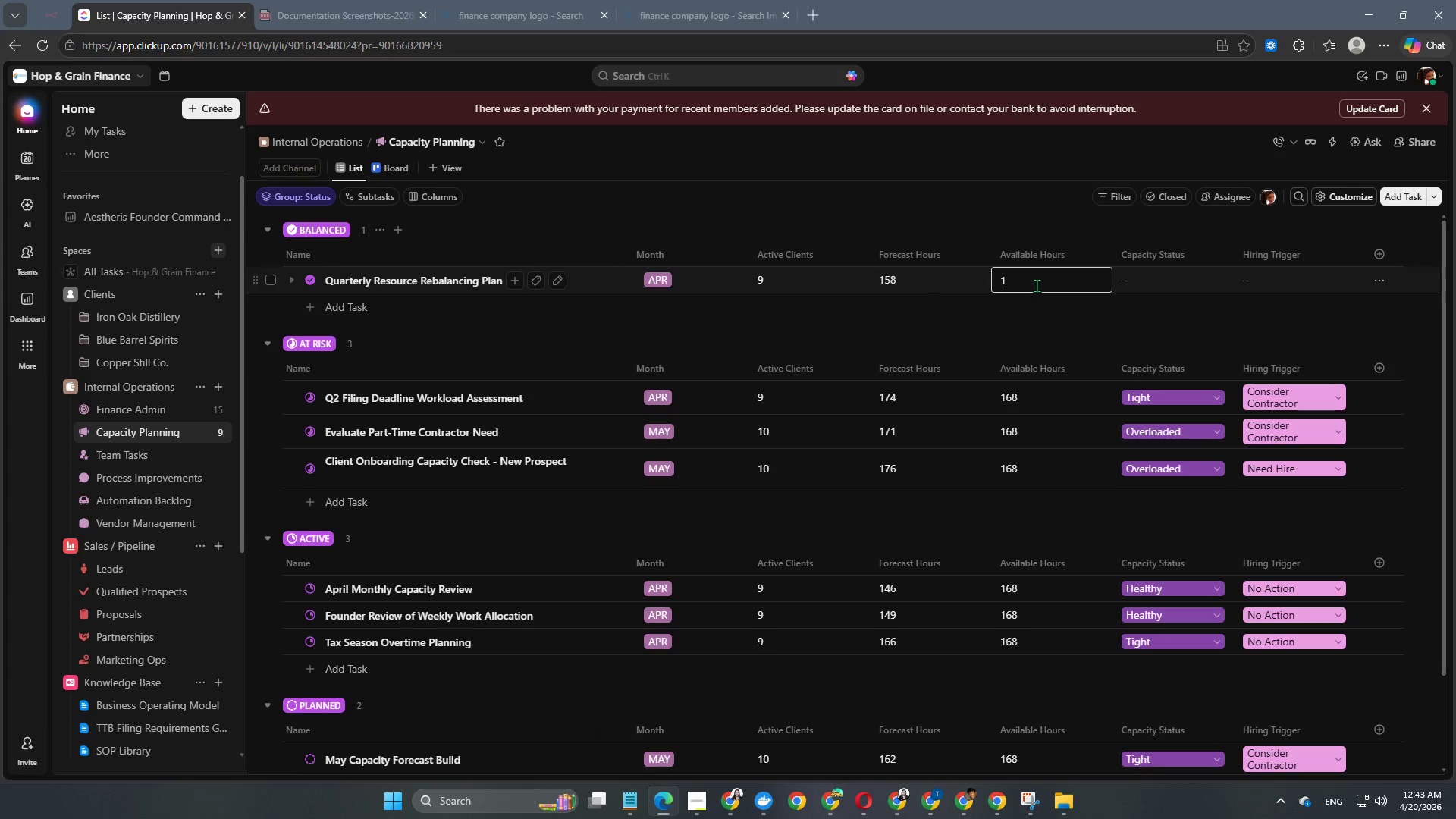 
key(Numpad6)
 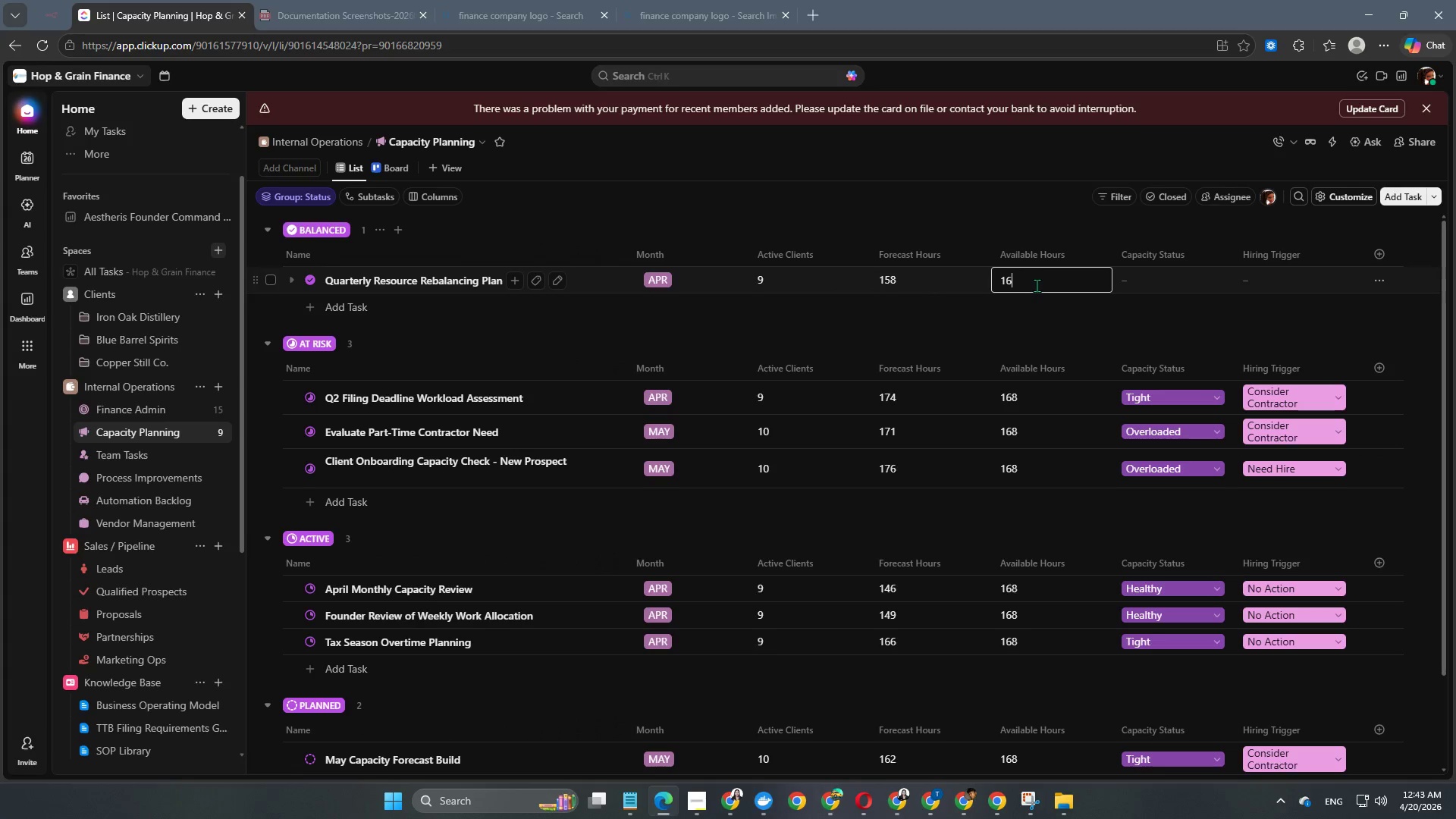 
key(Numpad8)
 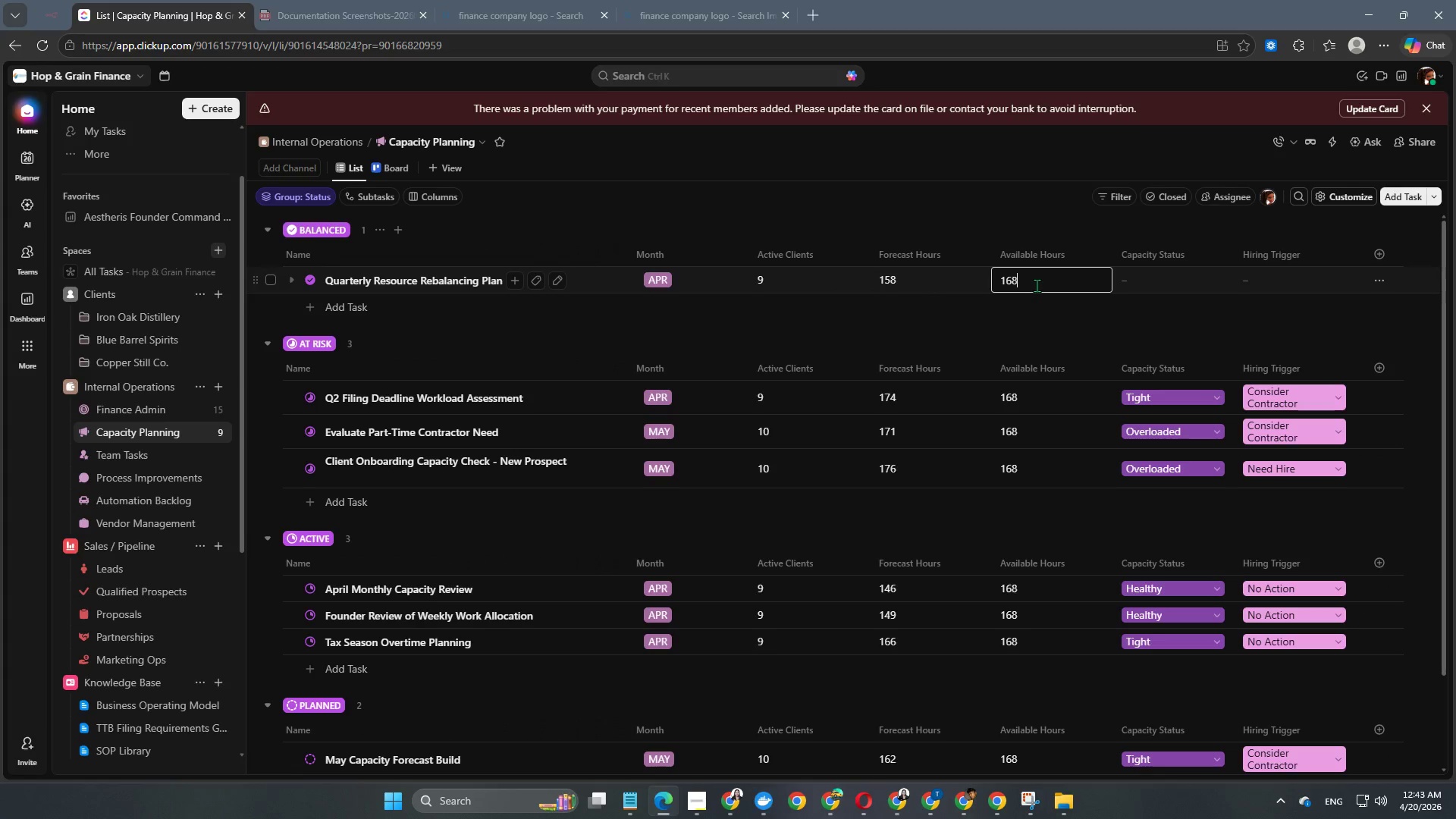 
key(NumpadEnter)
 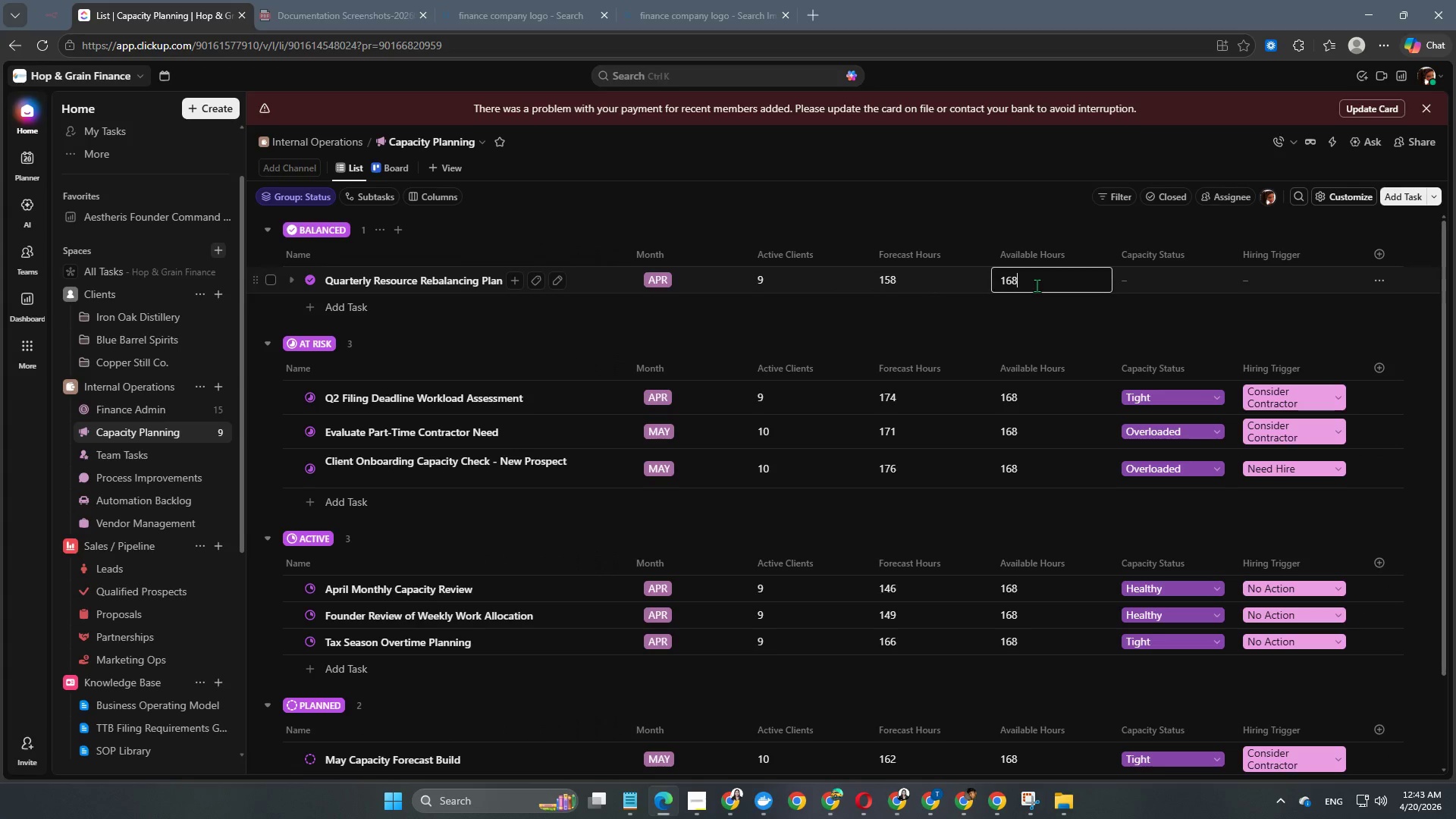 
key(NumpadEnter)
 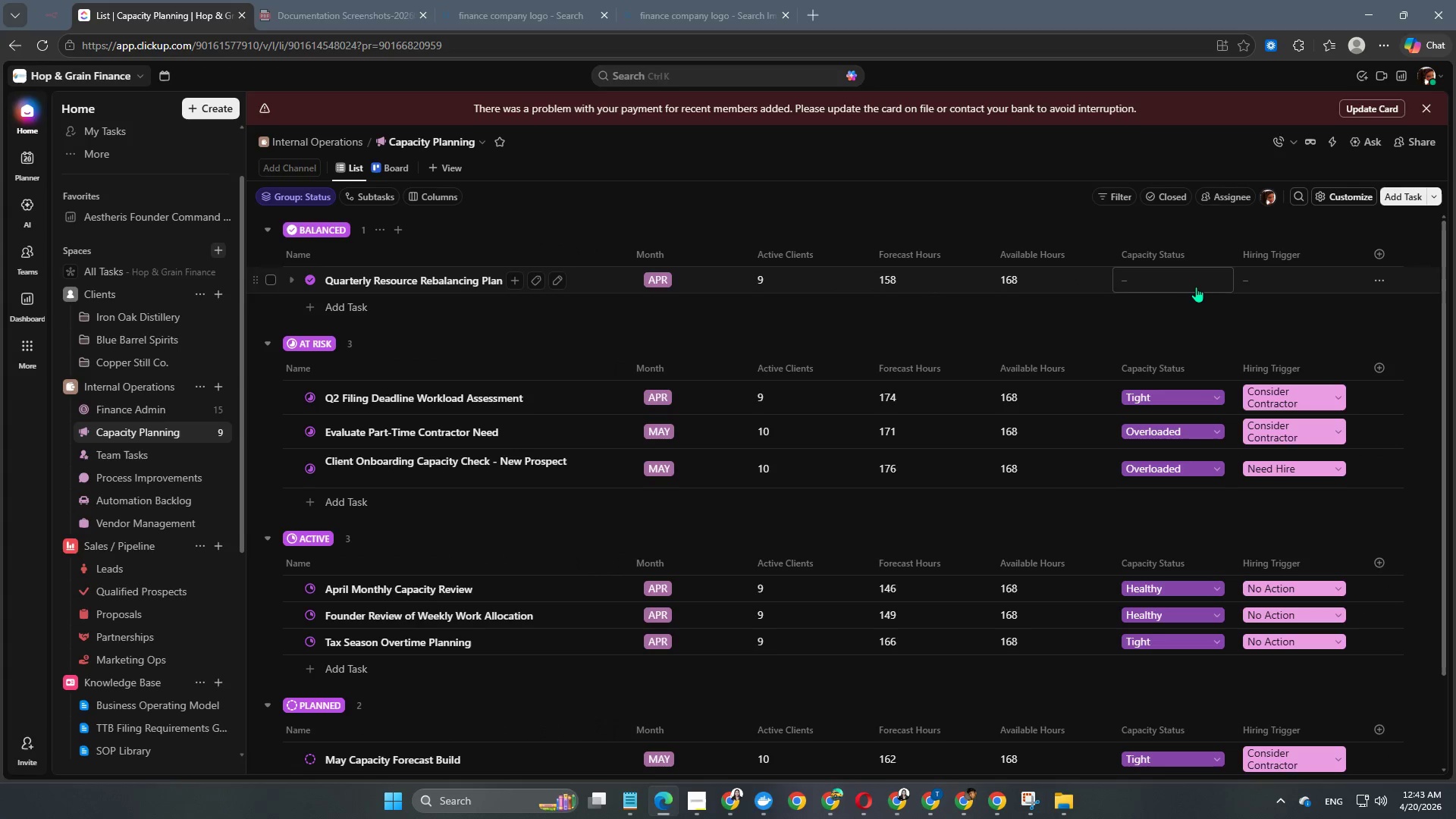 
left_click([1197, 287])
 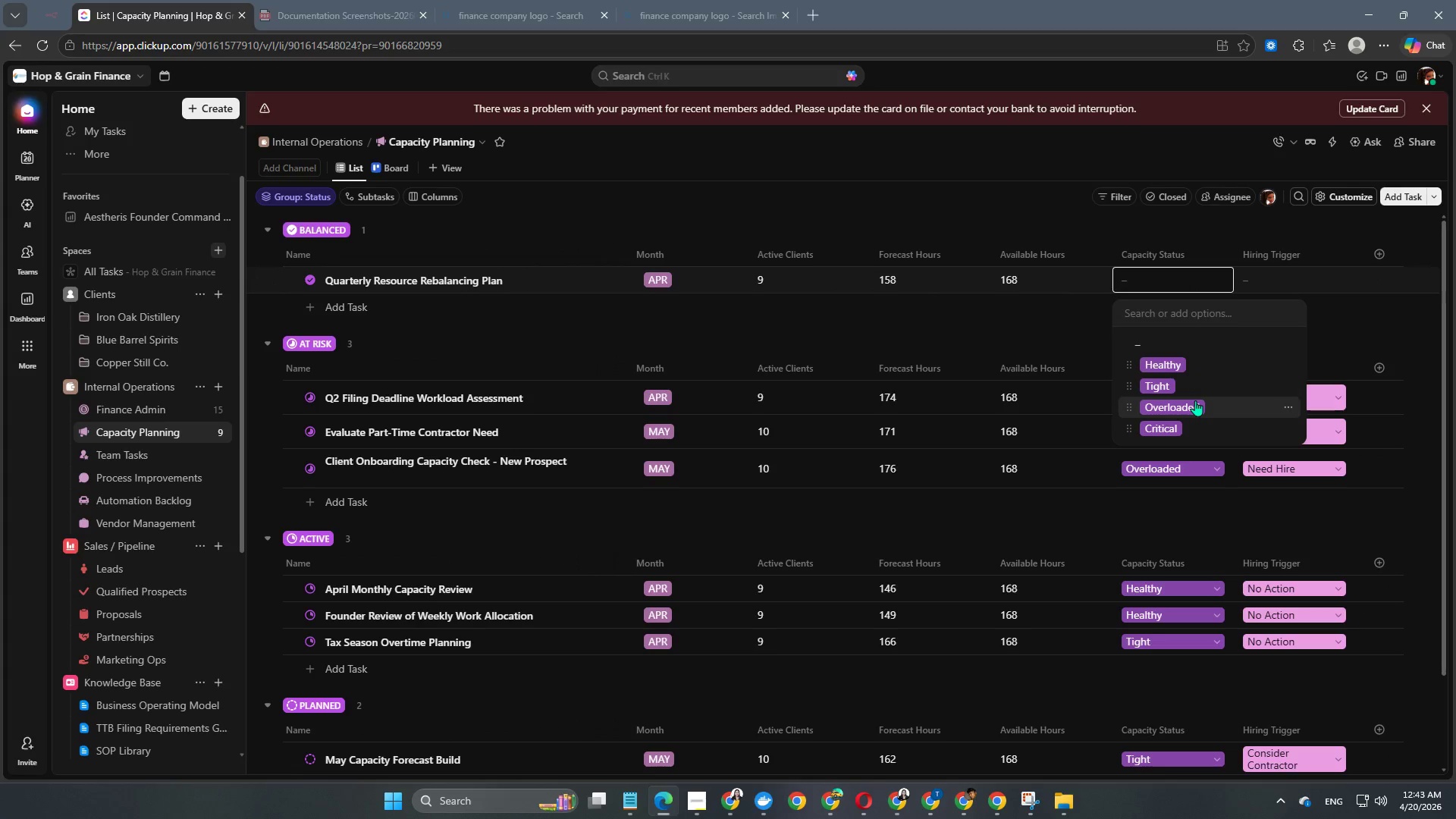 
left_click([1202, 369])
 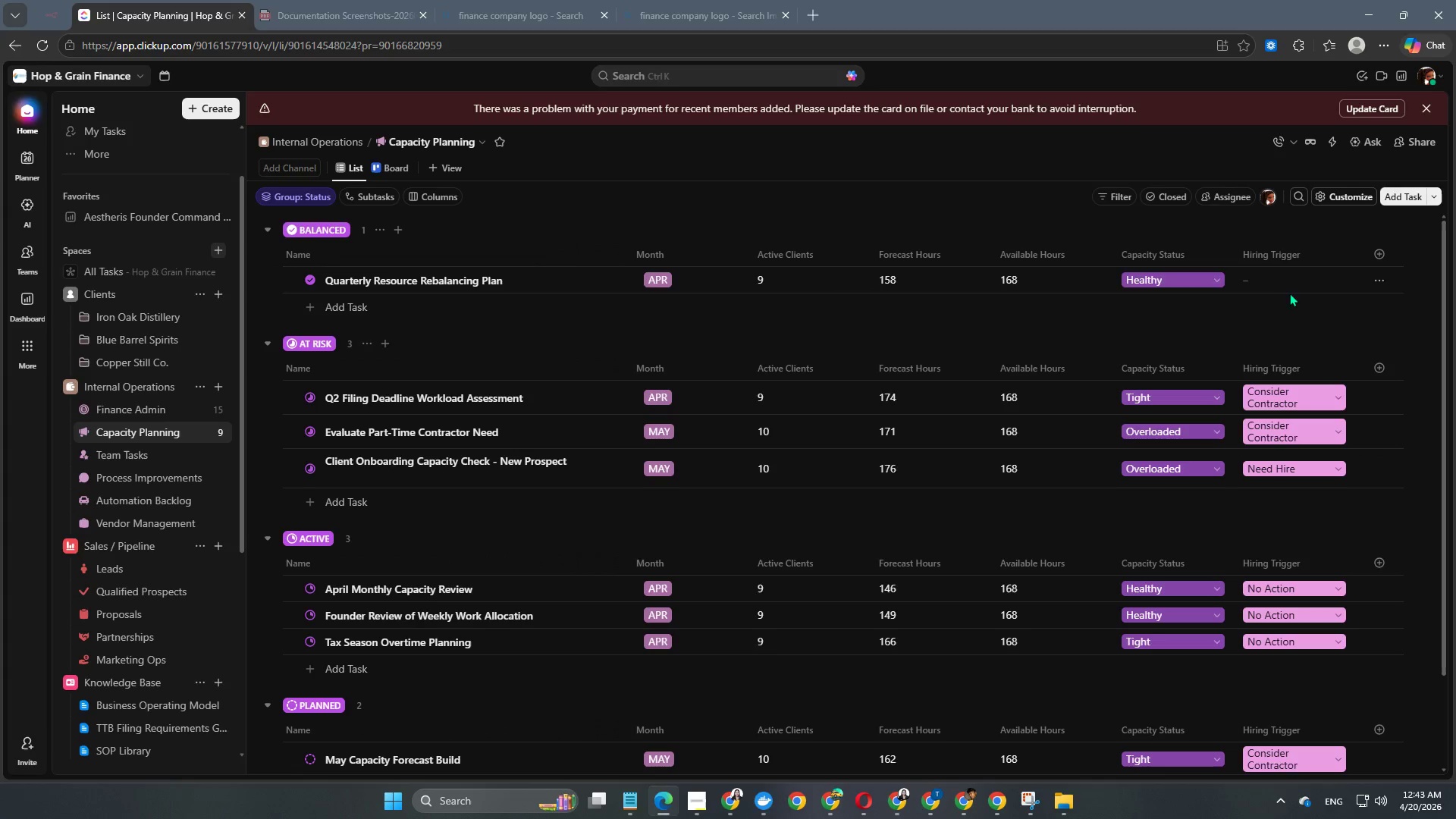 
left_click([1298, 284])
 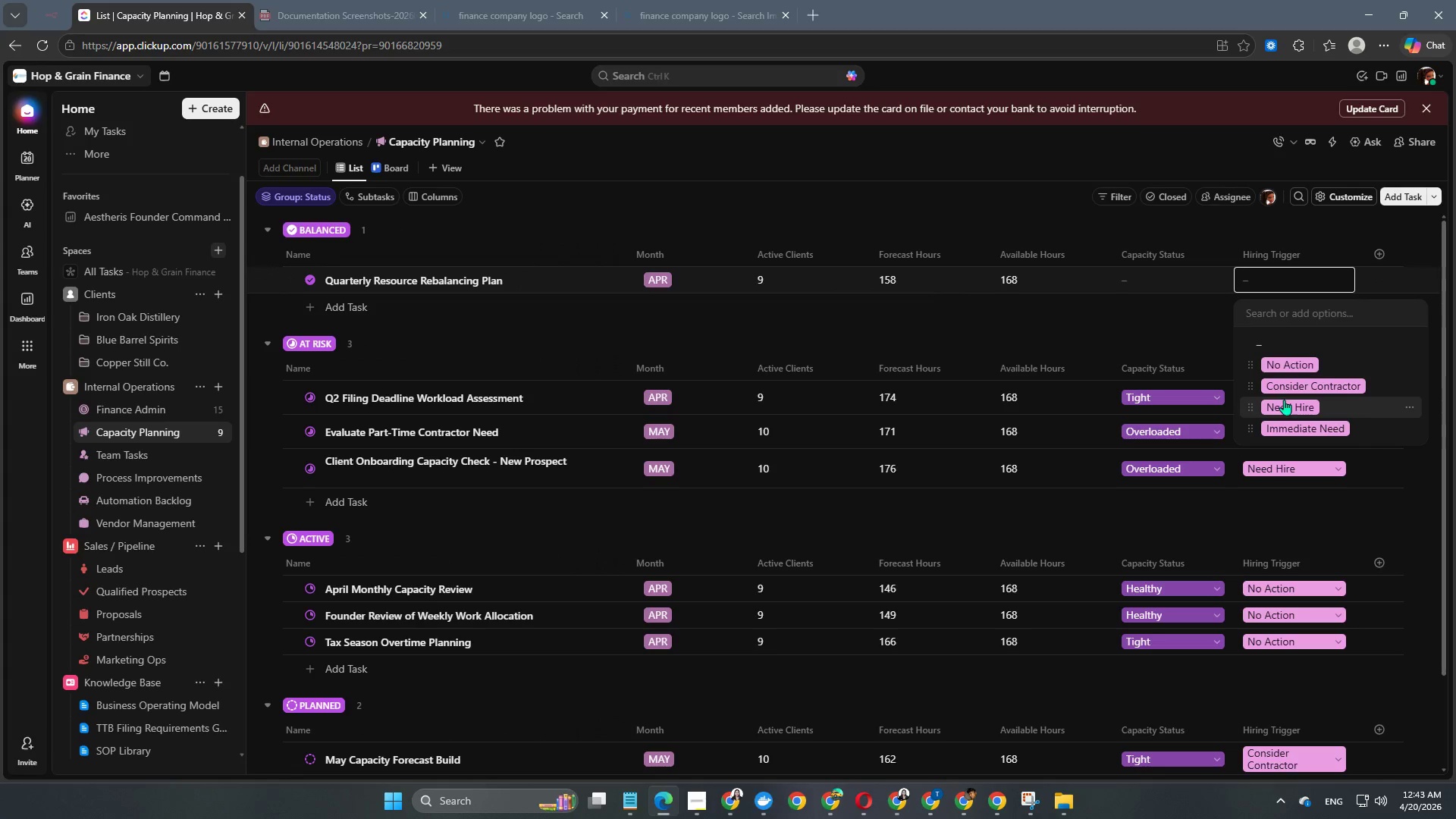 
left_click([1288, 370])
 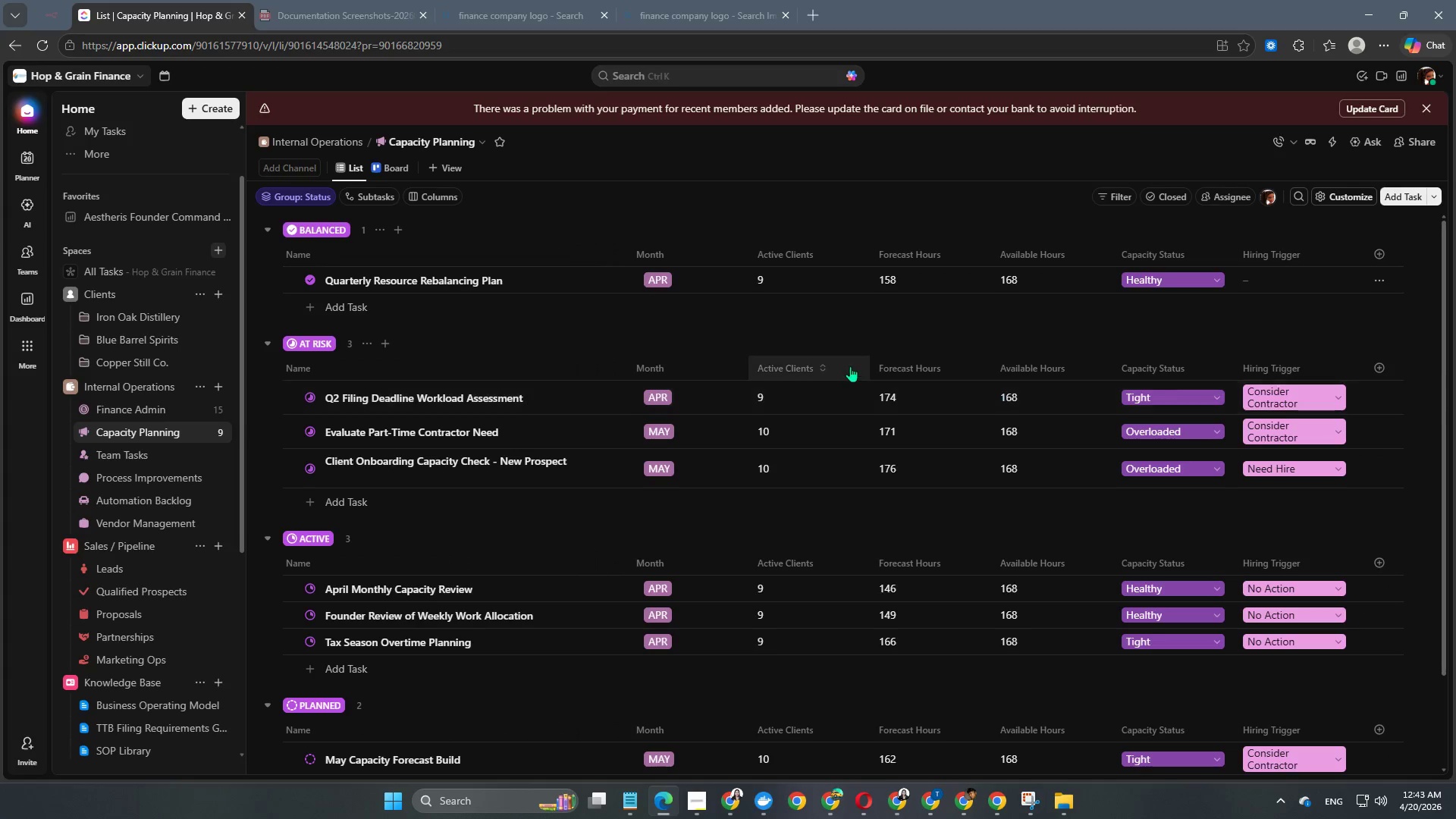 
scroll: coordinate [855, 364], scroll_direction: down, amount: 2.0
 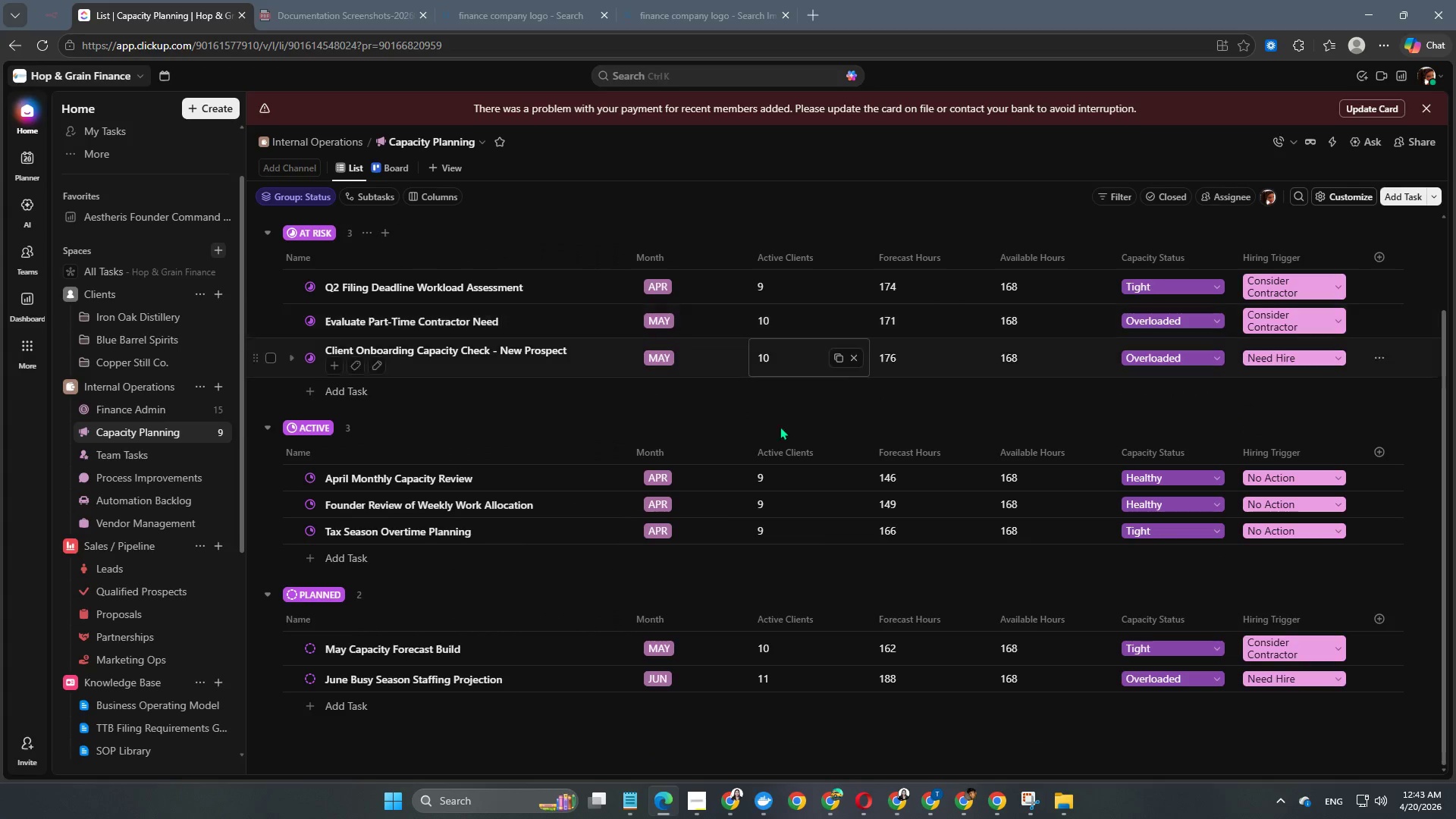 
left_click([336, 557])
 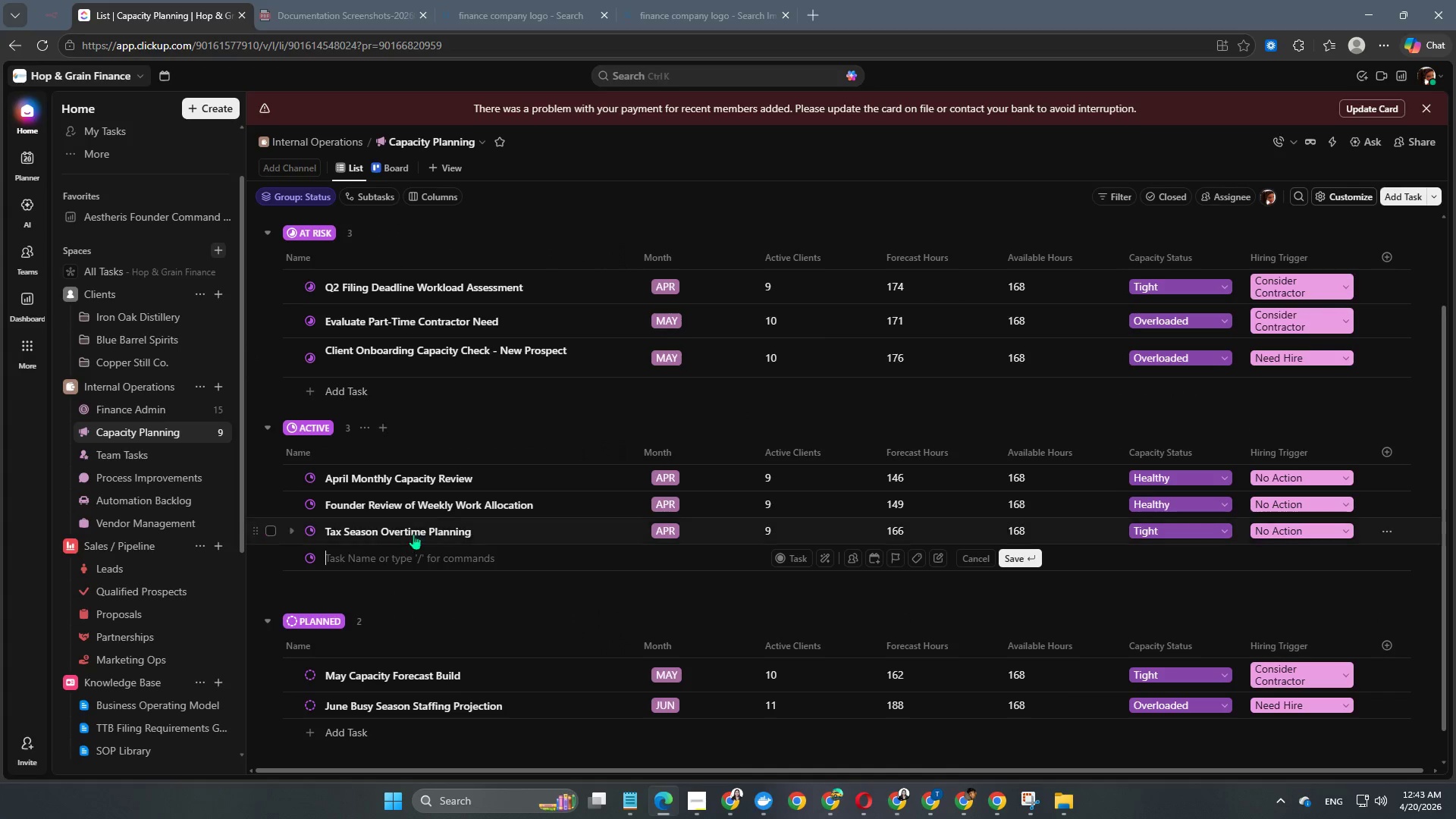 
scroll: coordinate [417, 519], scroll_direction: down, amount: 3.0
 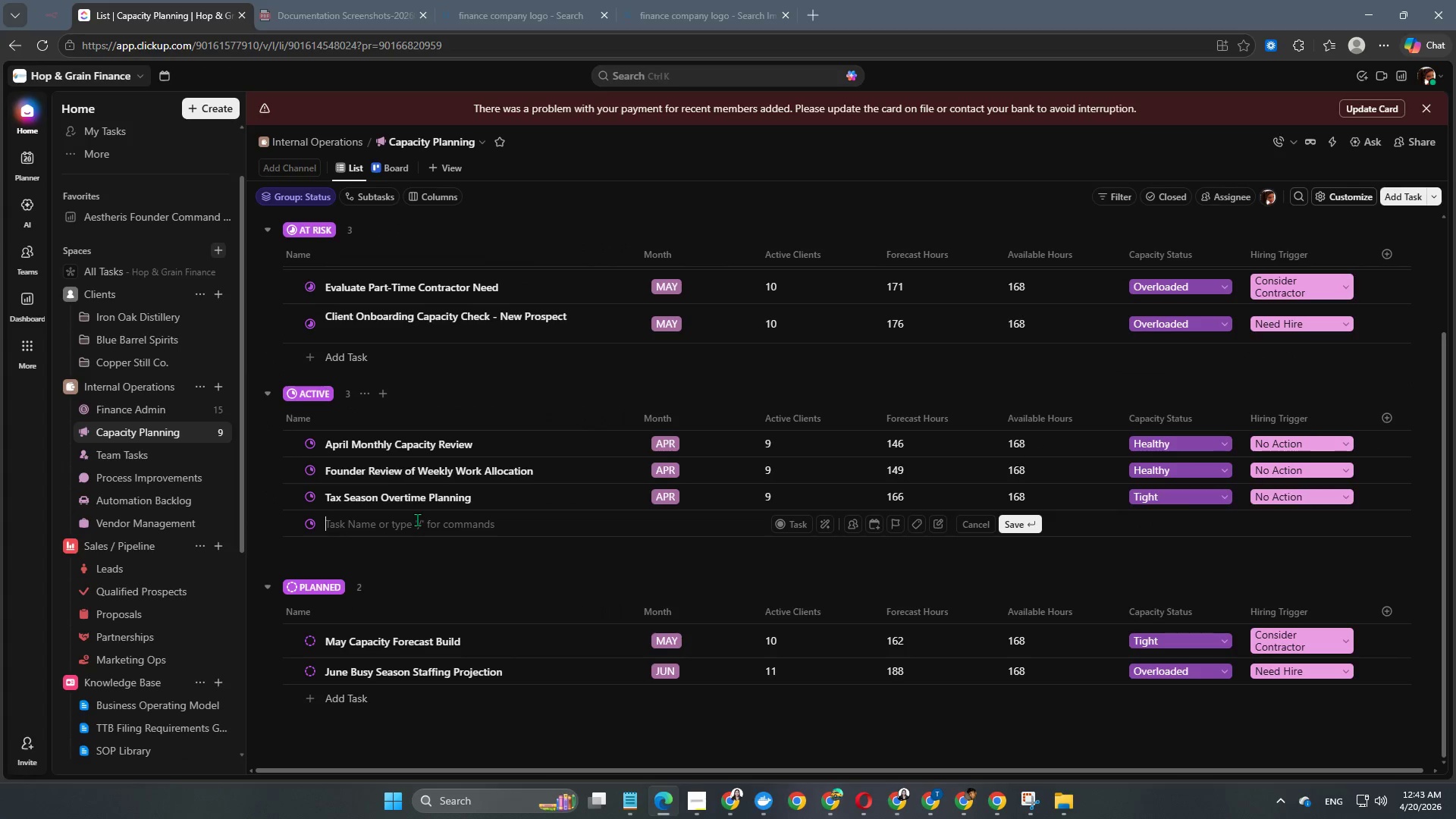 
type(Review Low Value Internal Admin Load)
 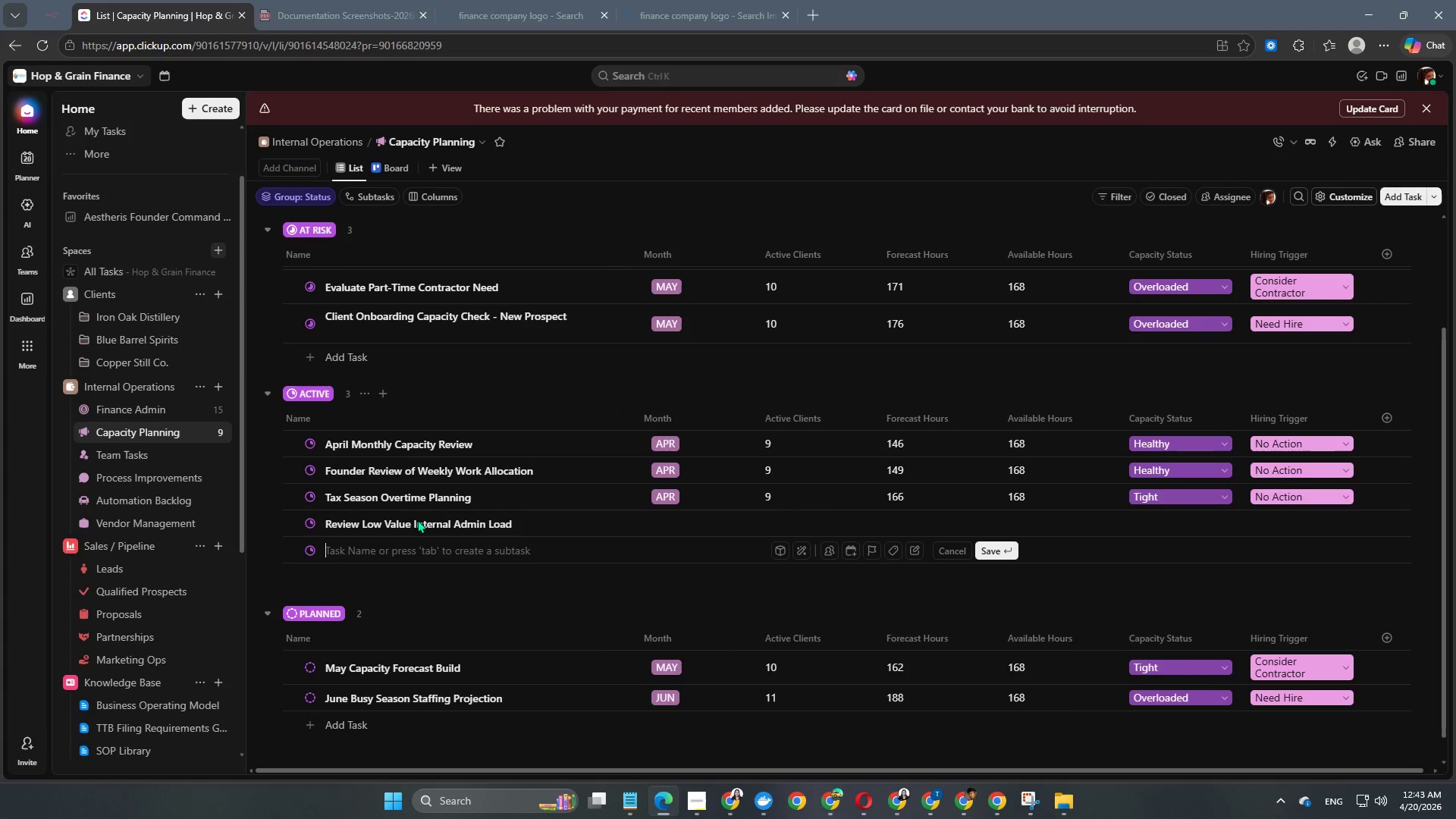 
 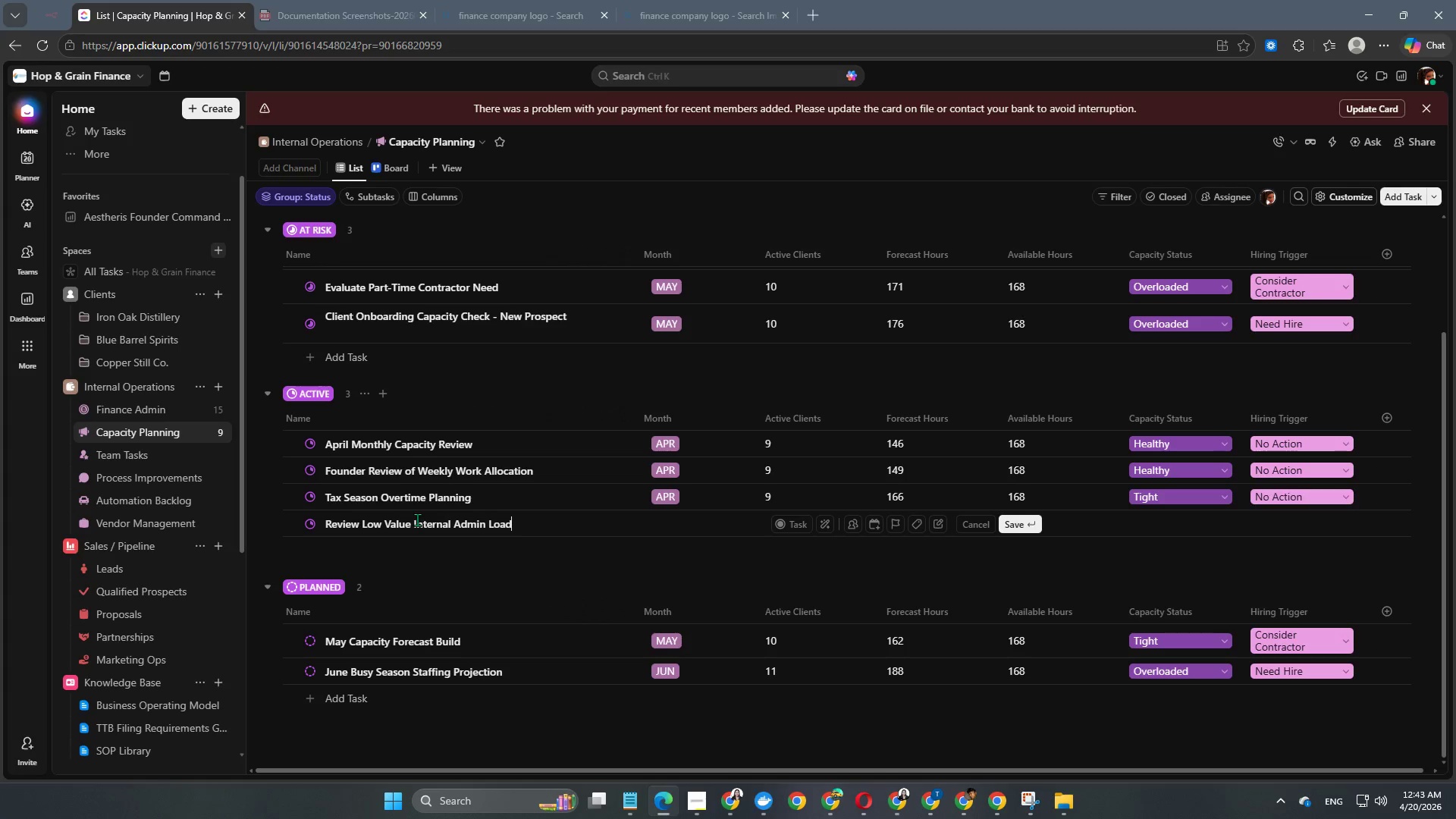 
key(Enter)
 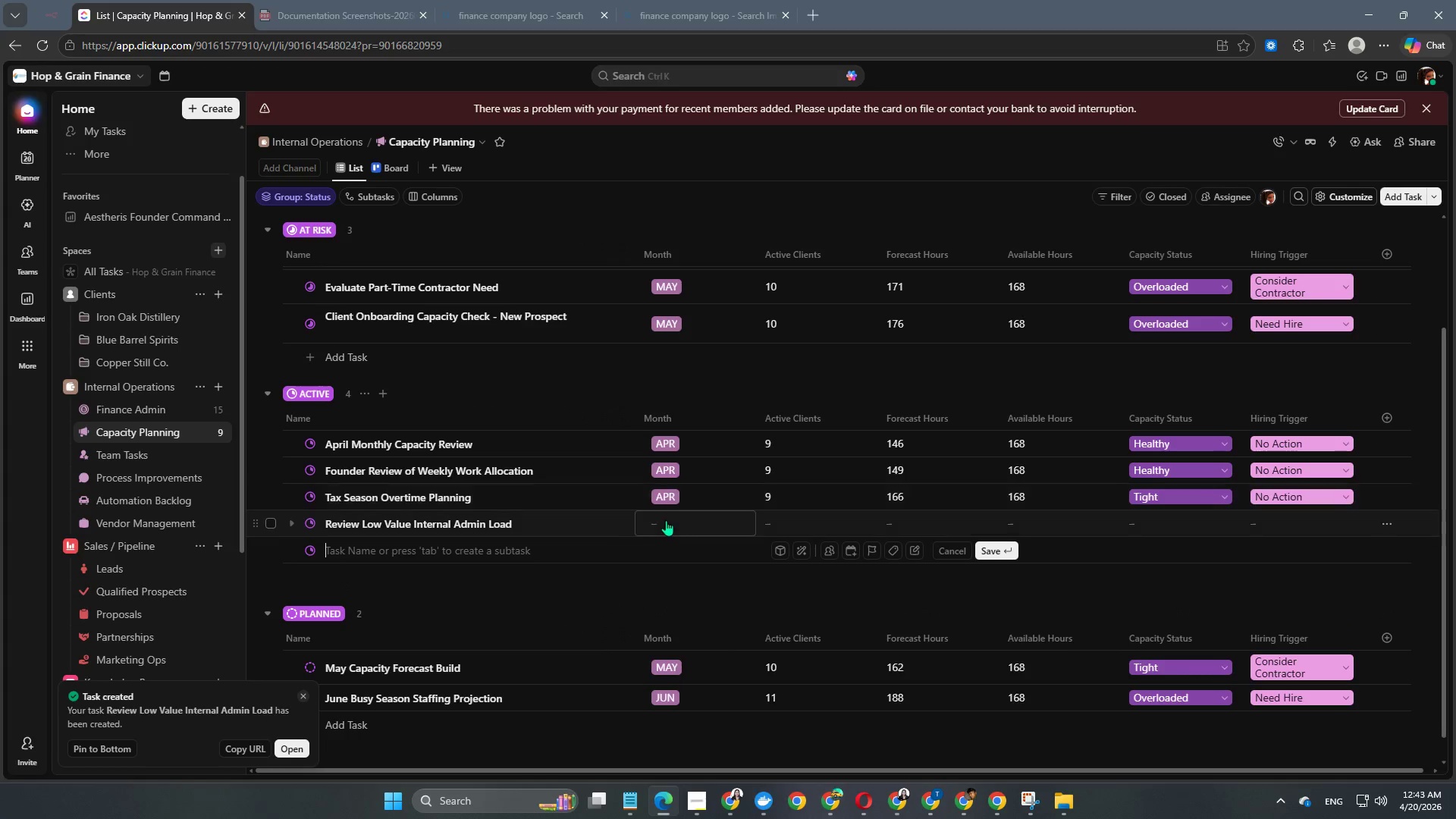 
left_click([667, 525])
 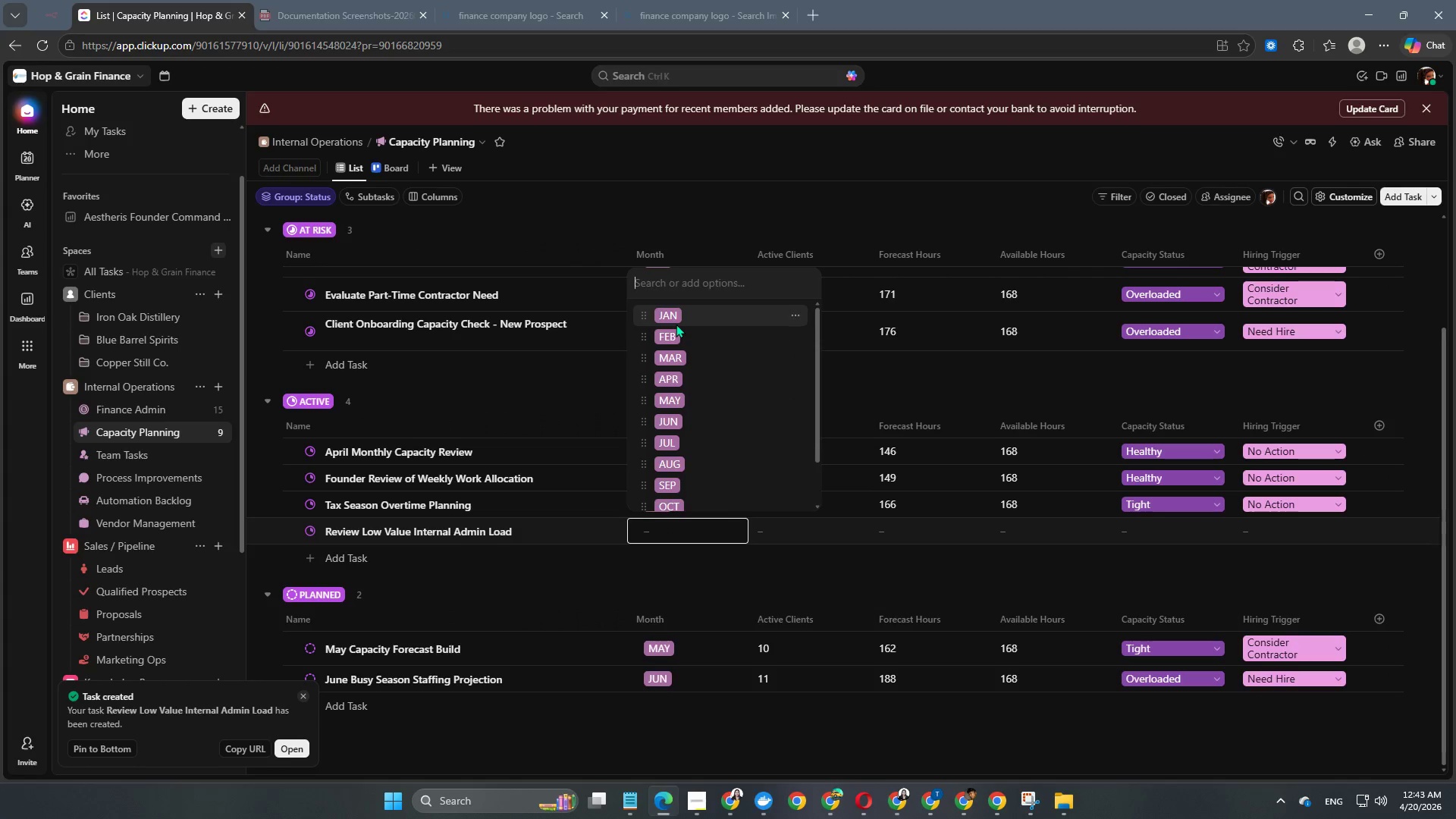 
left_click([682, 384])
 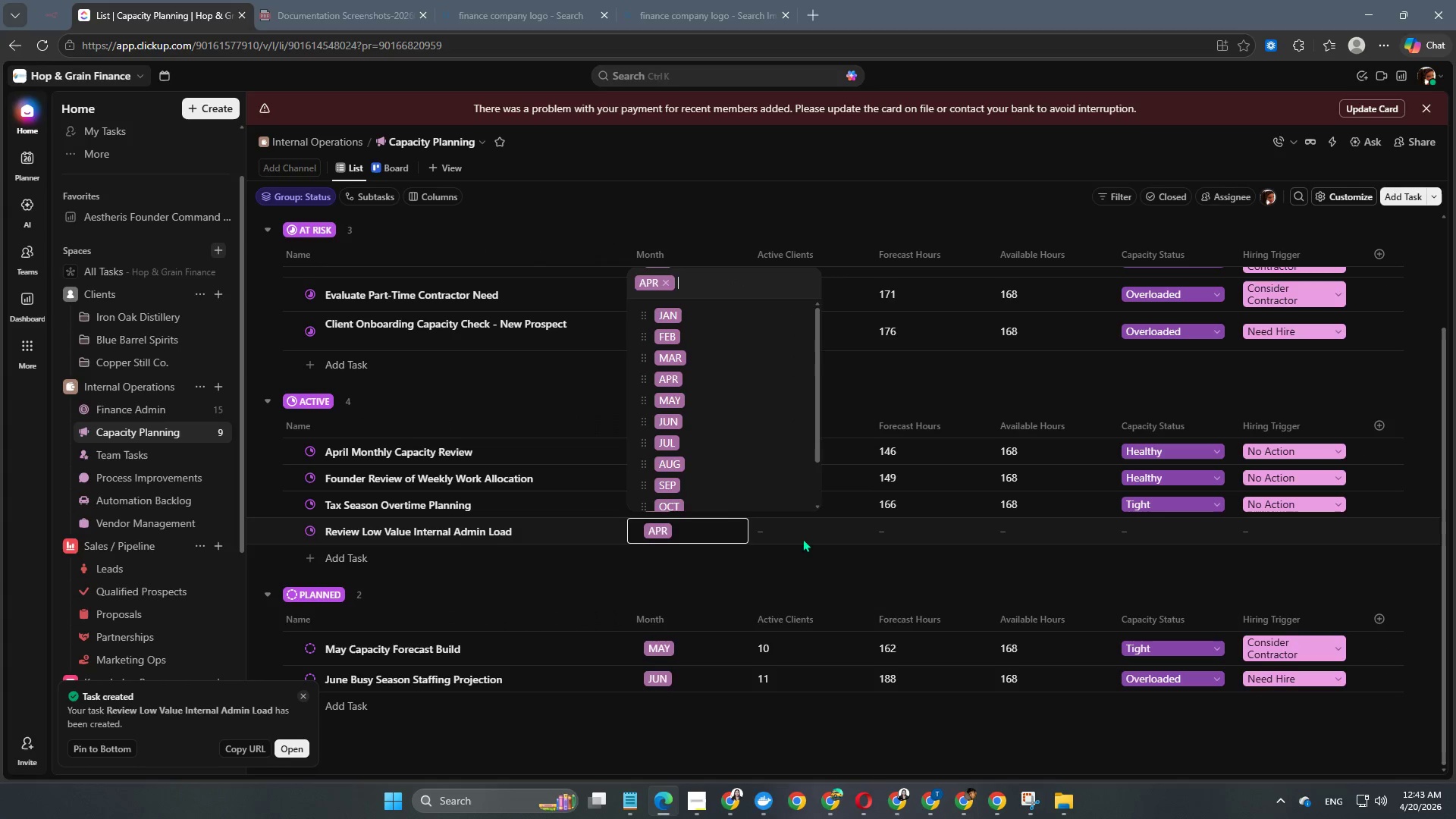 
left_click([796, 583])
 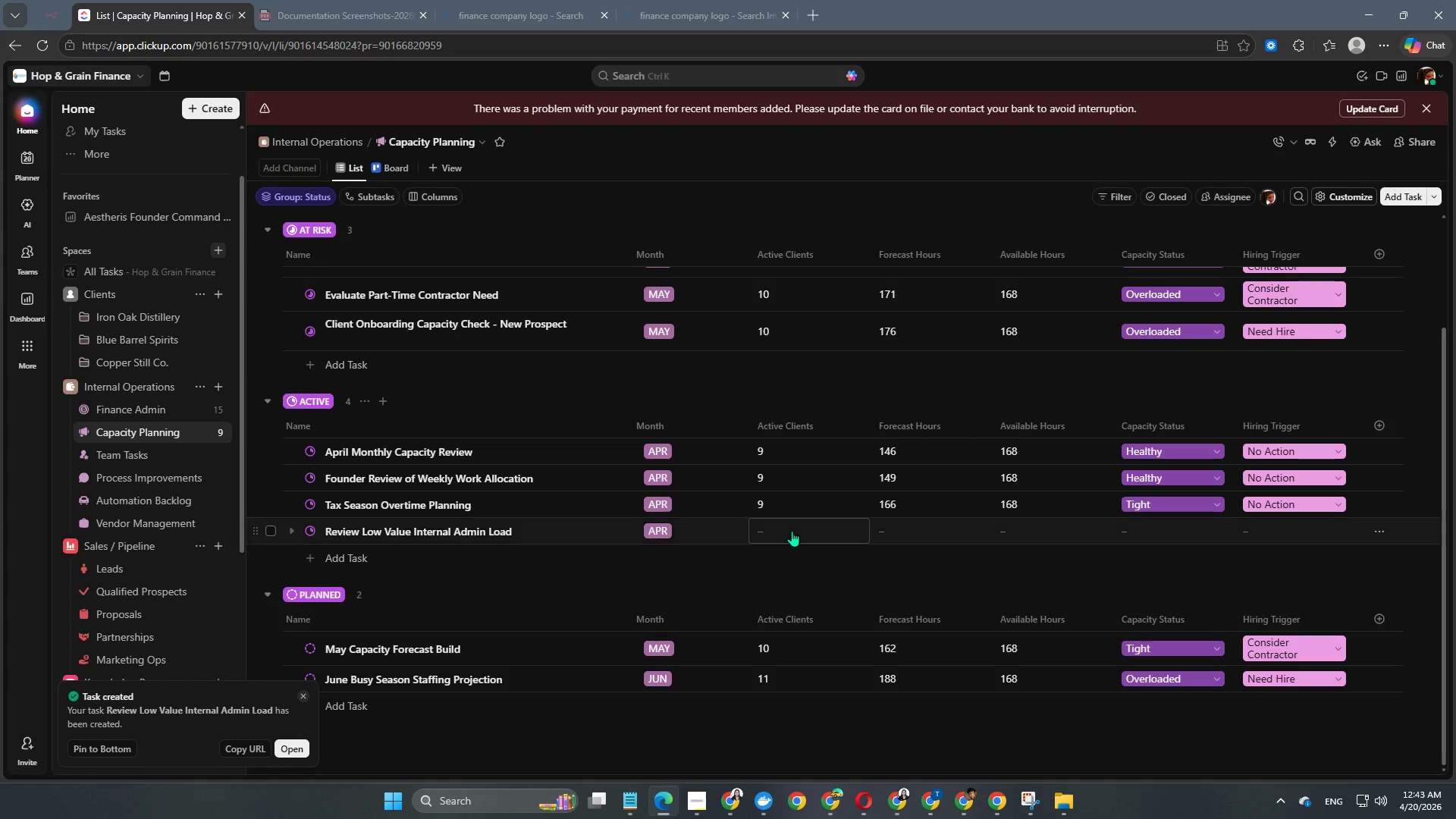 
left_click([783, 529])
 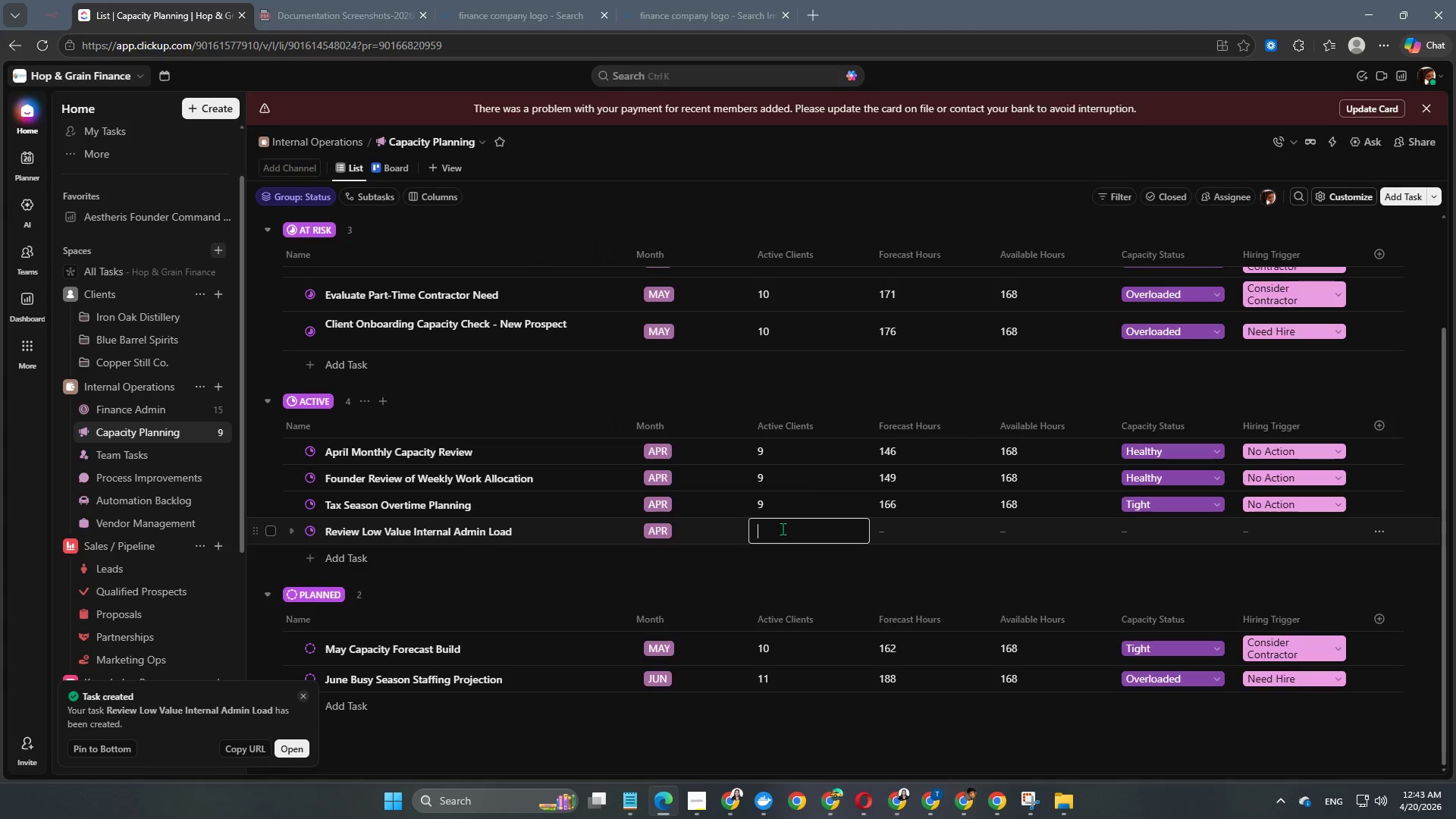 
key(Numpad9)
 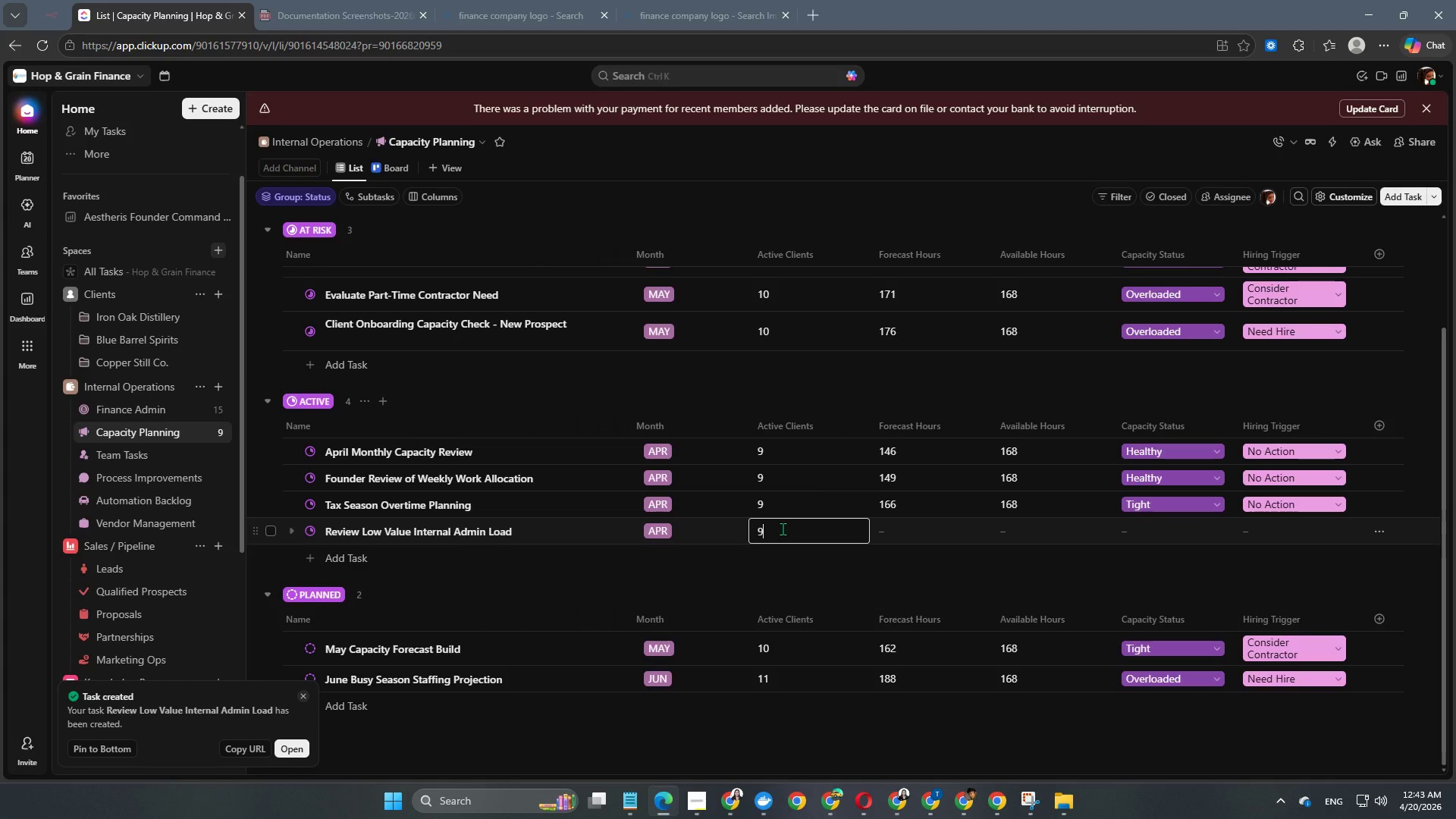 
key(NumpadEnter)
 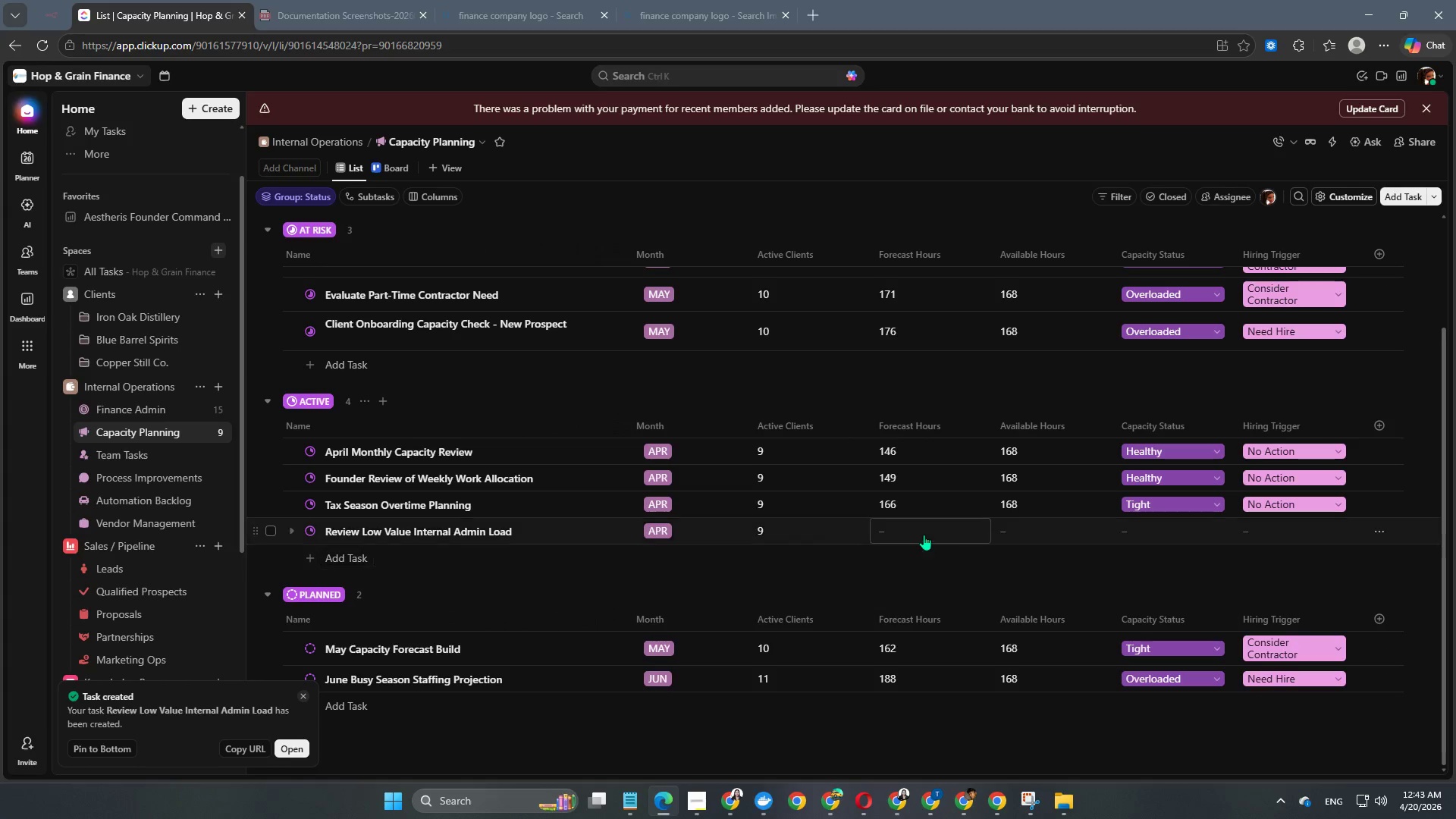 
left_click([917, 532])
 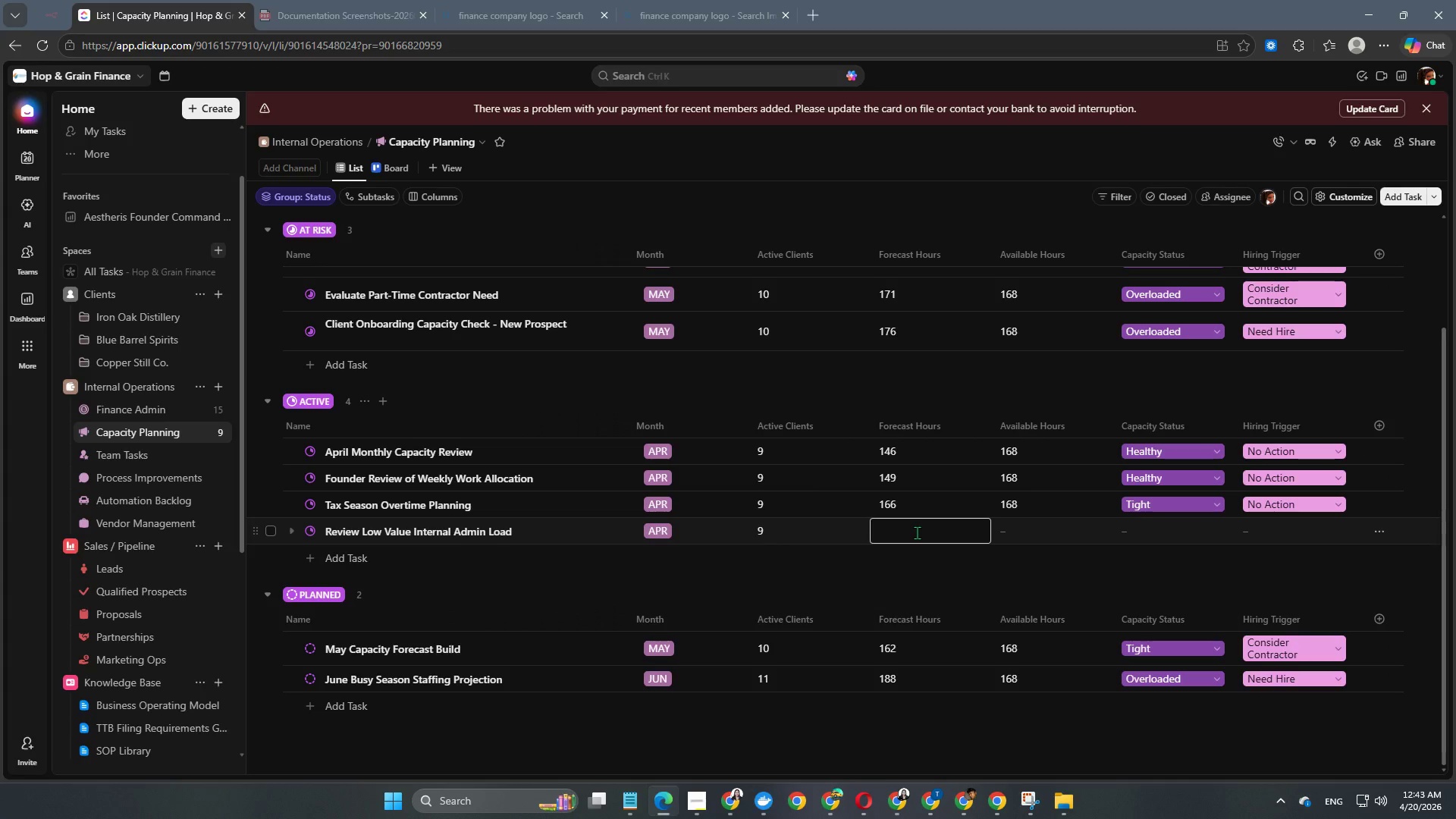 
key(Numpad1)
 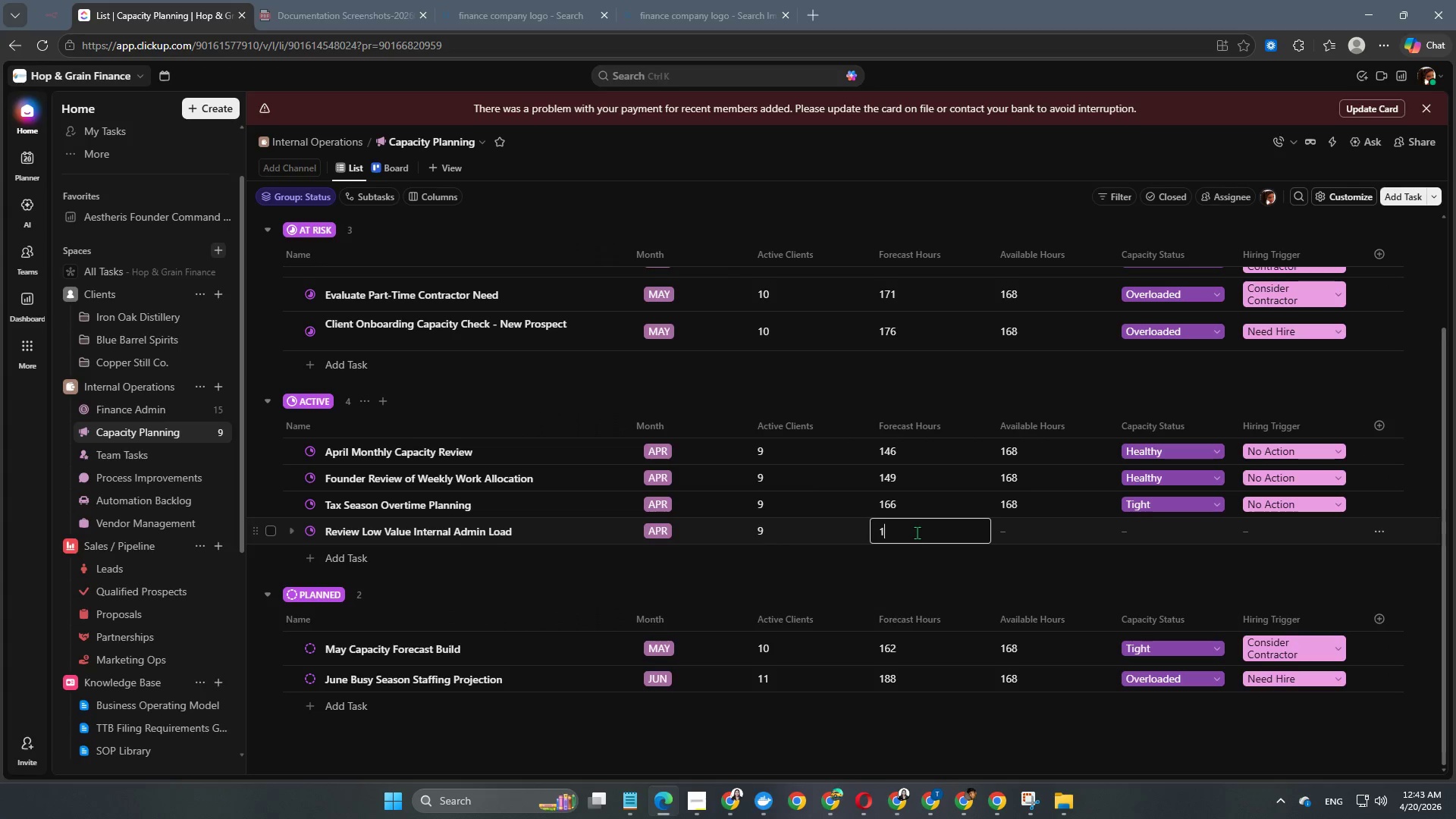 
key(Numpad5)
 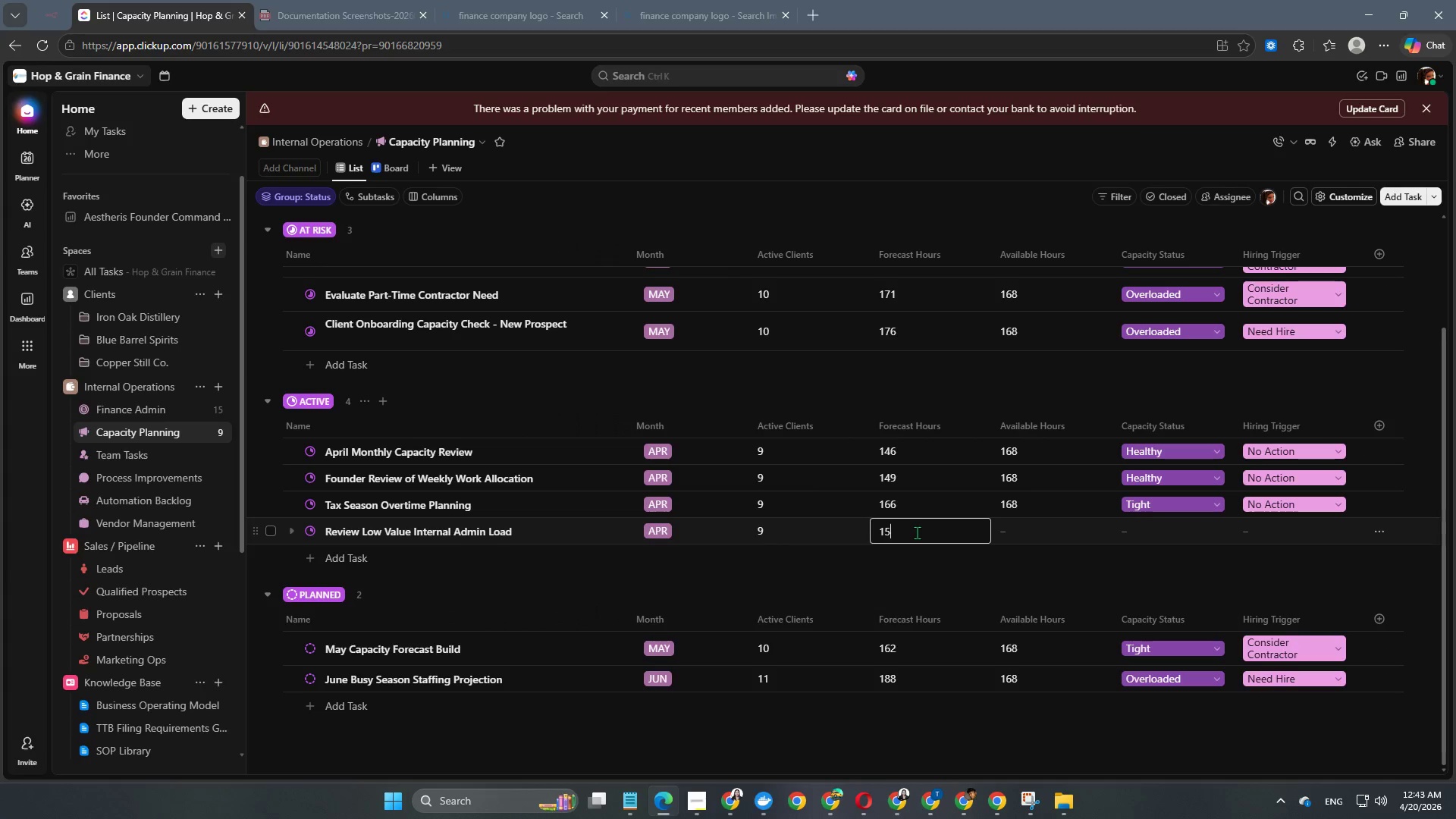 
key(Numpad2)
 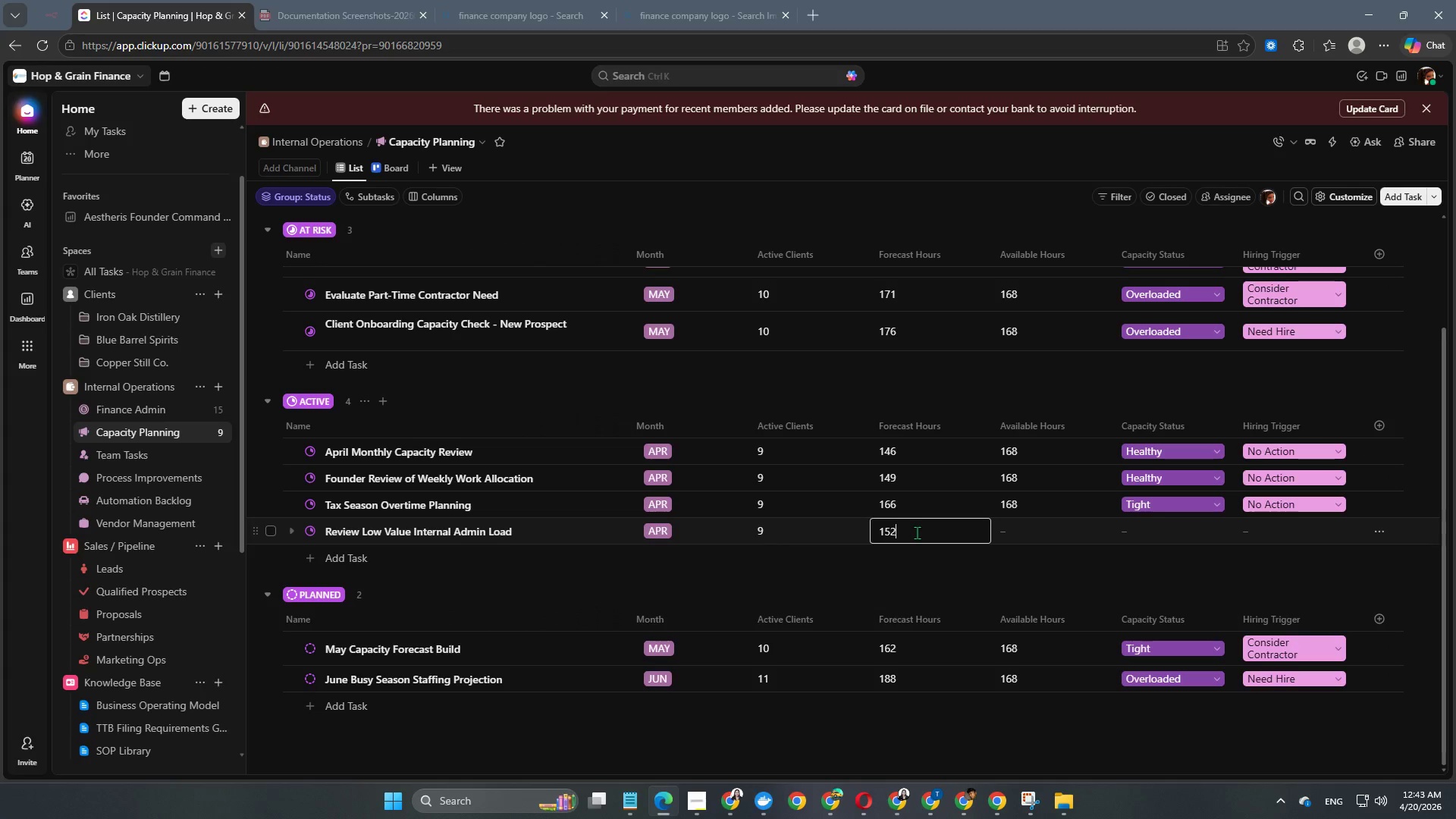 
key(NumpadEnter)
 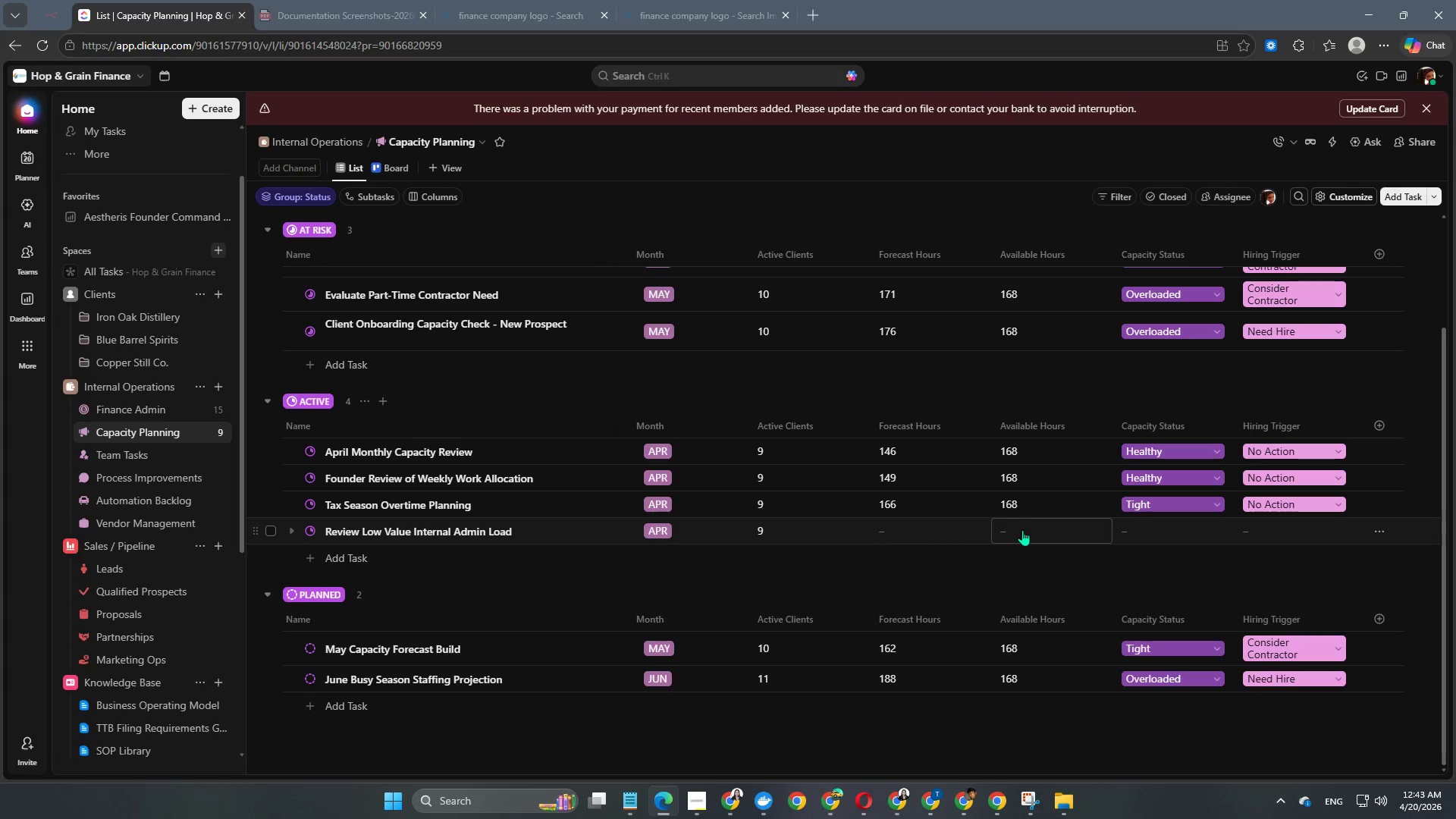 
left_click([1022, 530])
 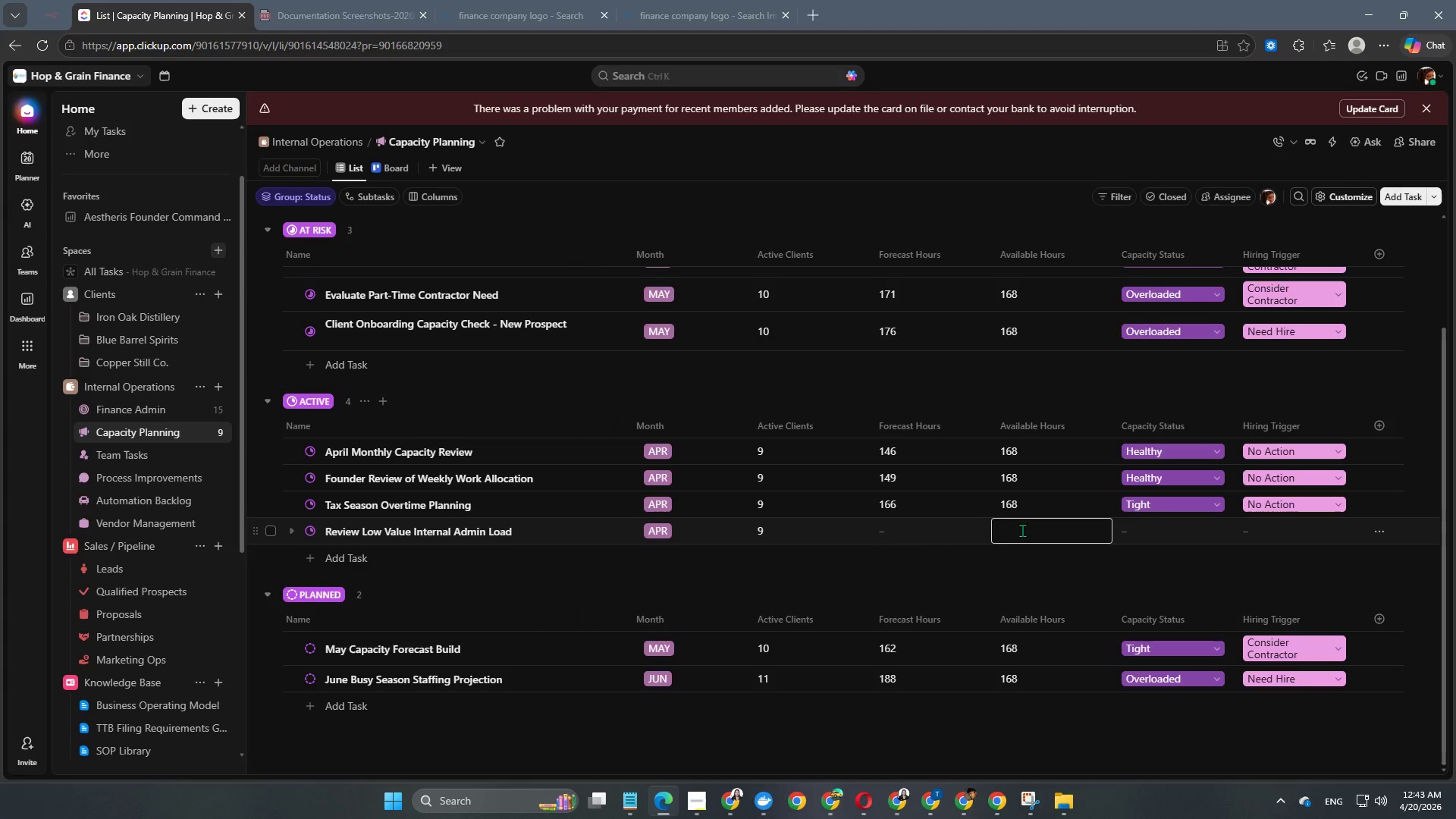 
key(Numpad1)
 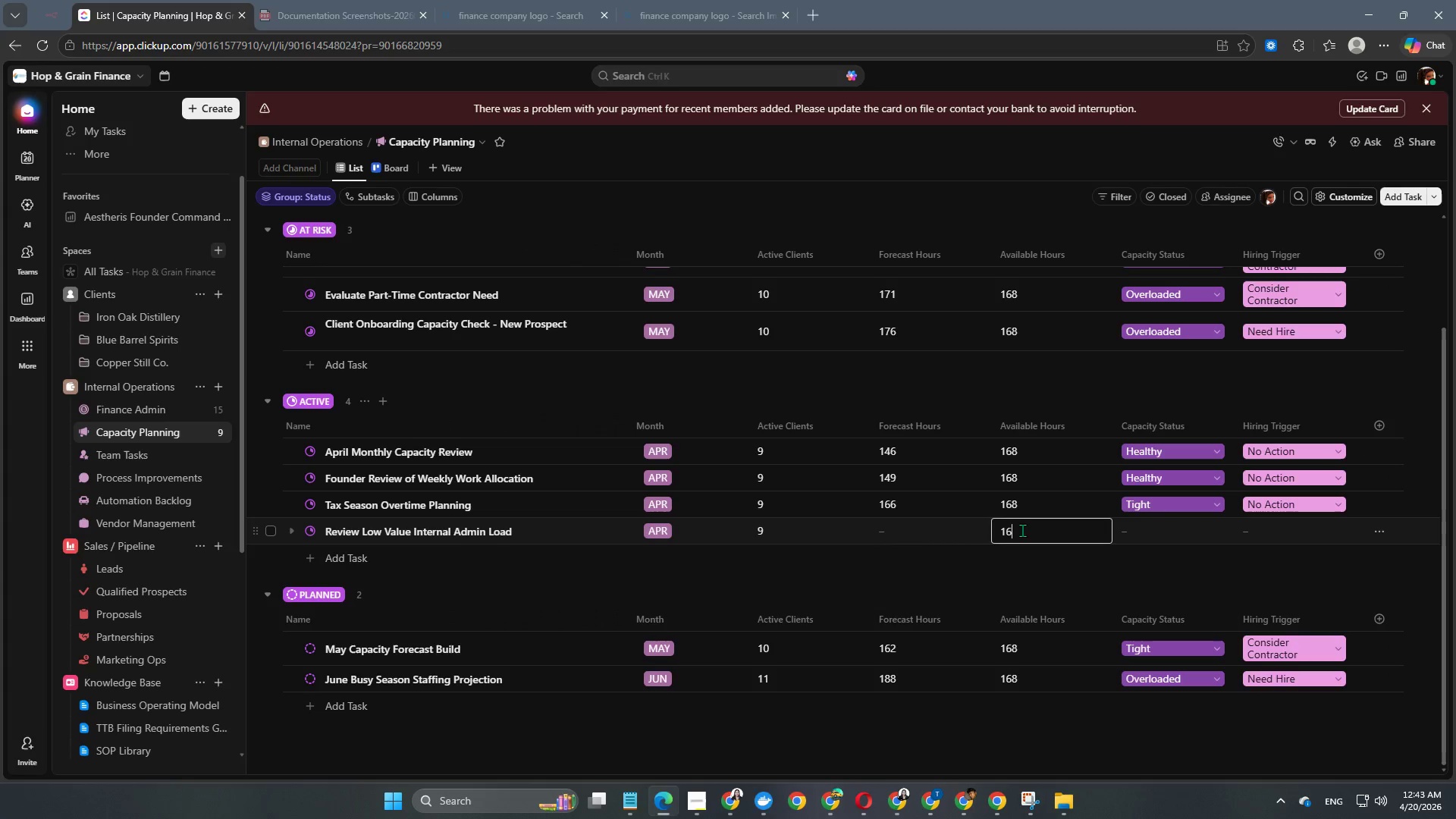 
key(Numpad6)
 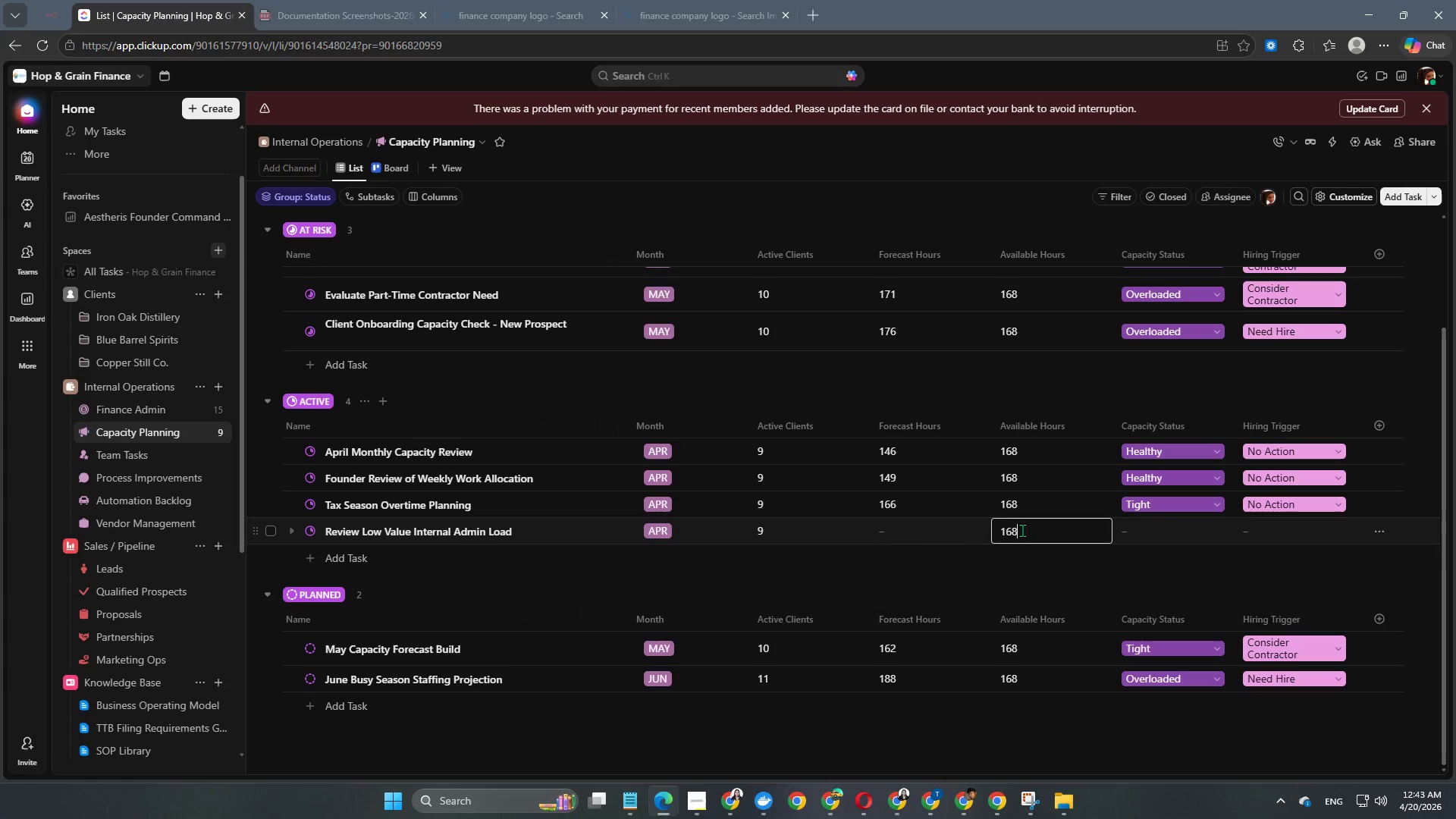 
key(Numpad8)
 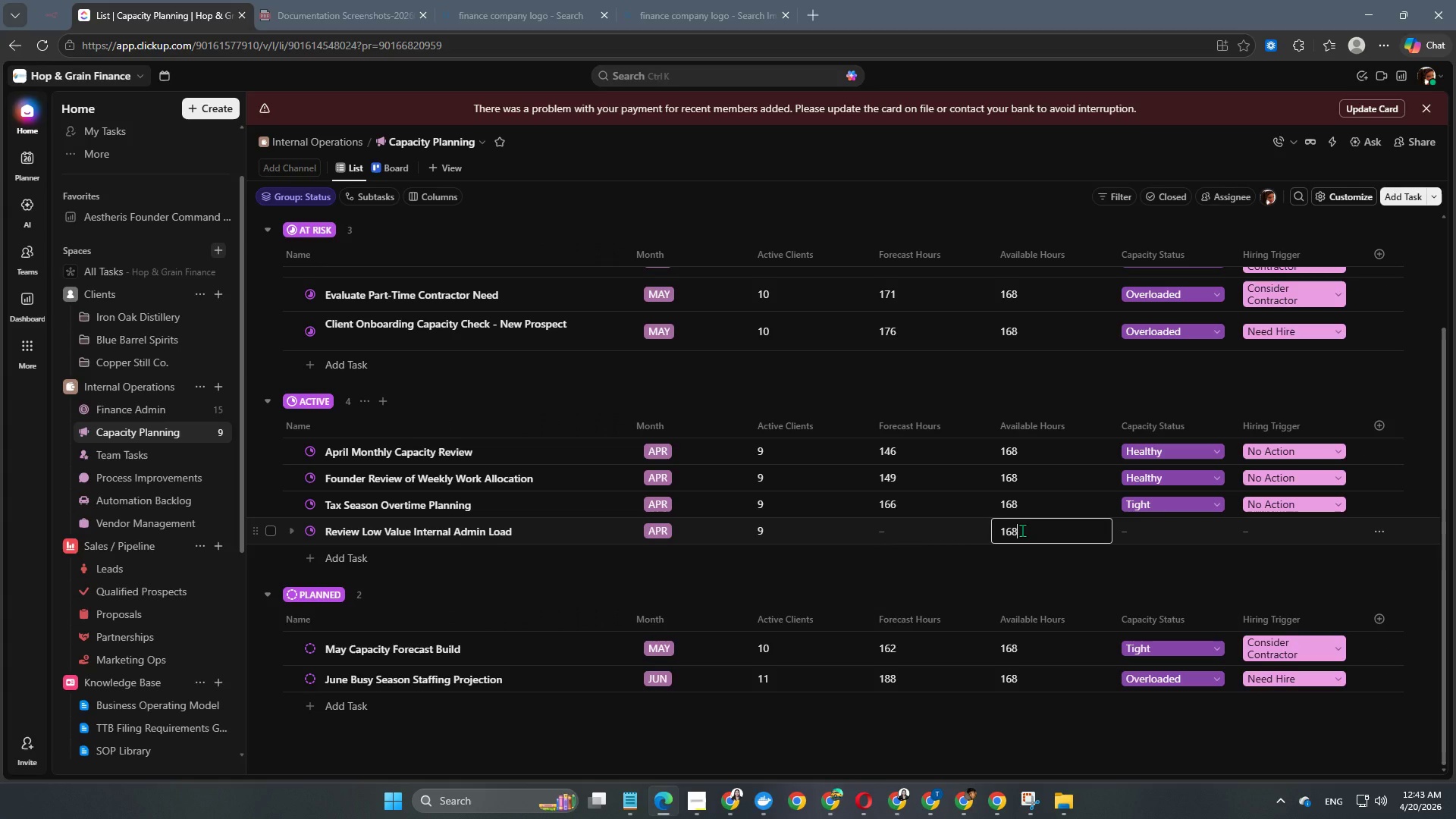 
key(NumpadEnter)
 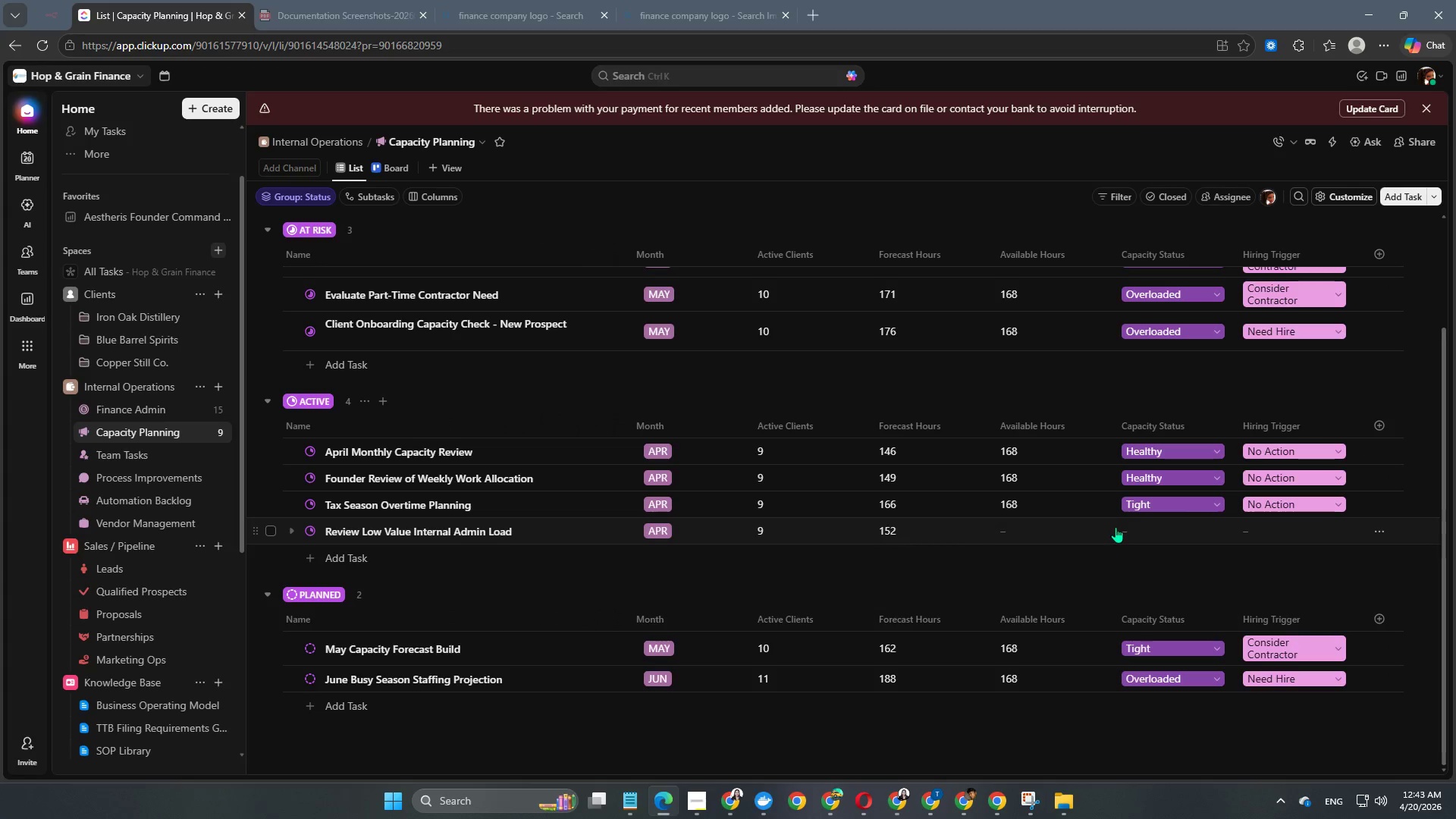 
left_click([1140, 534])
 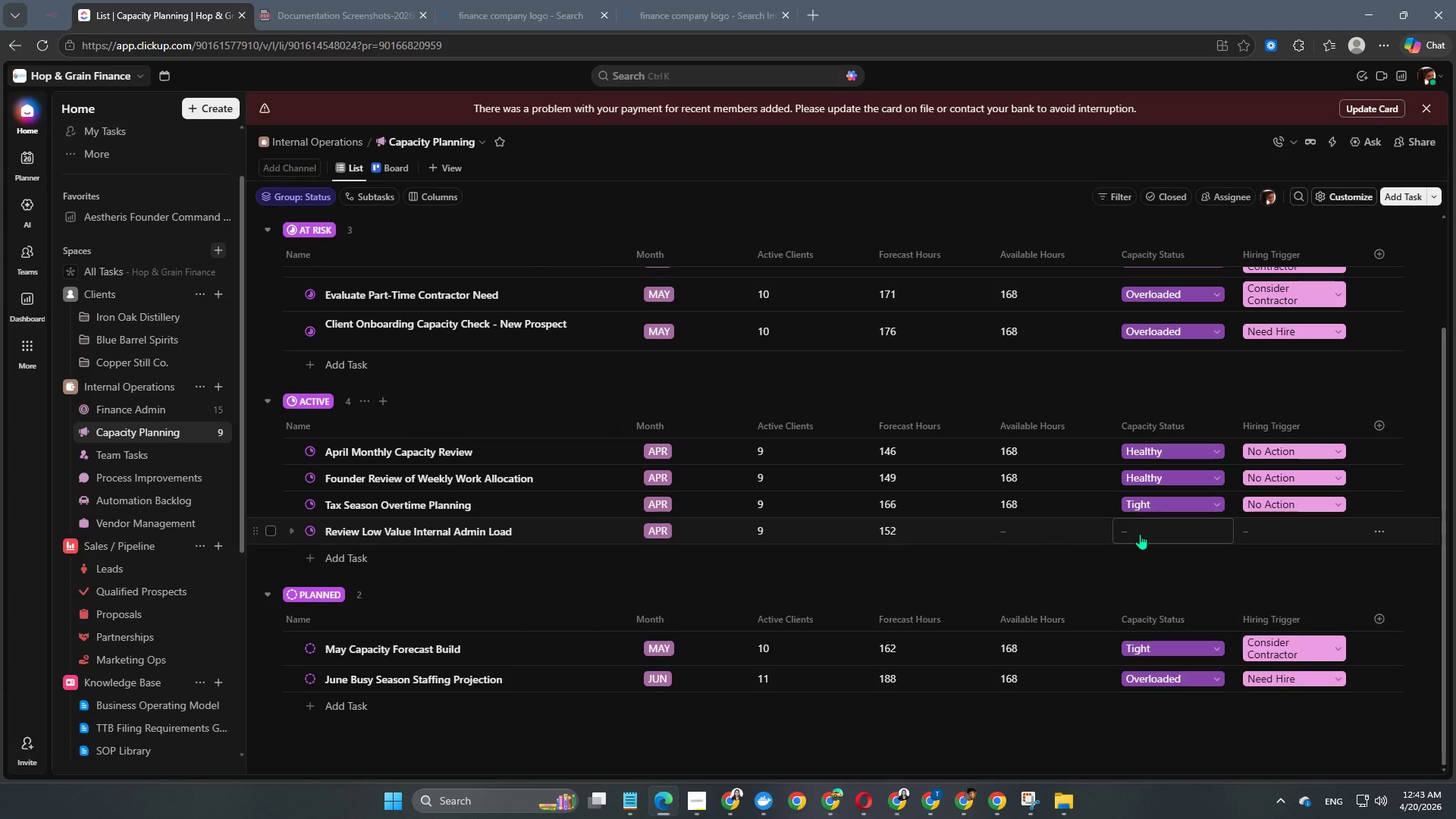 
mouse_move([1062, 520])
 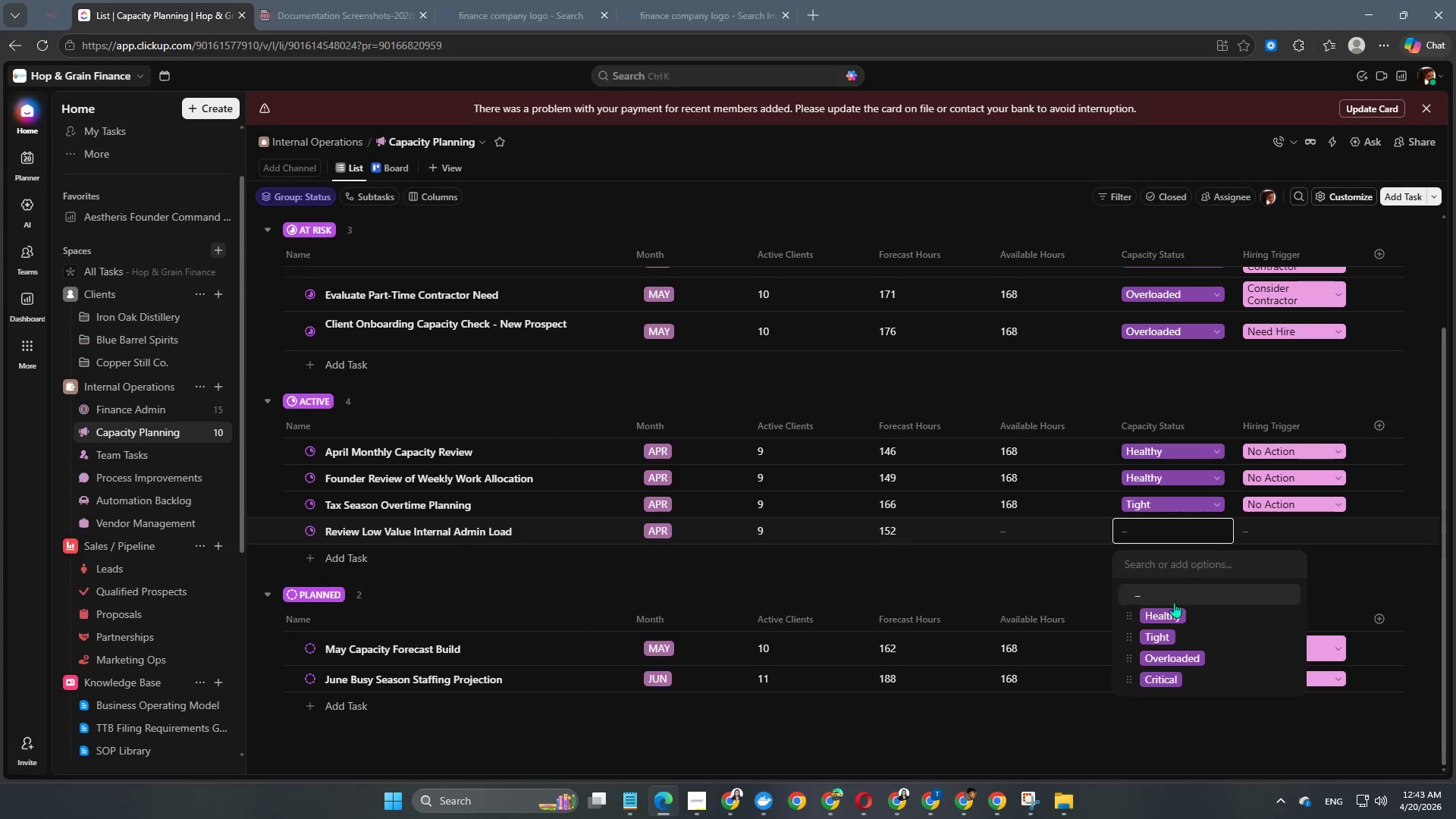 
left_click([1165, 620])
 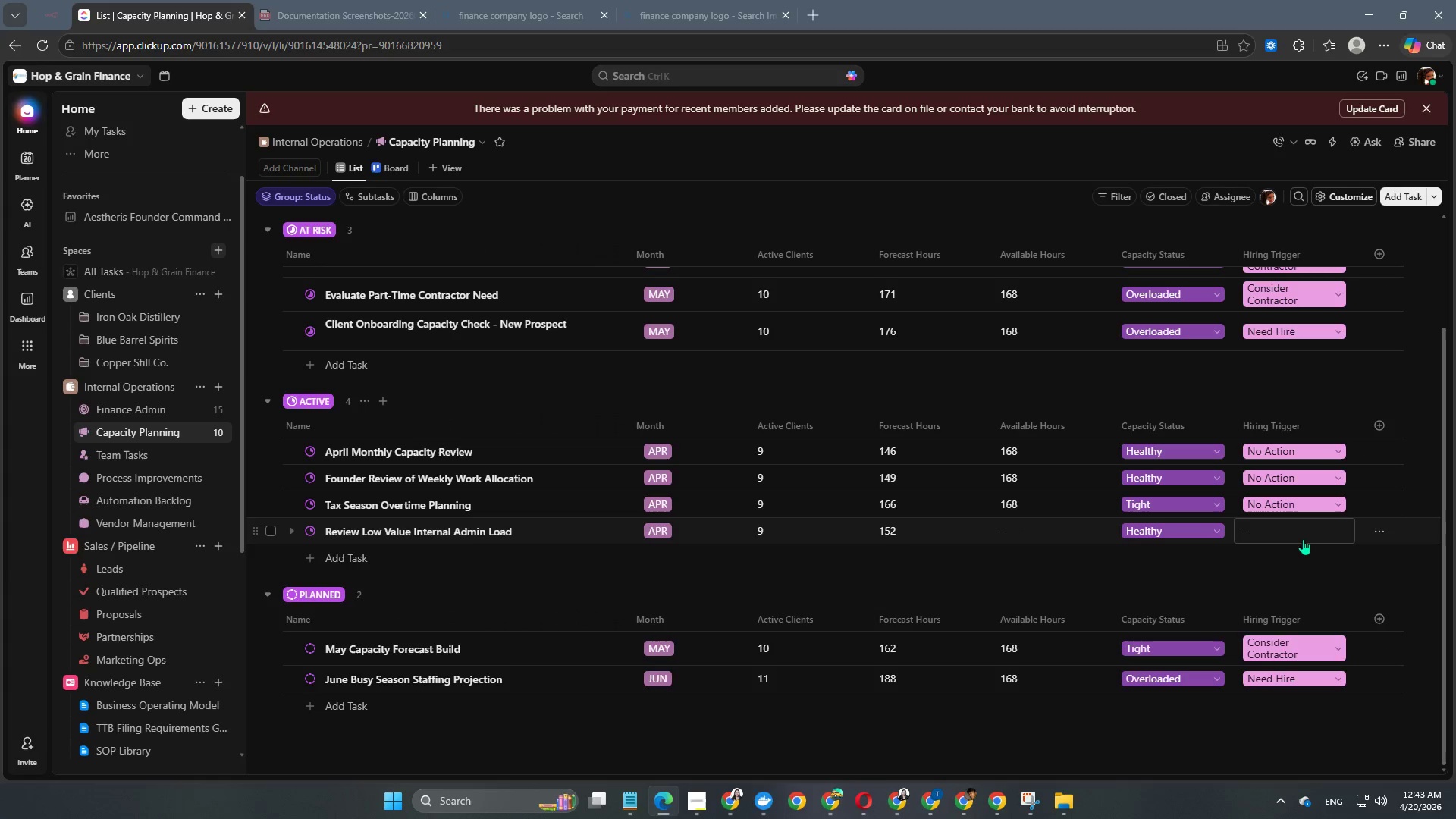 
left_click([1310, 529])
 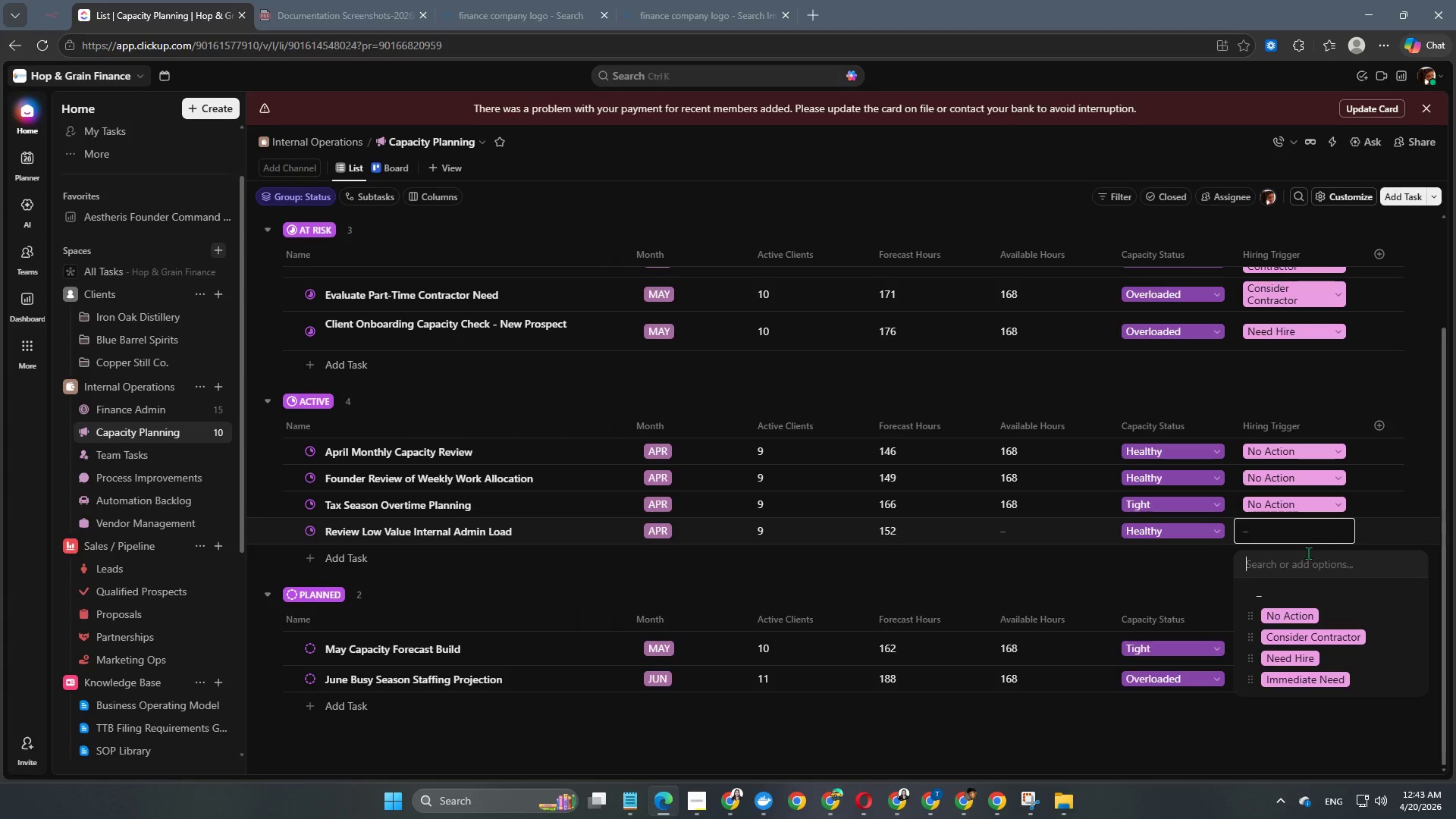 
left_click([1302, 623])
 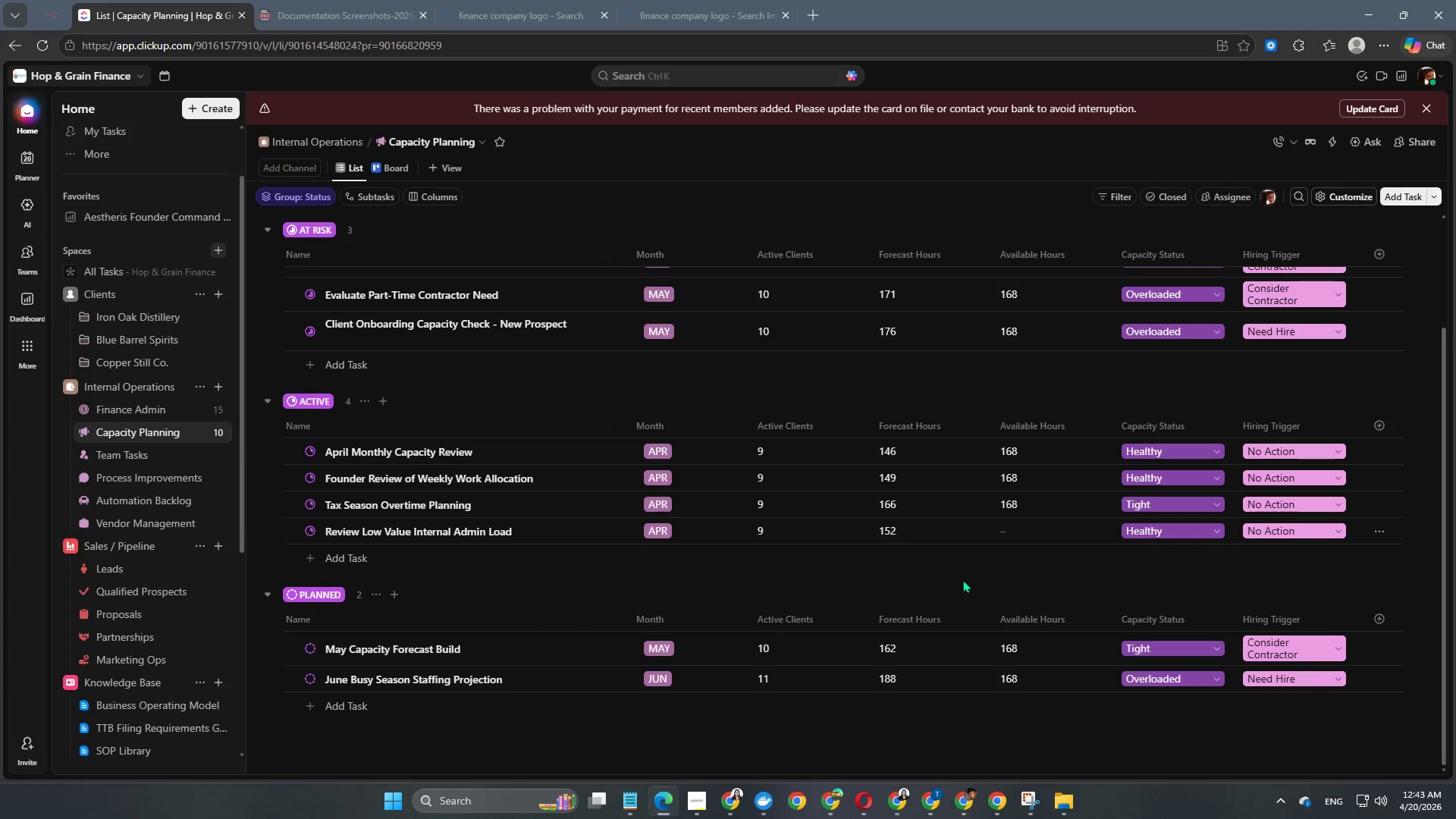 
scroll: coordinate [962, 573], scroll_direction: down, amount: 3.0
 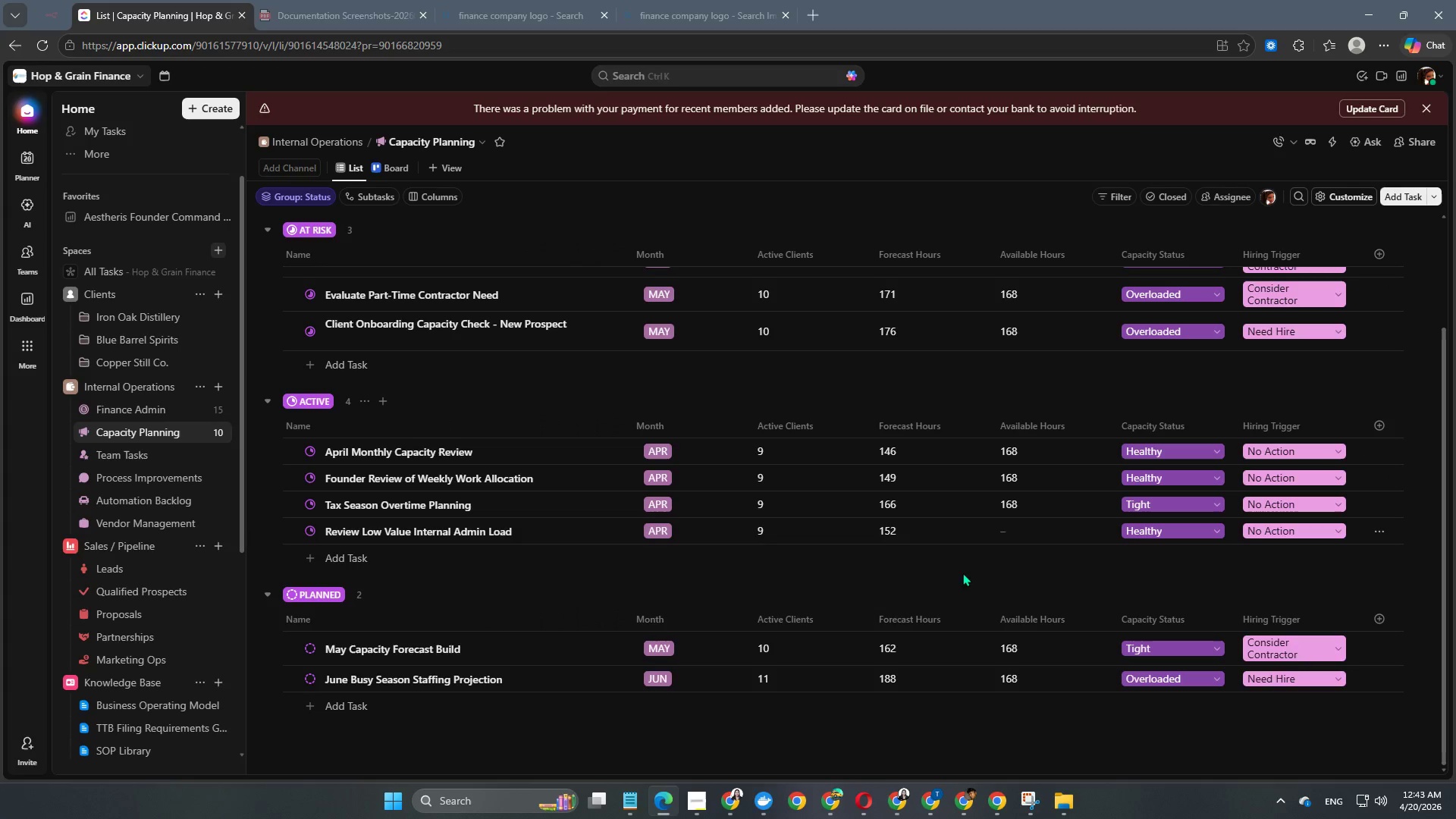 
scroll: coordinate [628, 469], scroll_direction: up, amount: 6.0
 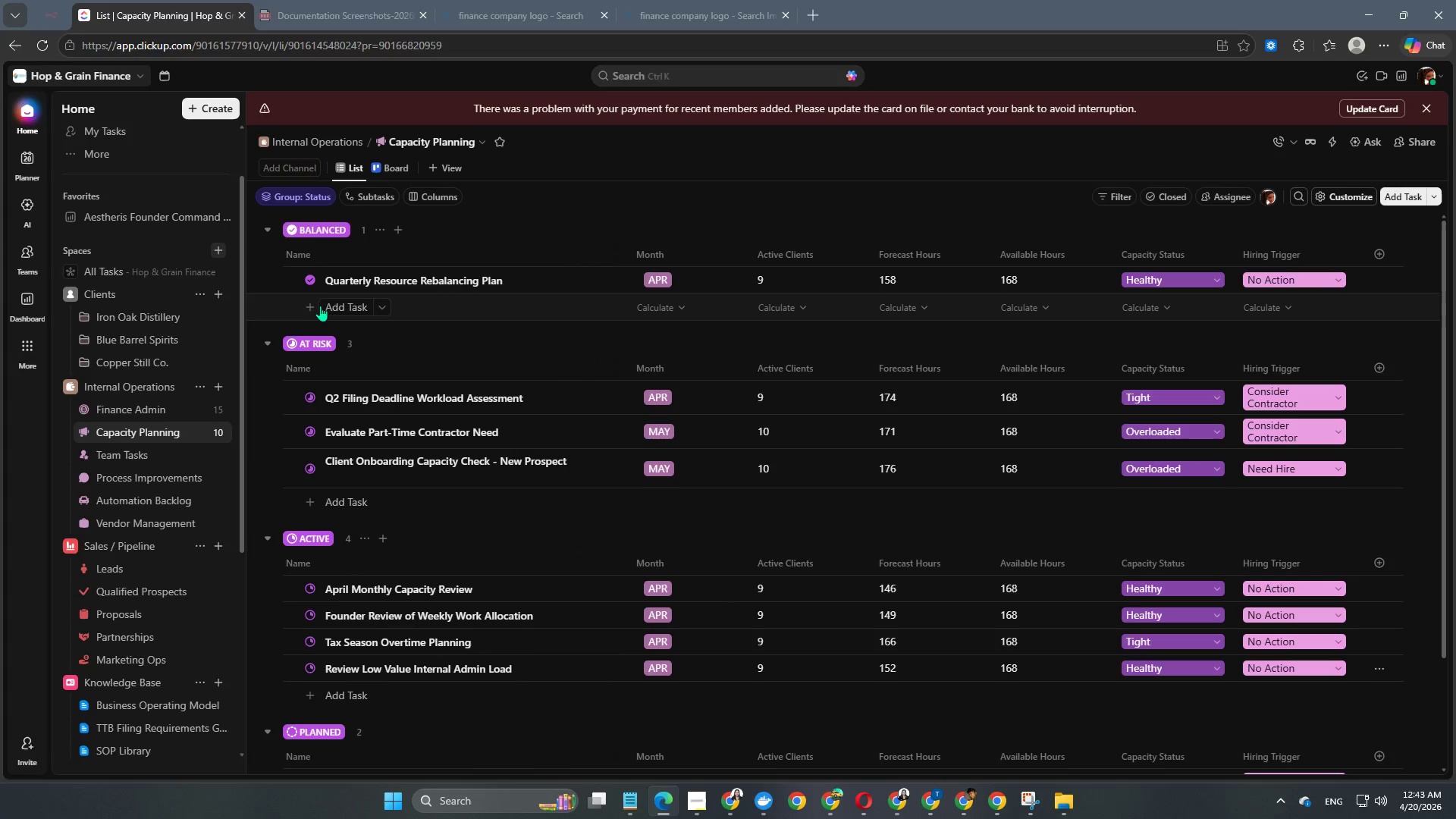 
left_click([340, 301])
 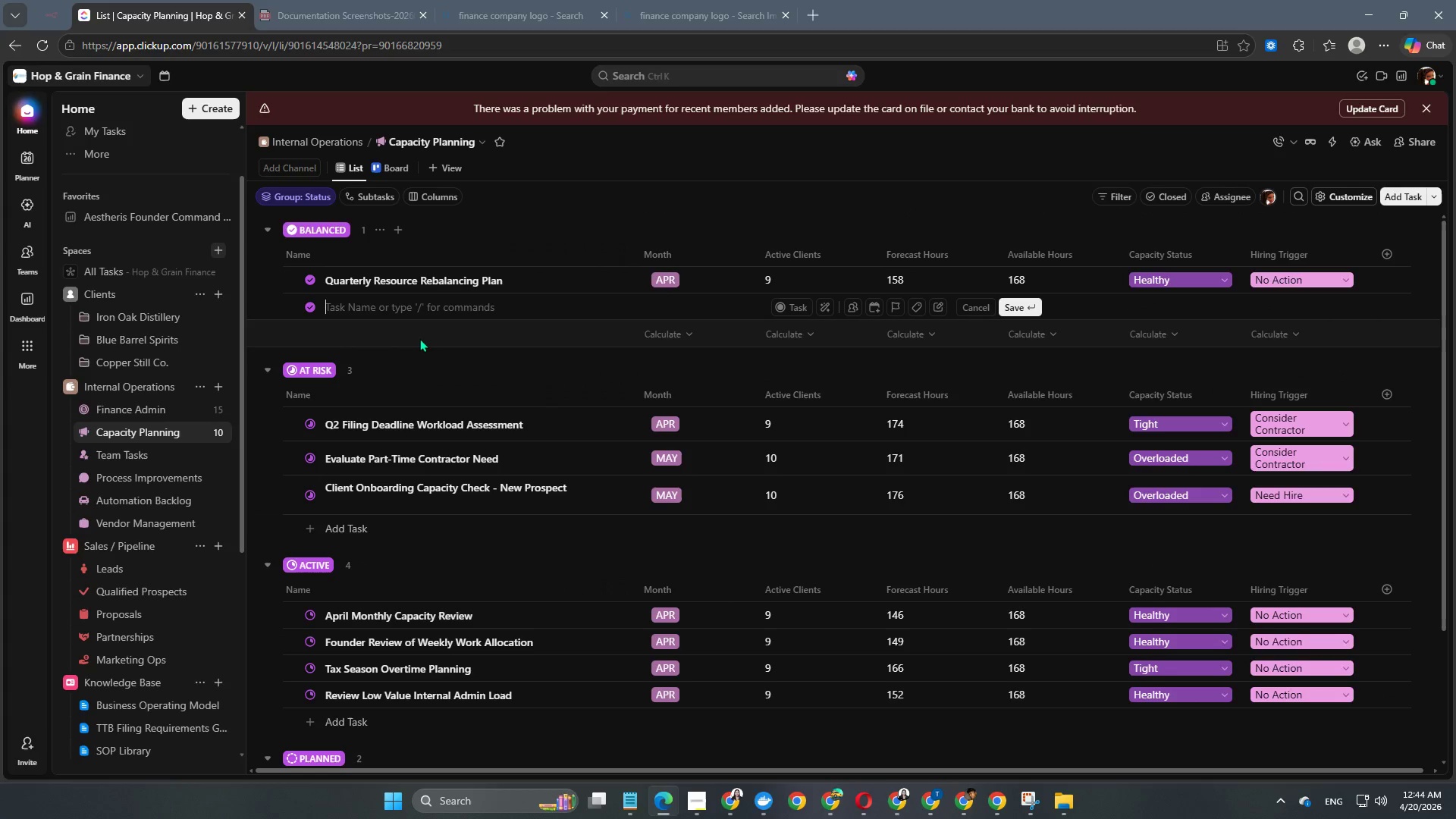 
key(Shift+A)
 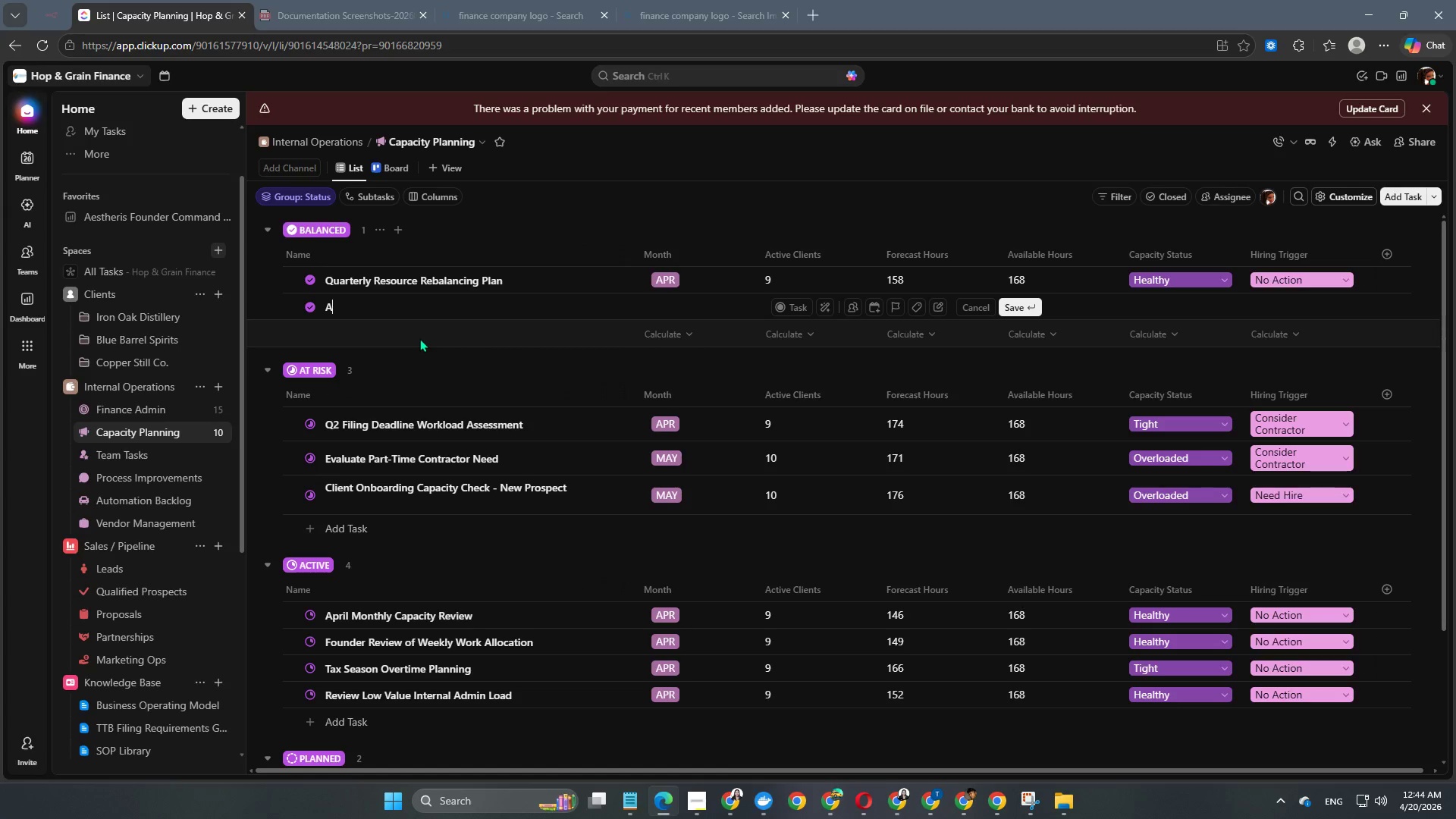 
wait(8.56)
 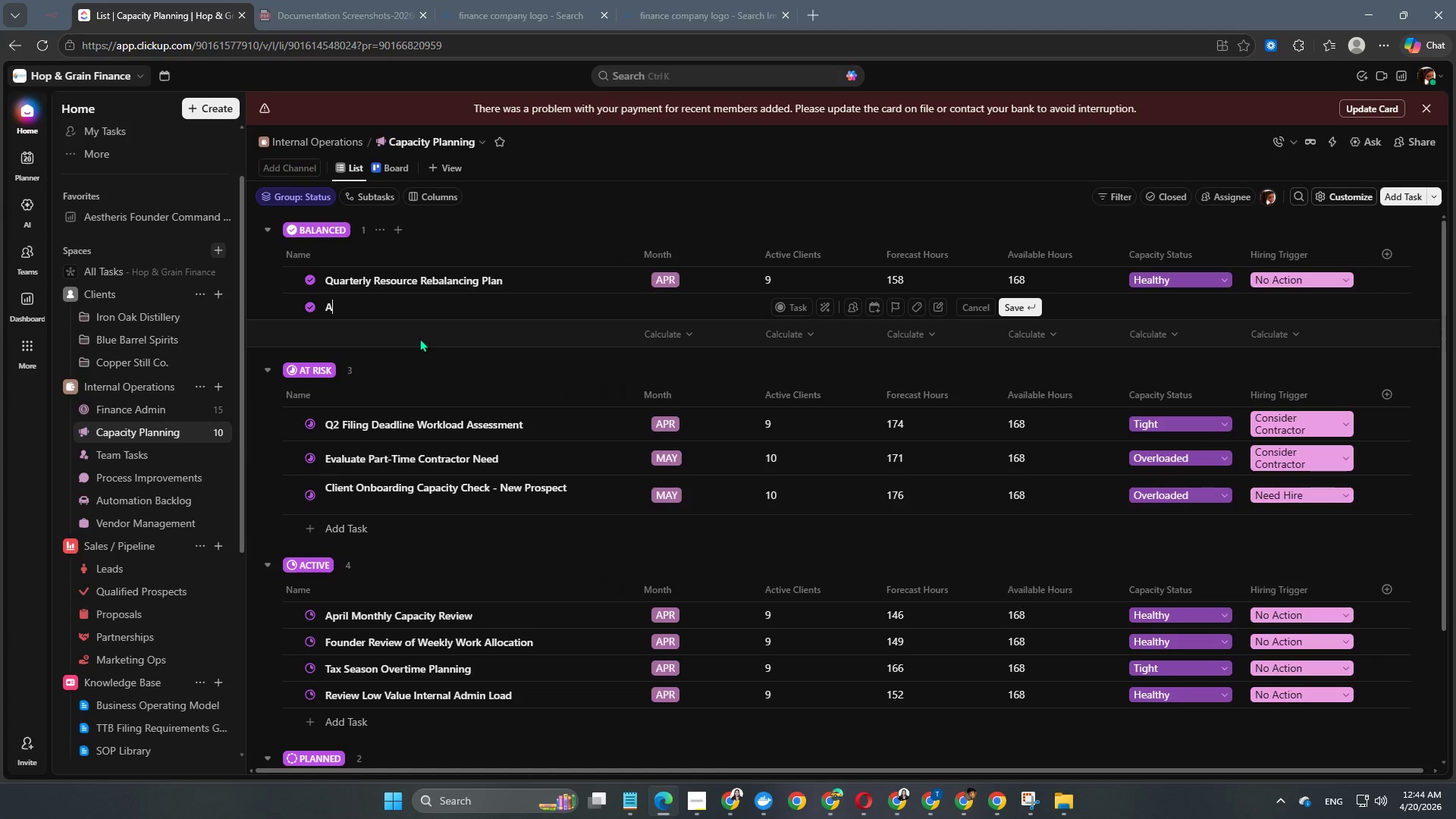 
type(utomation Impact Capacity Review)
 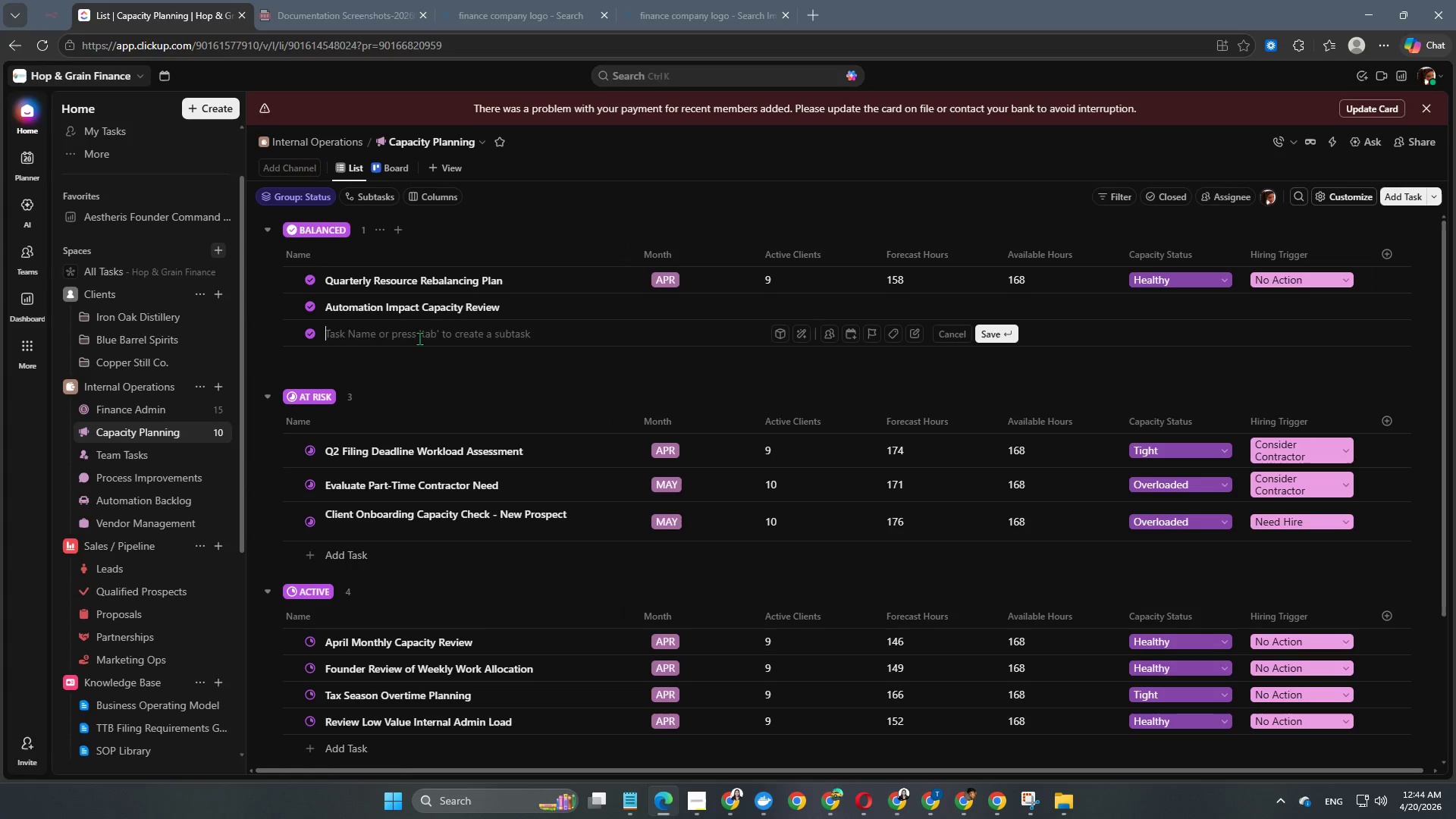 
 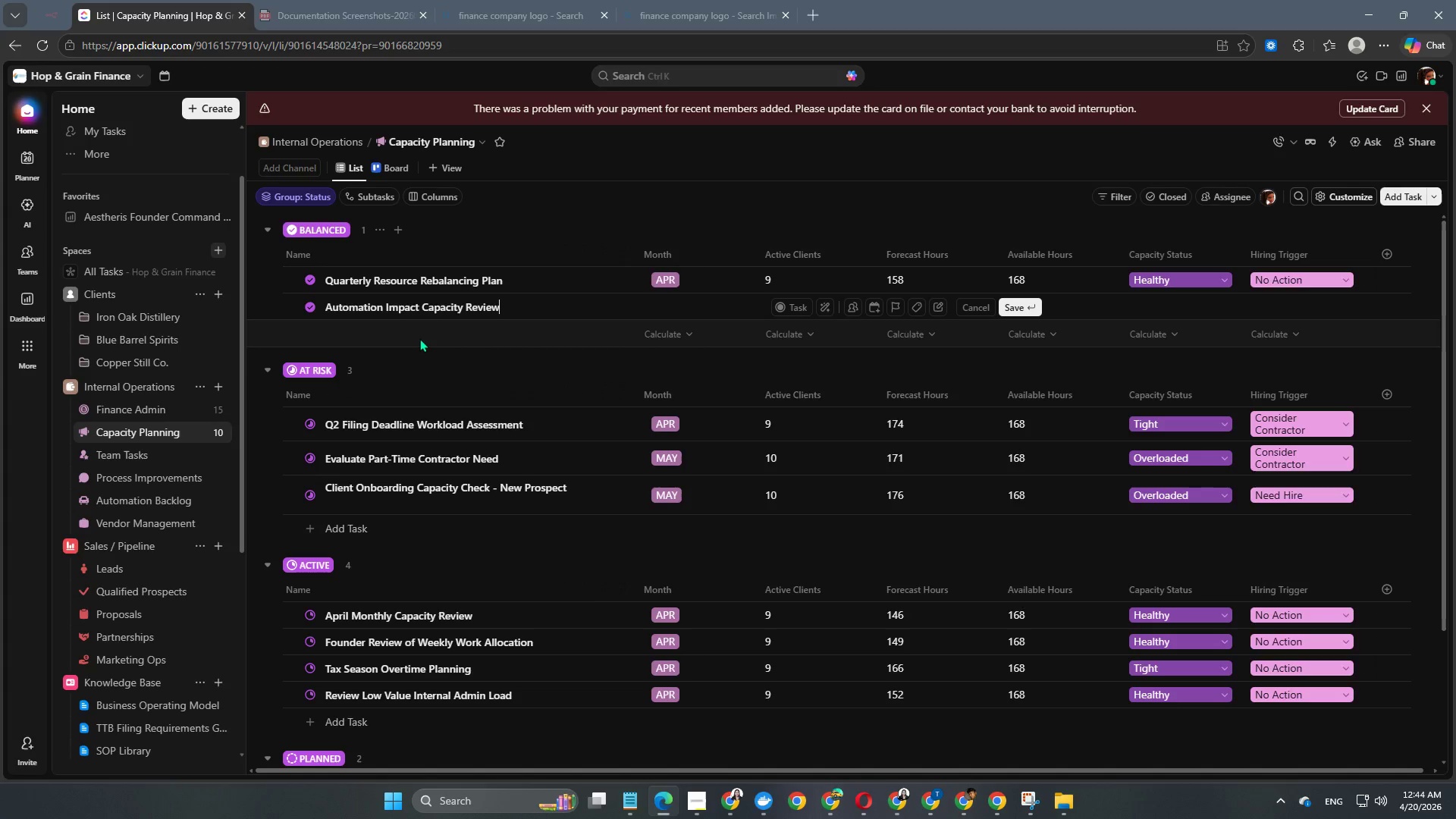 
key(Enter)
 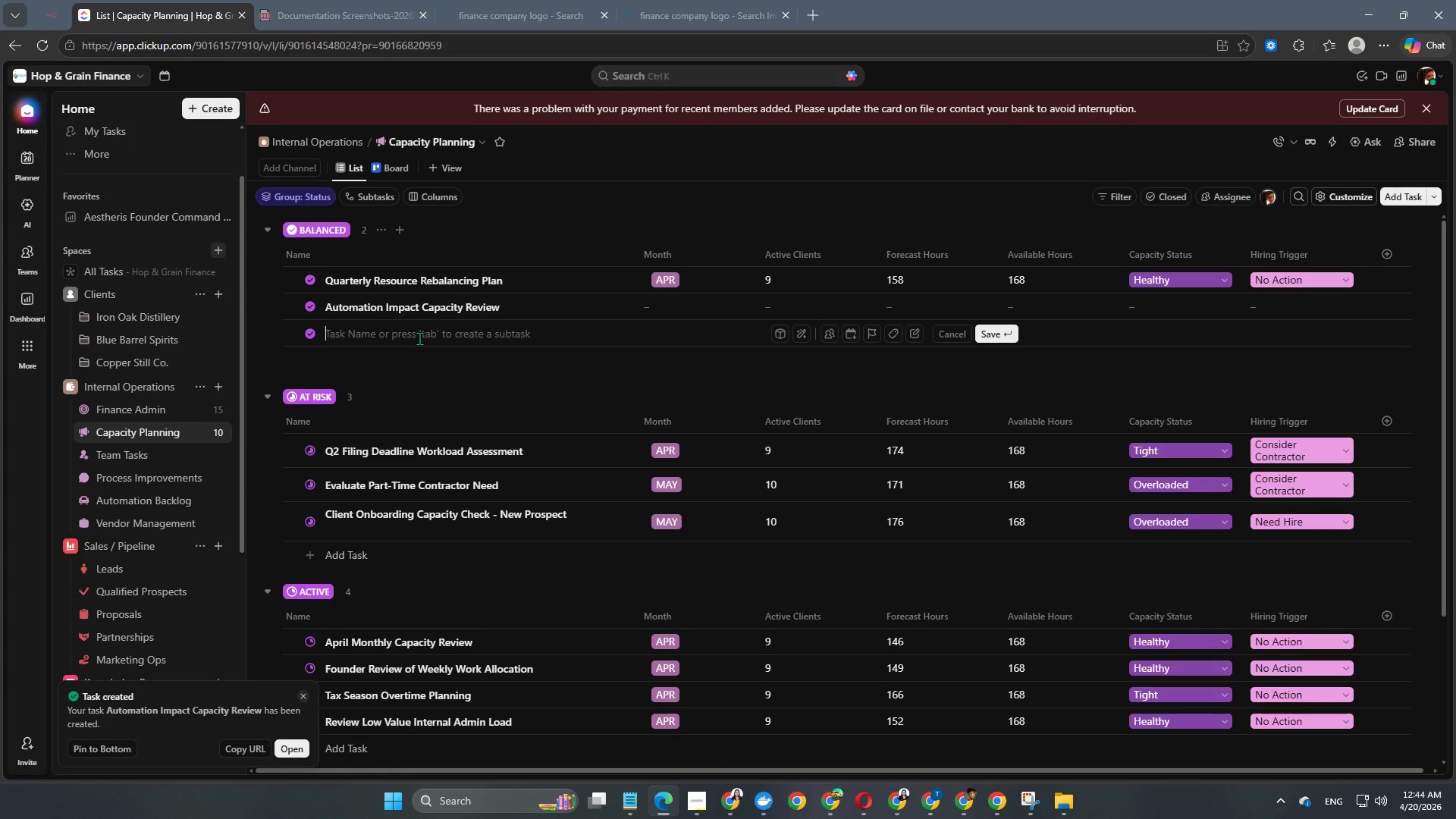 
wait(9.16)
 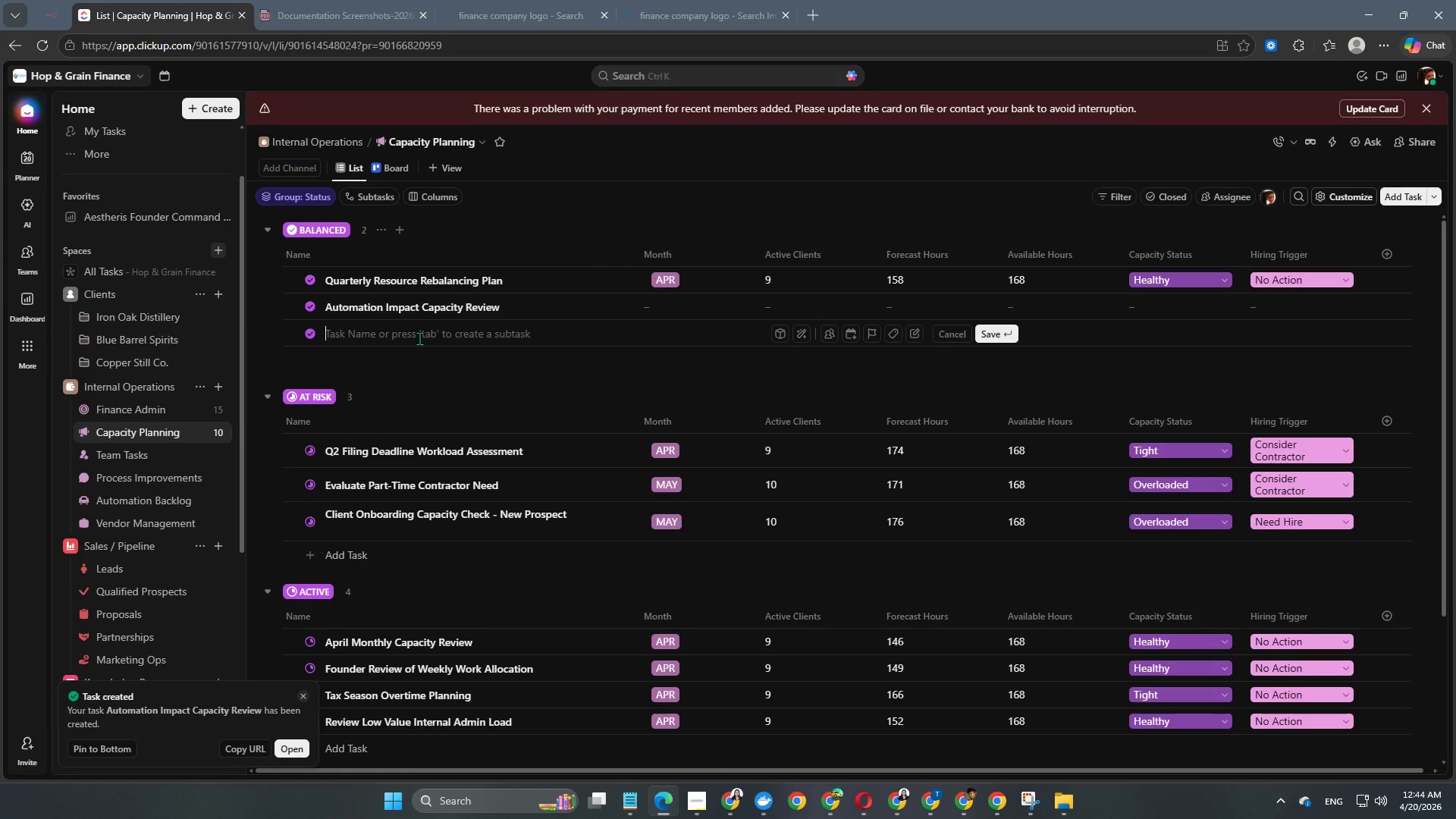 
scroll: coordinate [605, 378], scroll_direction: down, amount: 2.0
 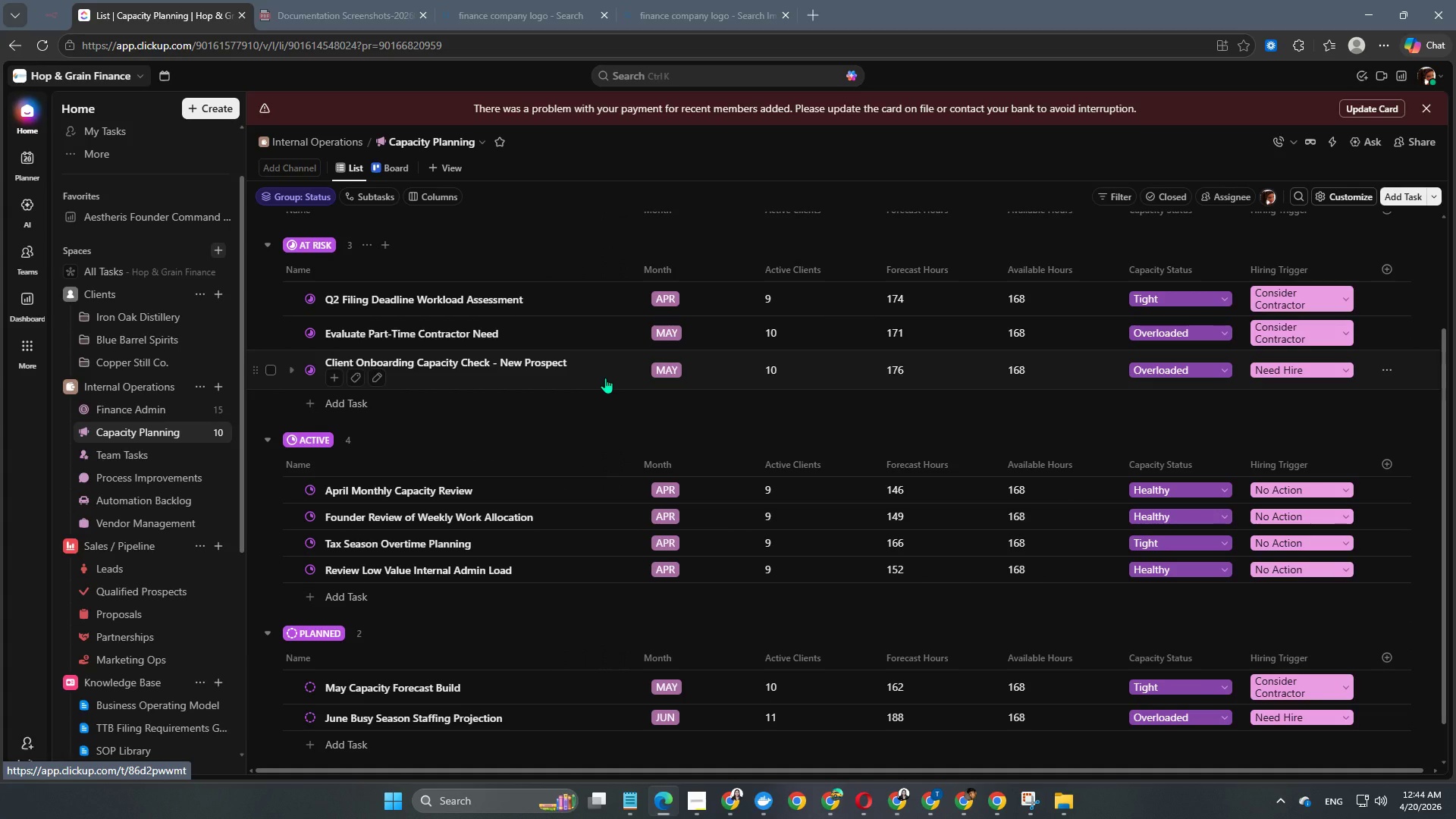 
wait(10.78)
 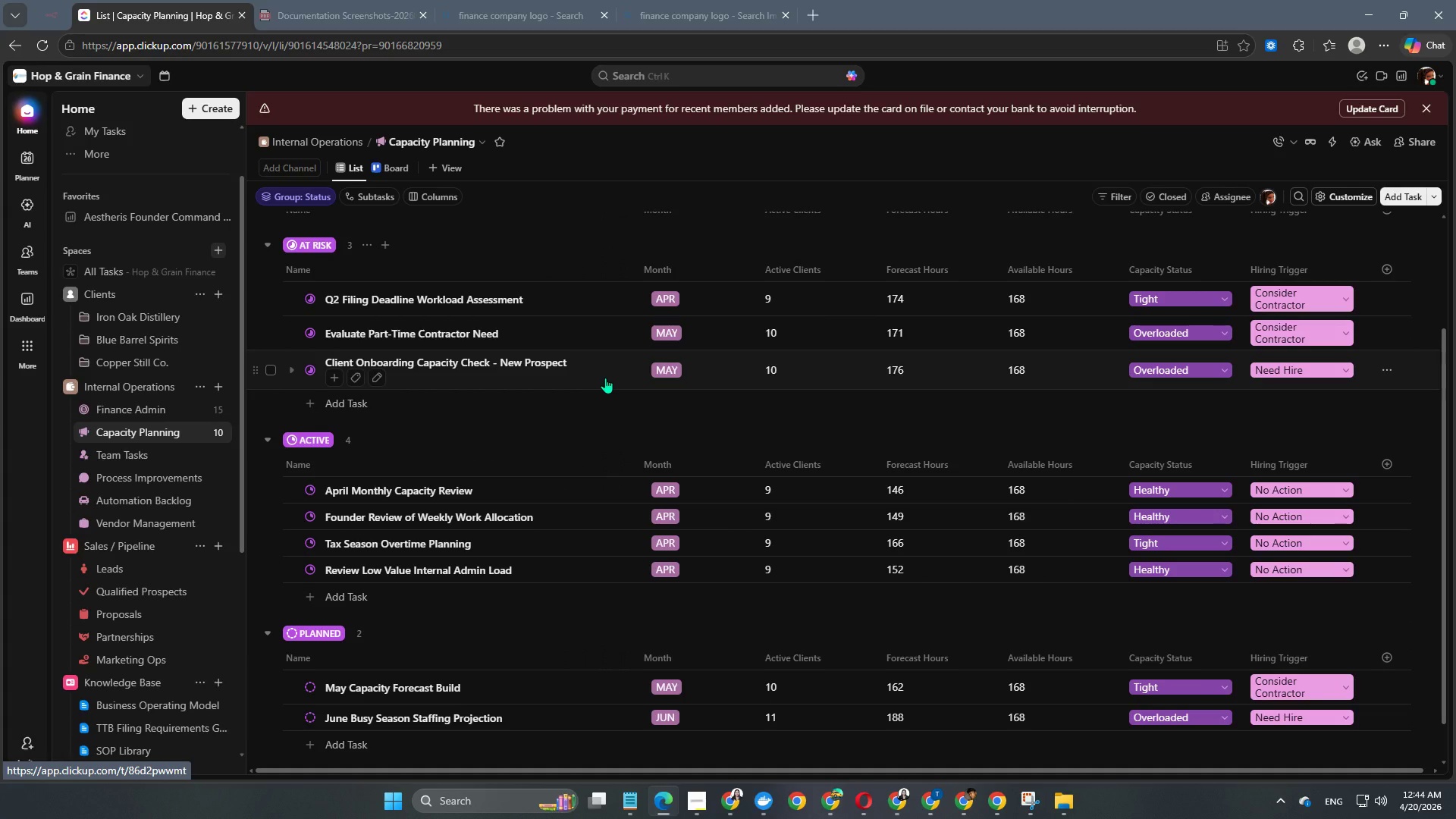 
scroll: coordinate [1022, 475], scroll_direction: up, amount: 6.0
 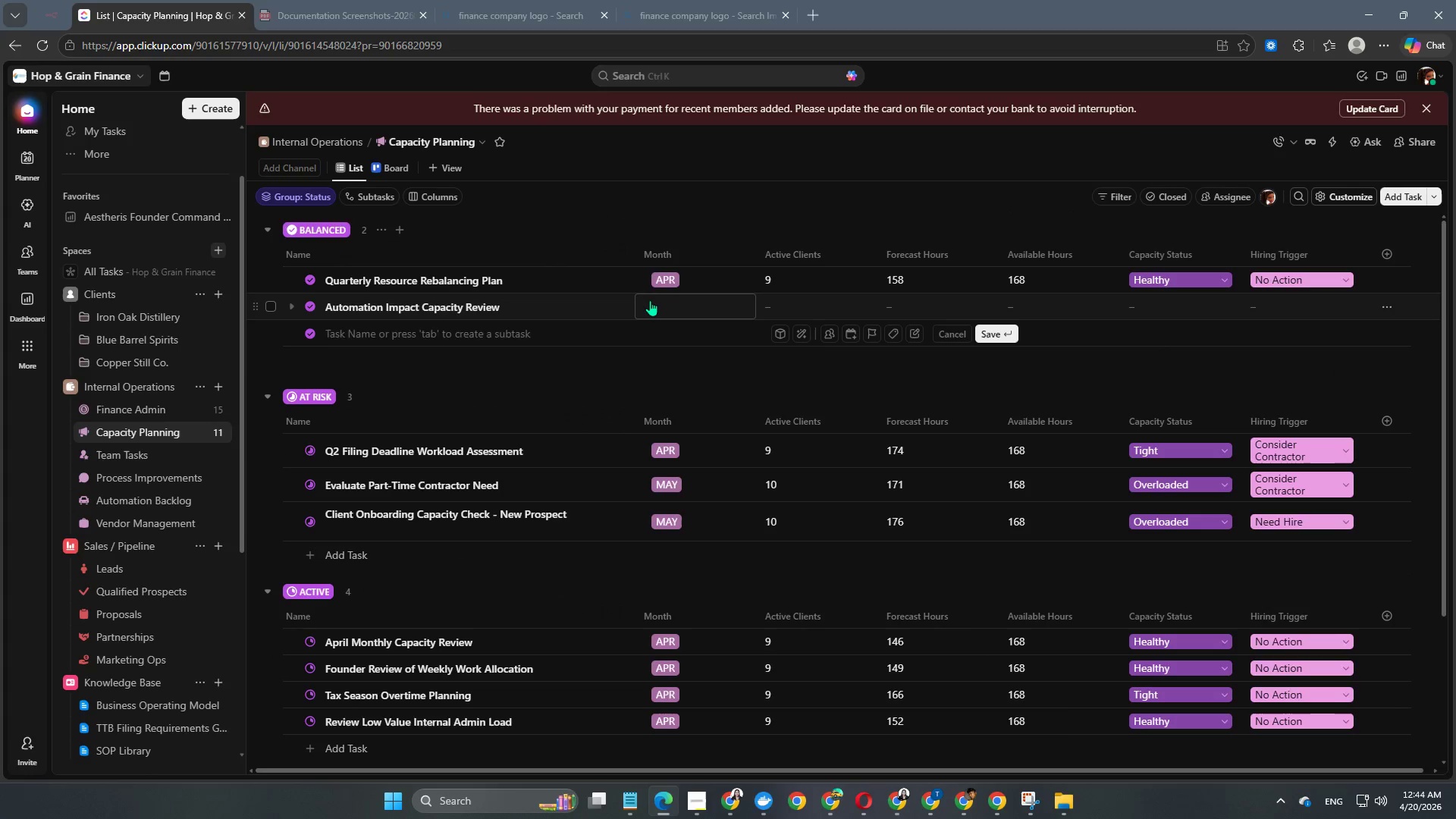 
left_click([652, 302])
 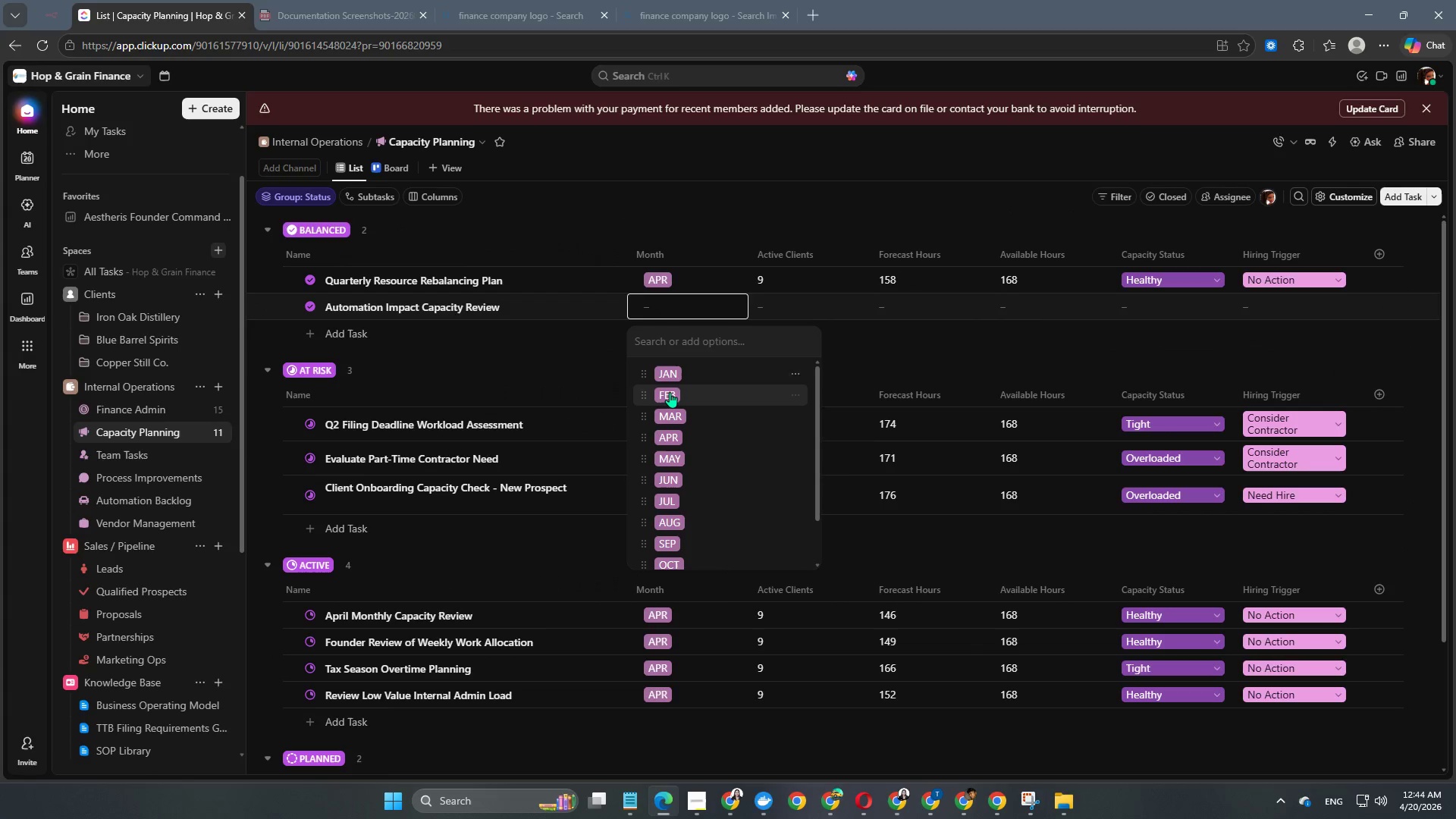 
left_click([673, 438])
 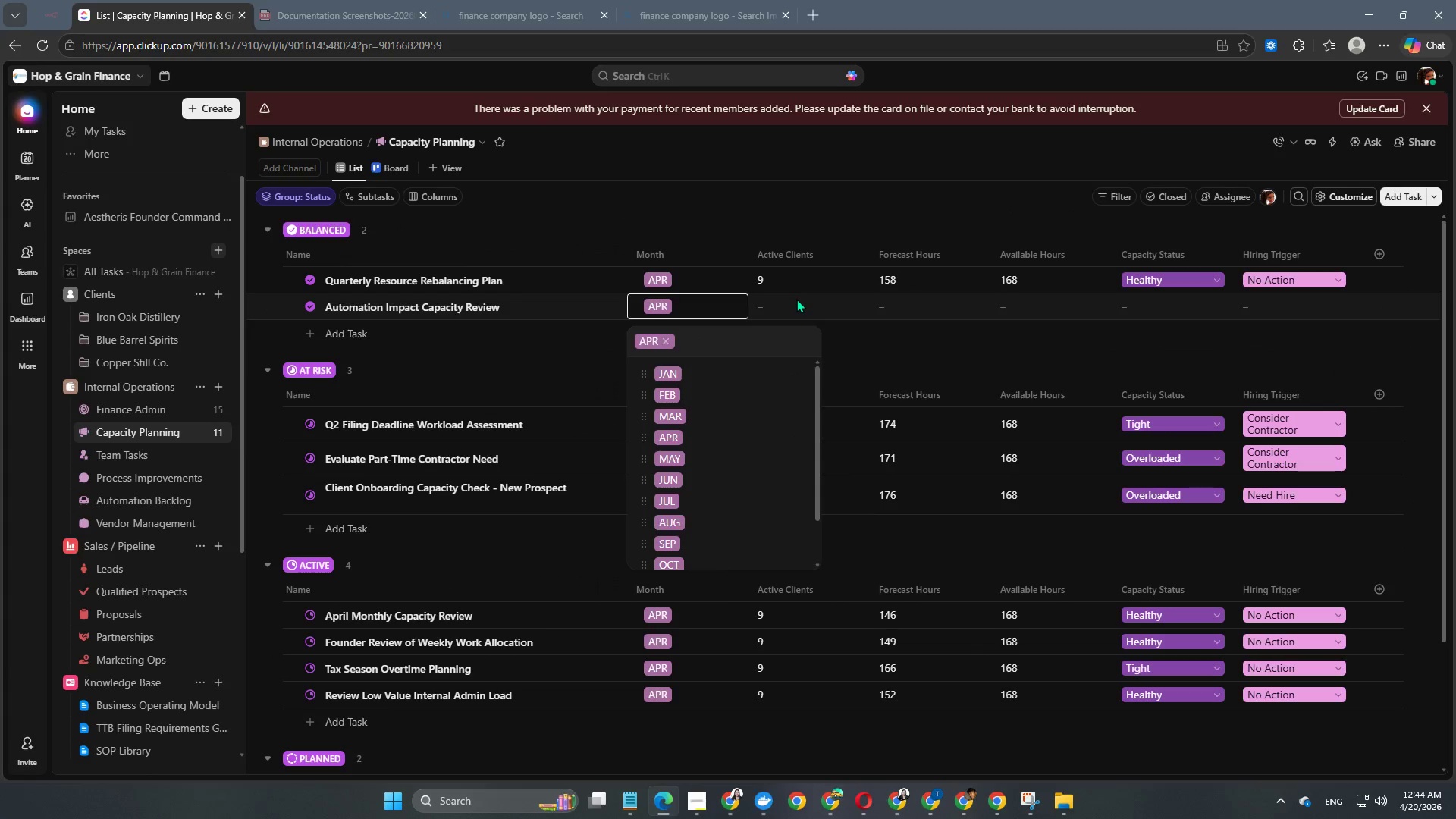 
double_click([796, 299])
 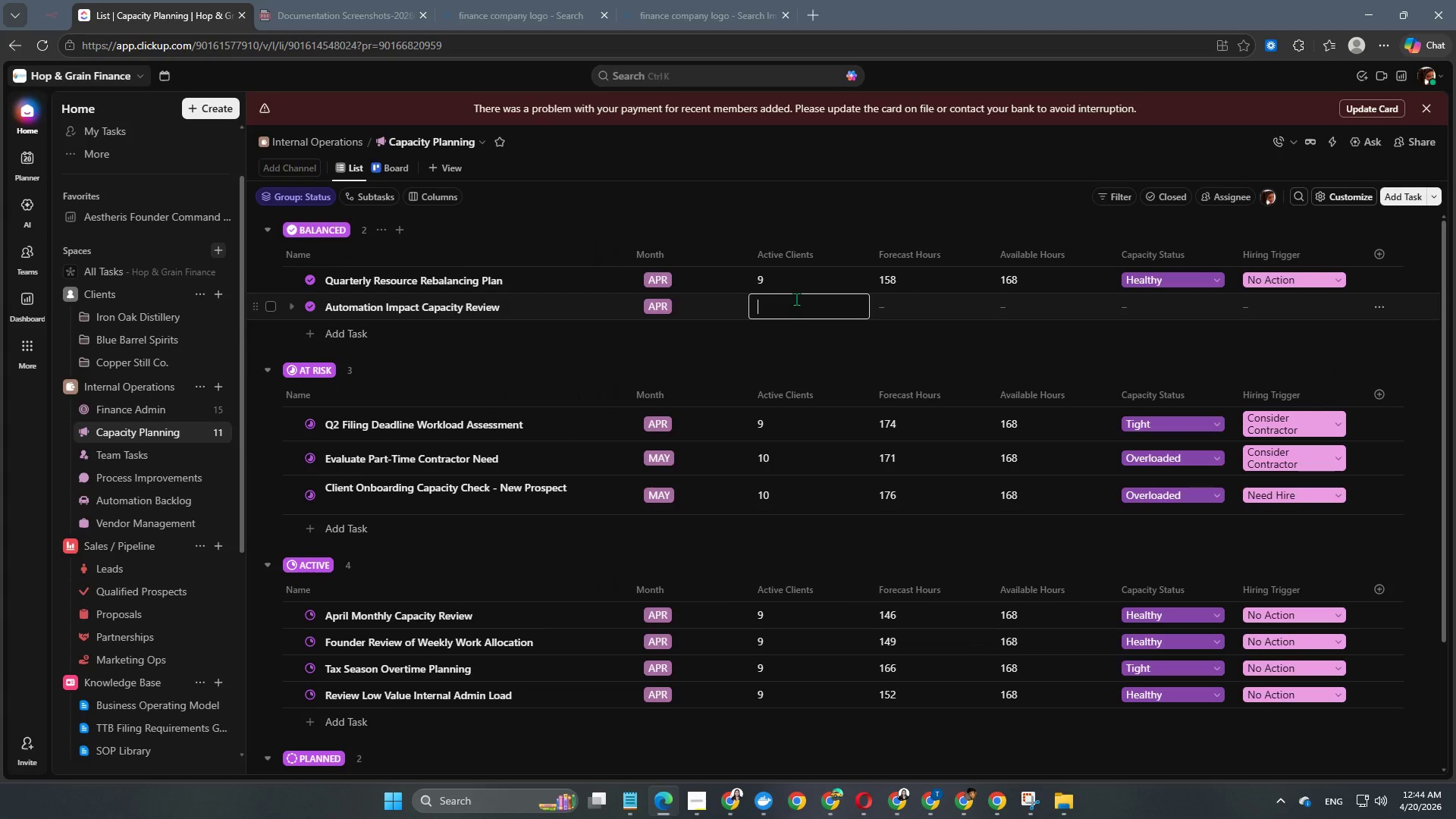 
key(Numpad9)
 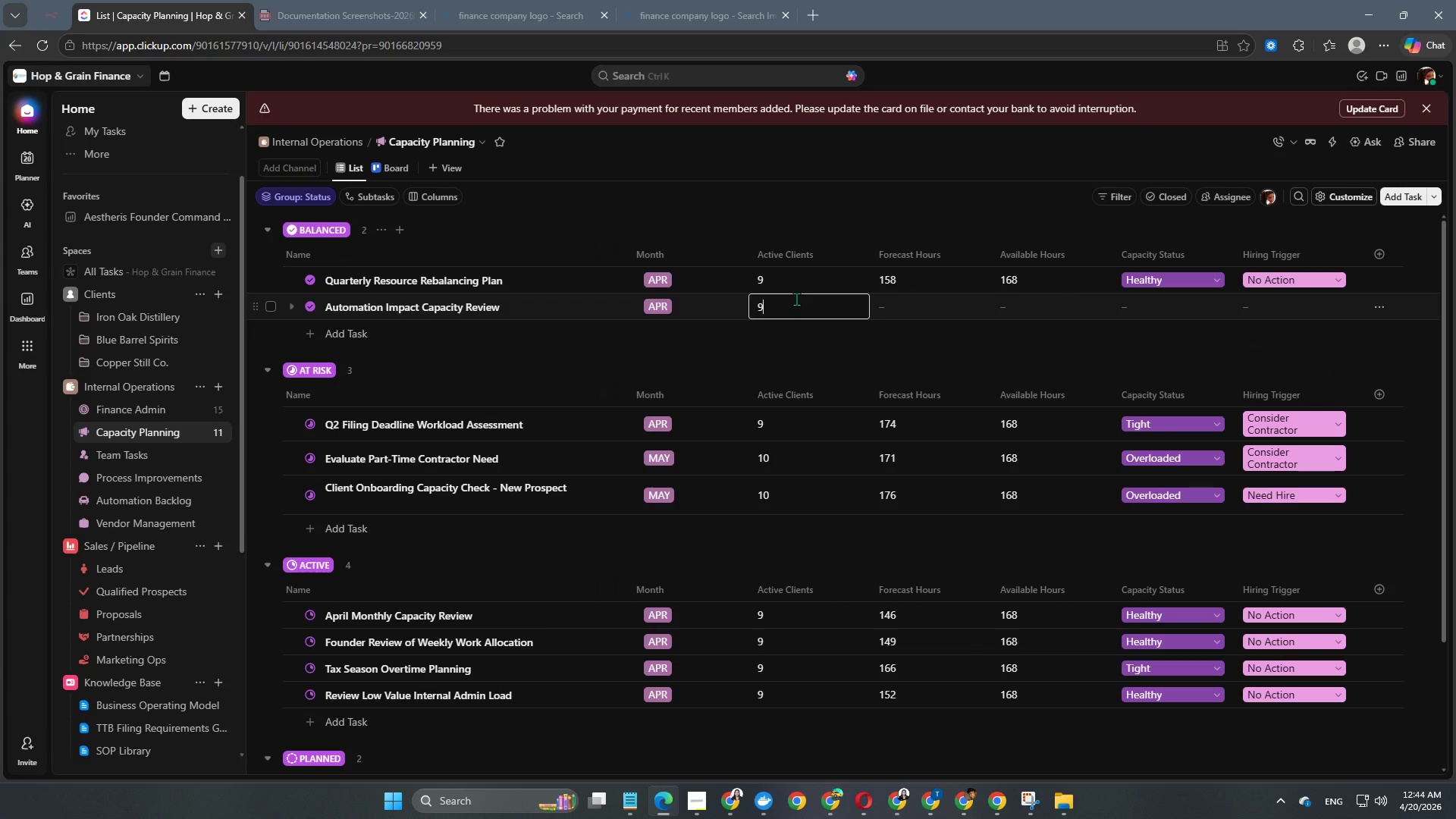 
key(NumpadEnter)
 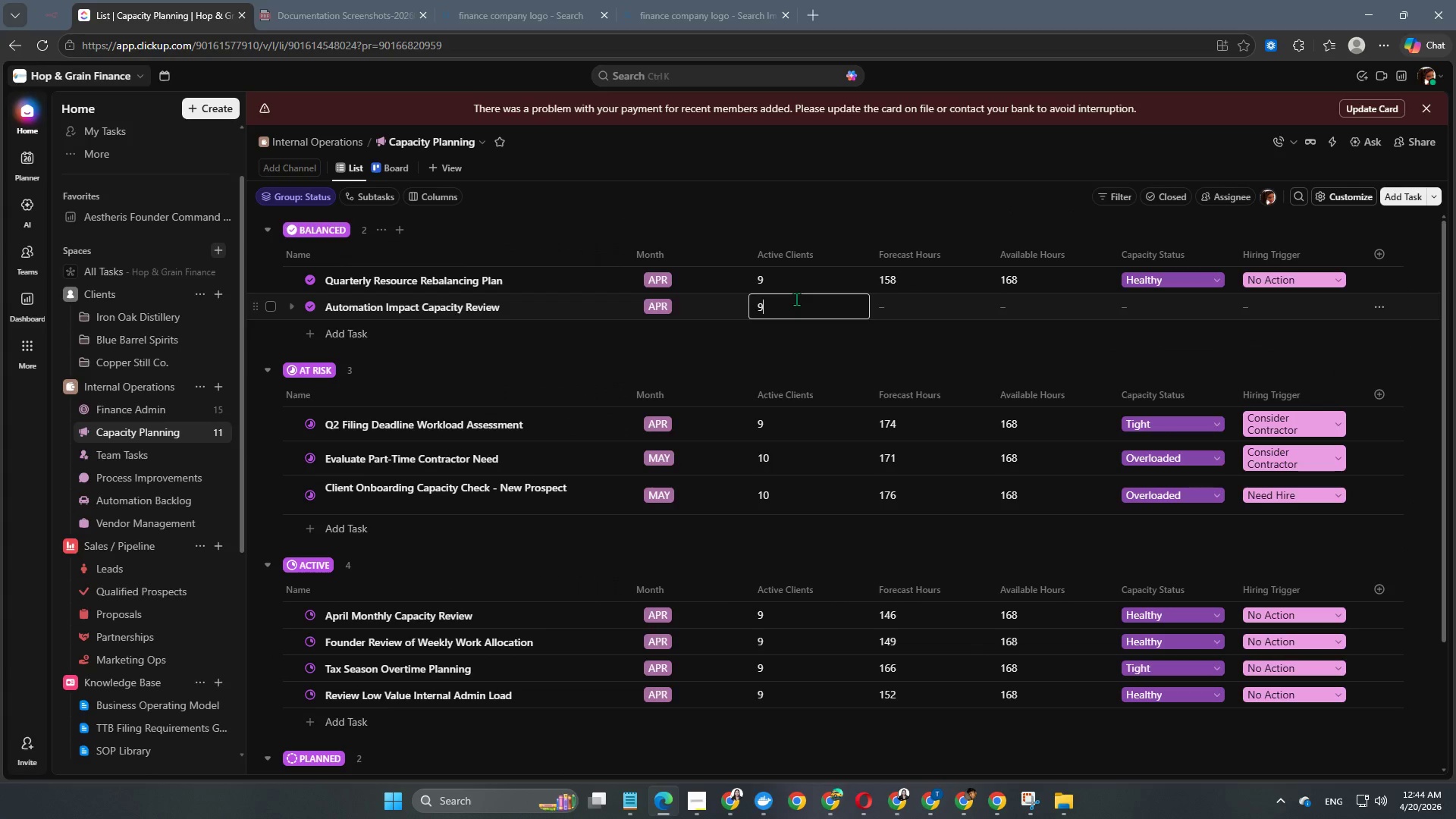 
key(NumpadEnter)
 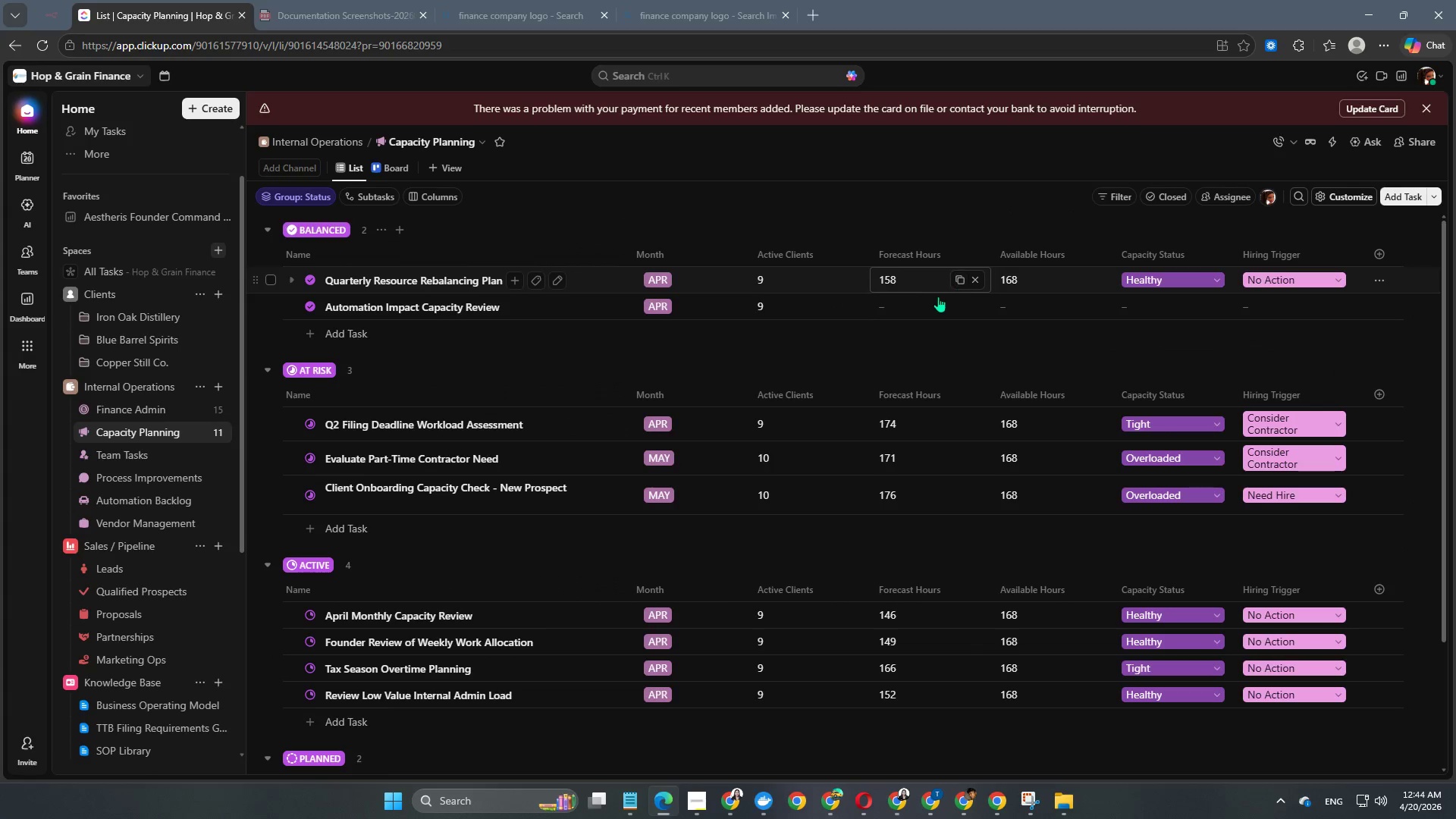 
left_click([920, 308])
 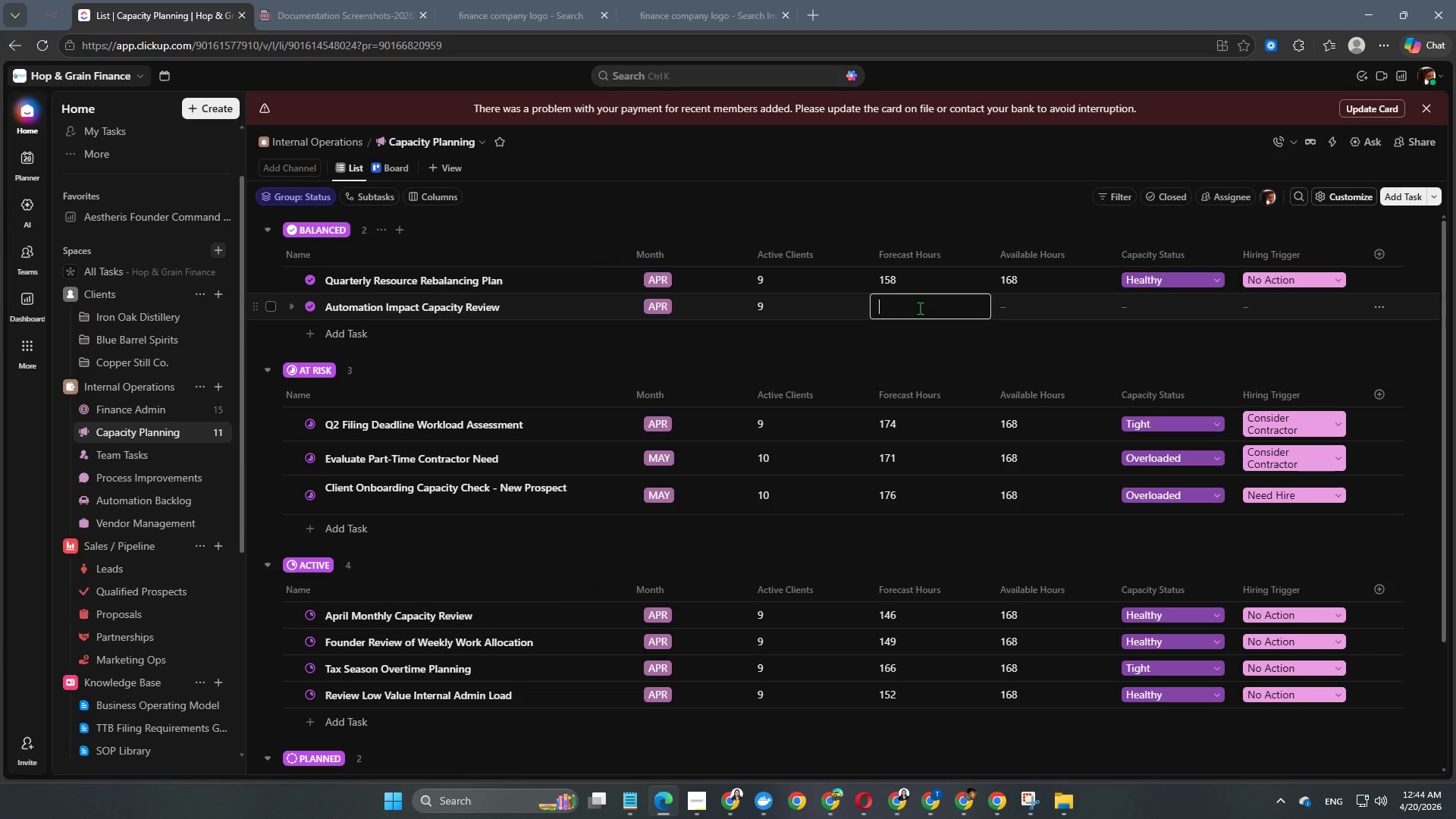 
key(Numpad1)
 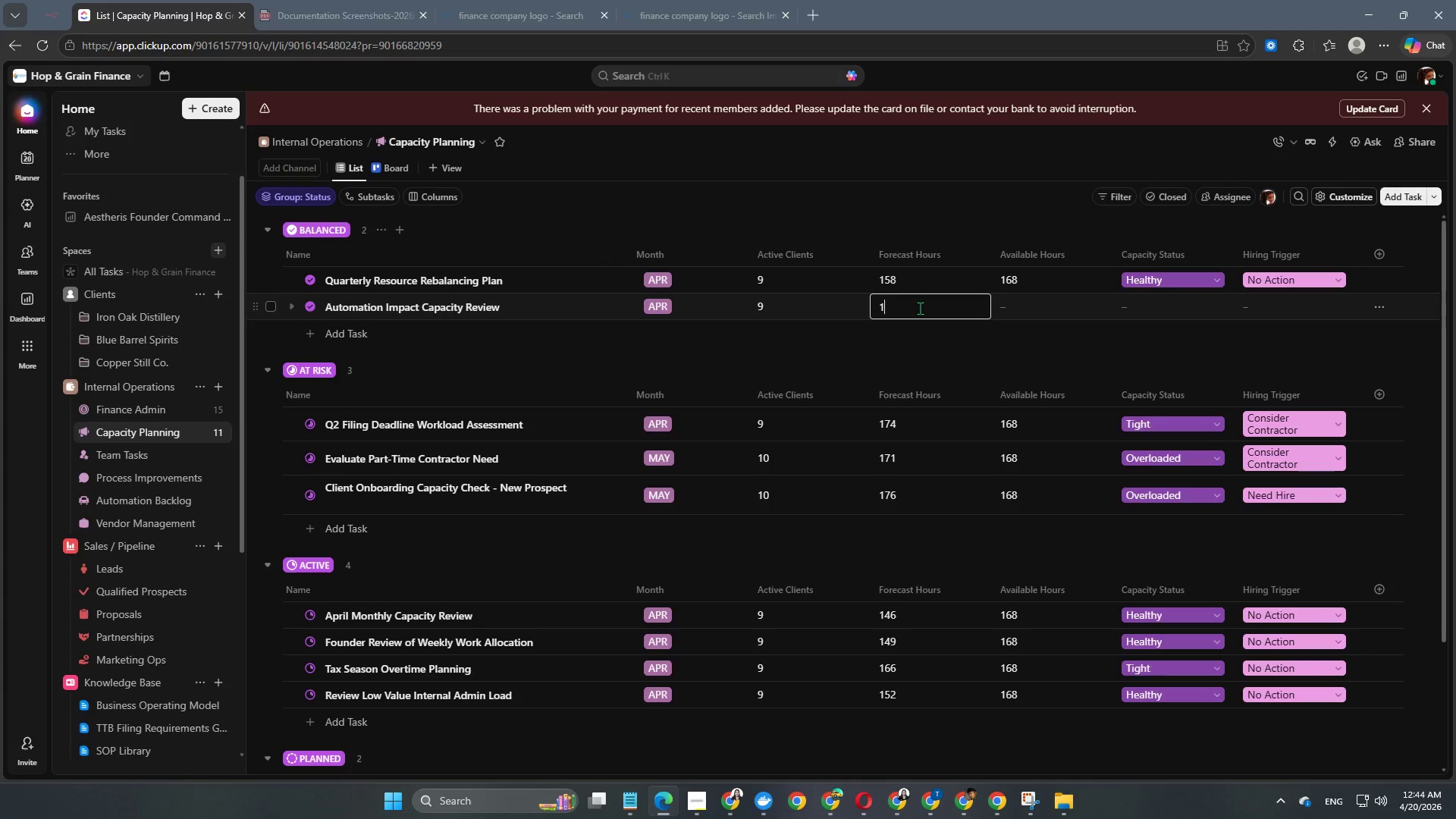 
key(Numpad4)
 